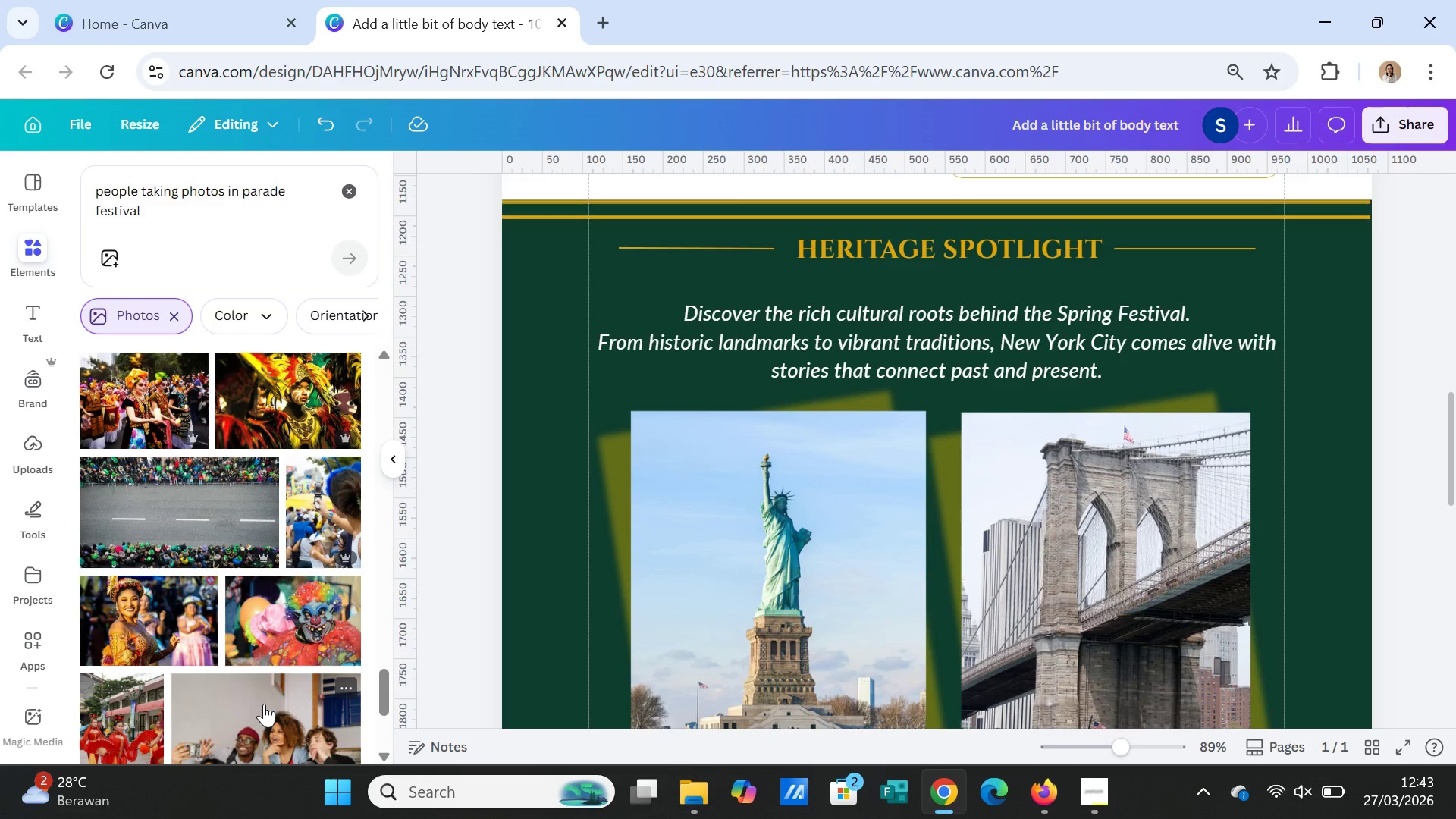 
left_click([322, 522])
 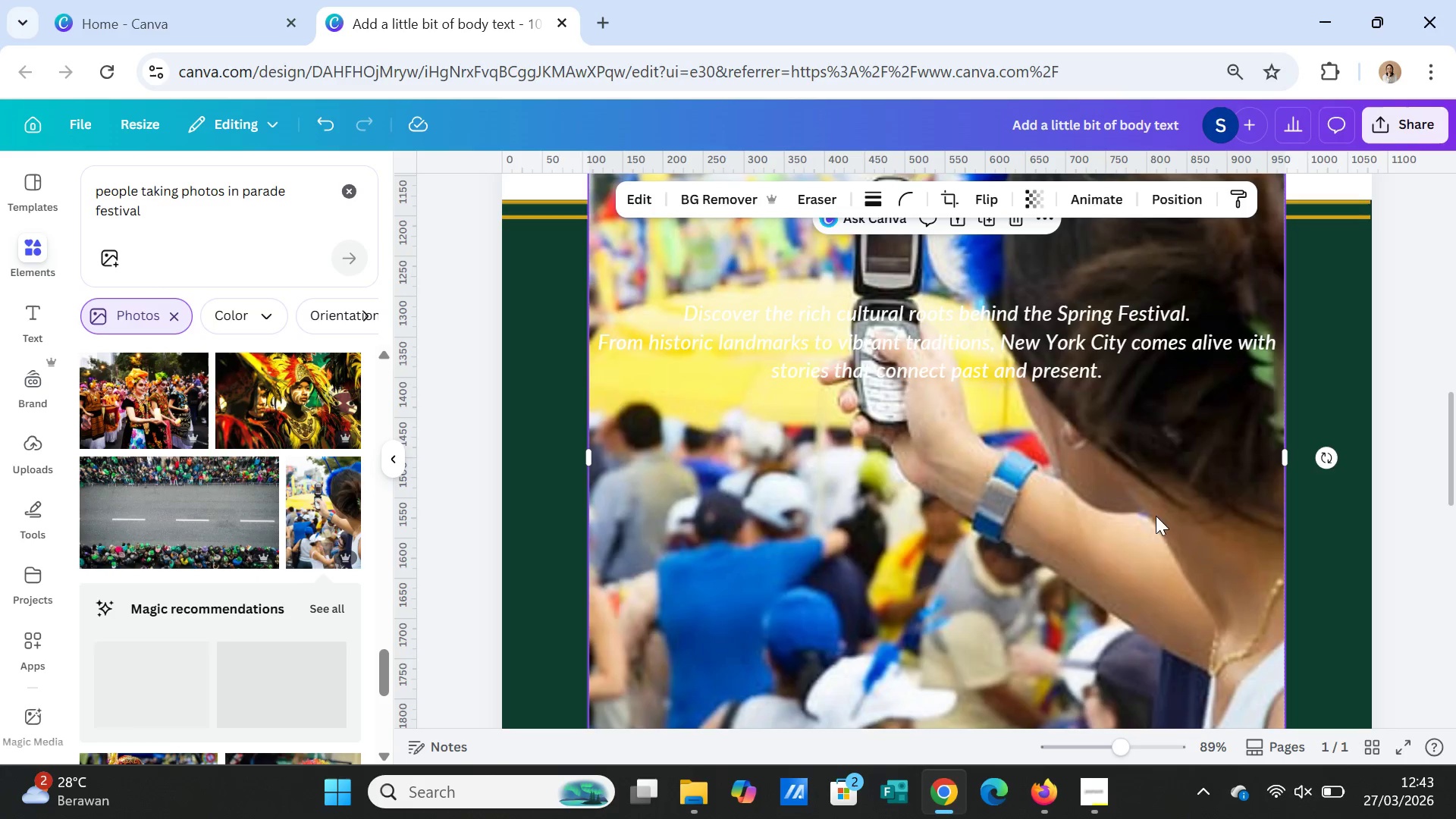 
scroll: coordinate [1185, 515], scroll_direction: up, amount: 2.0
 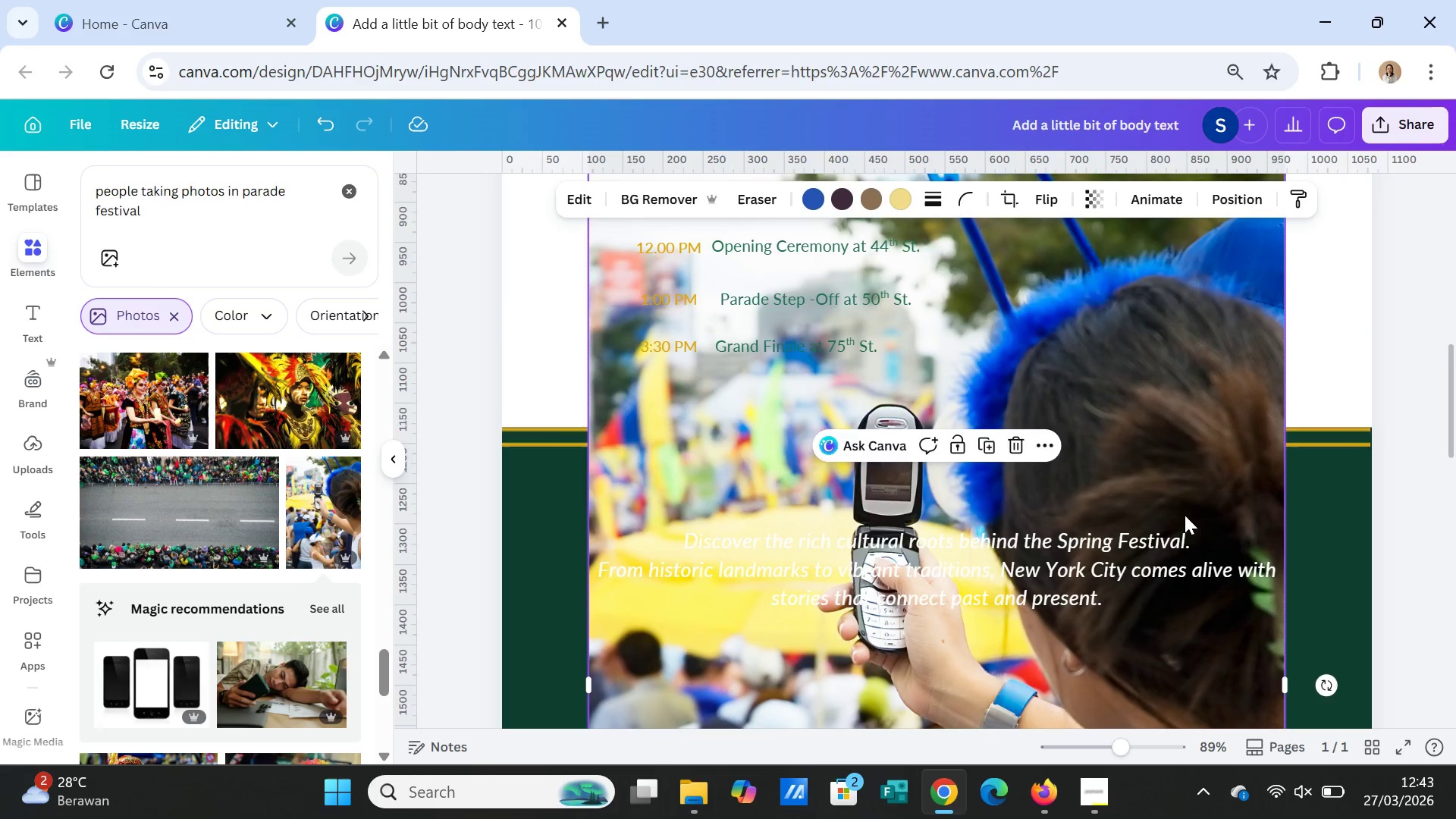 
scroll: coordinate [1185, 515], scroll_direction: down, amount: 1.0
 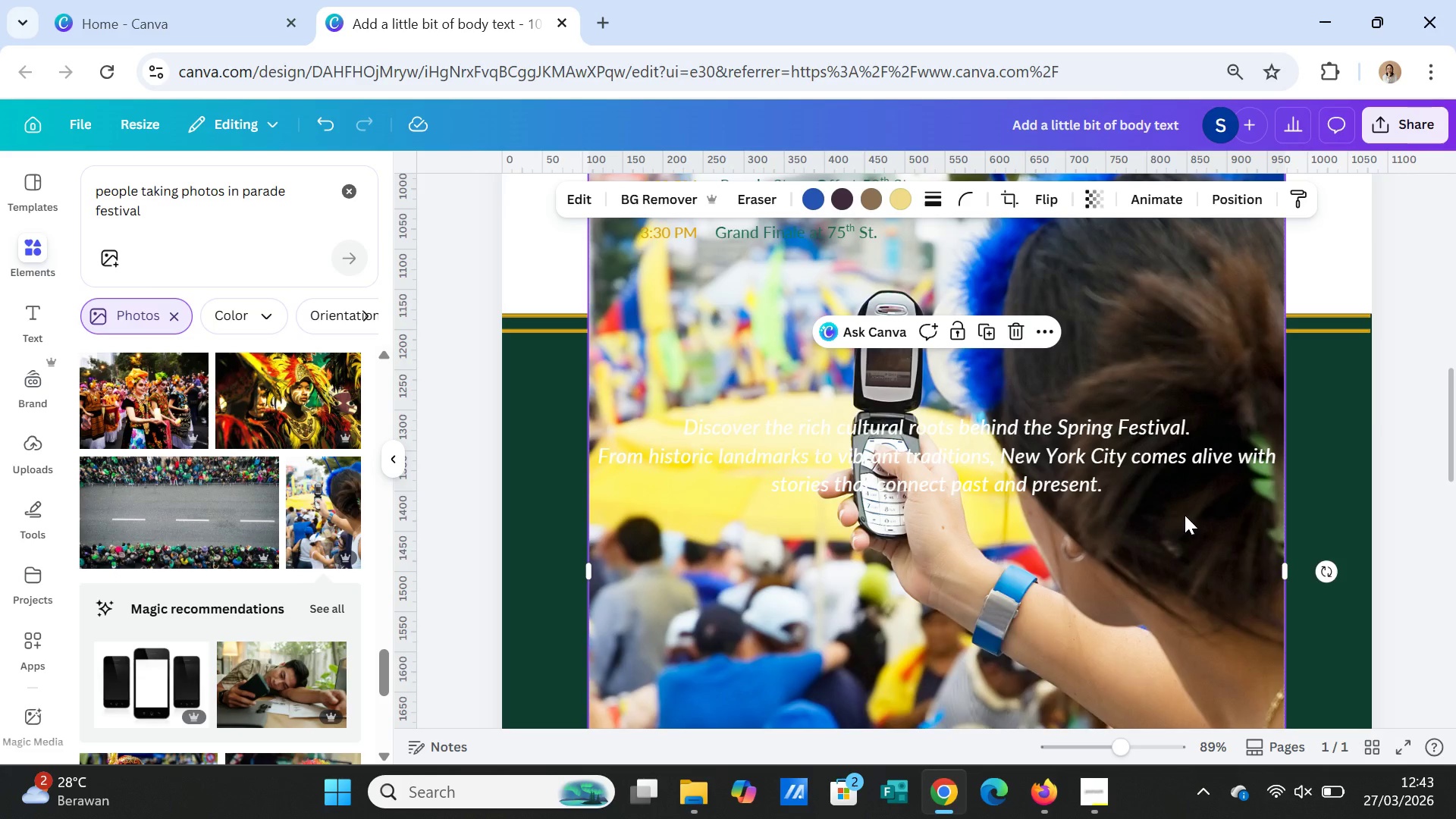 
scroll: coordinate [1185, 515], scroll_direction: up, amount: 2.0
 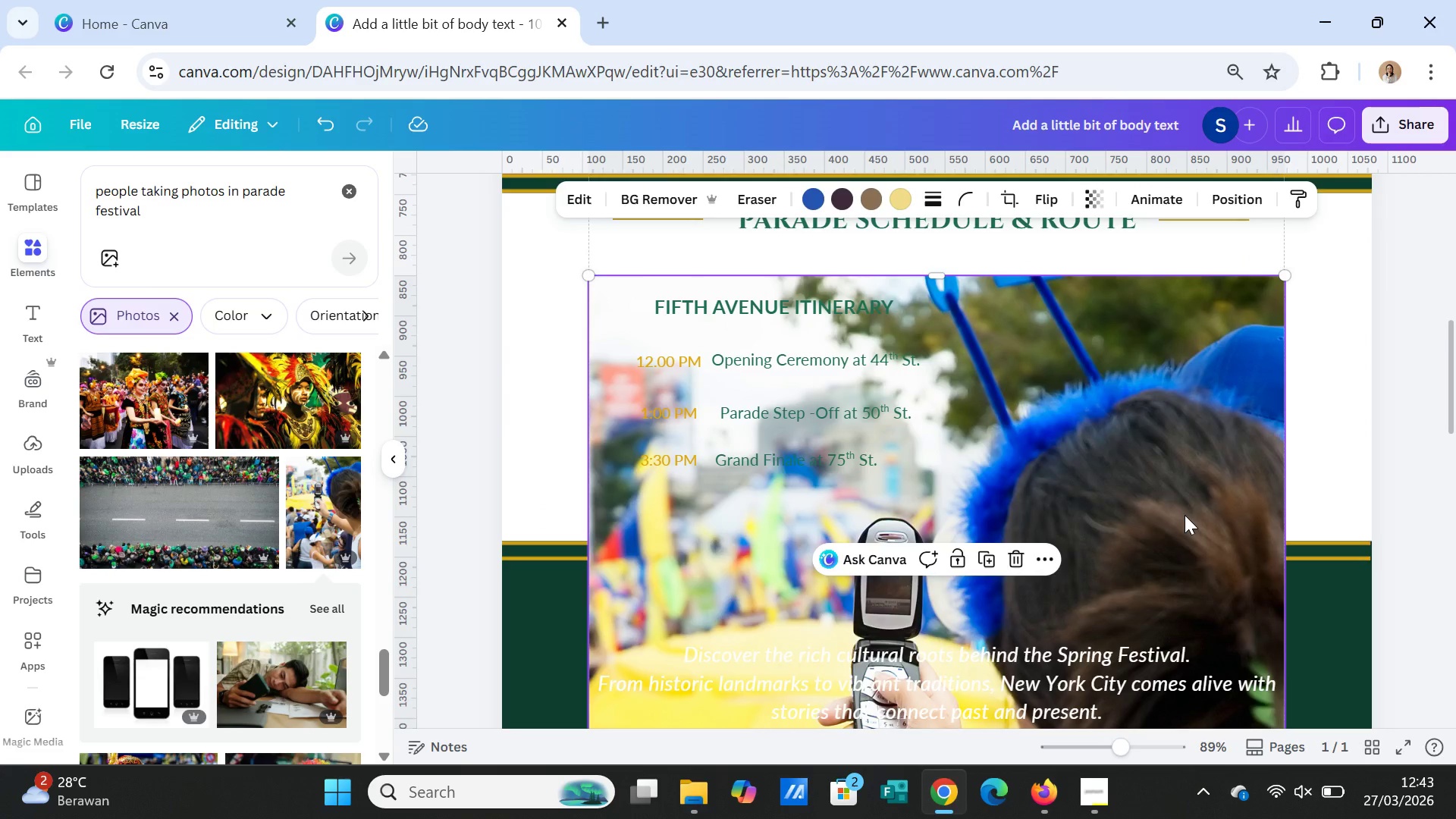 
key(Delete)
 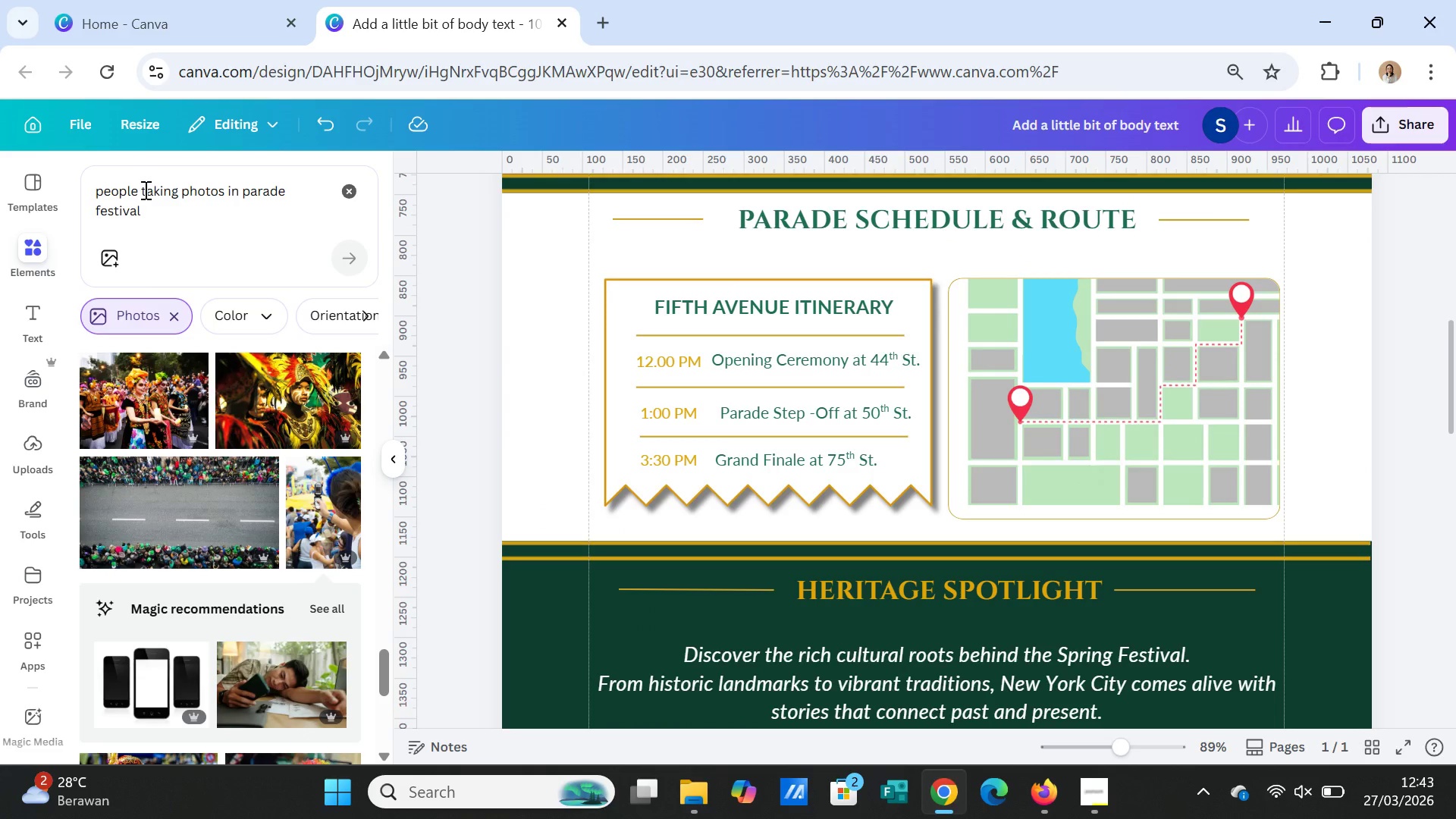 
left_click_drag(start_coordinate=[143, 190], to_coordinate=[223, 185])
 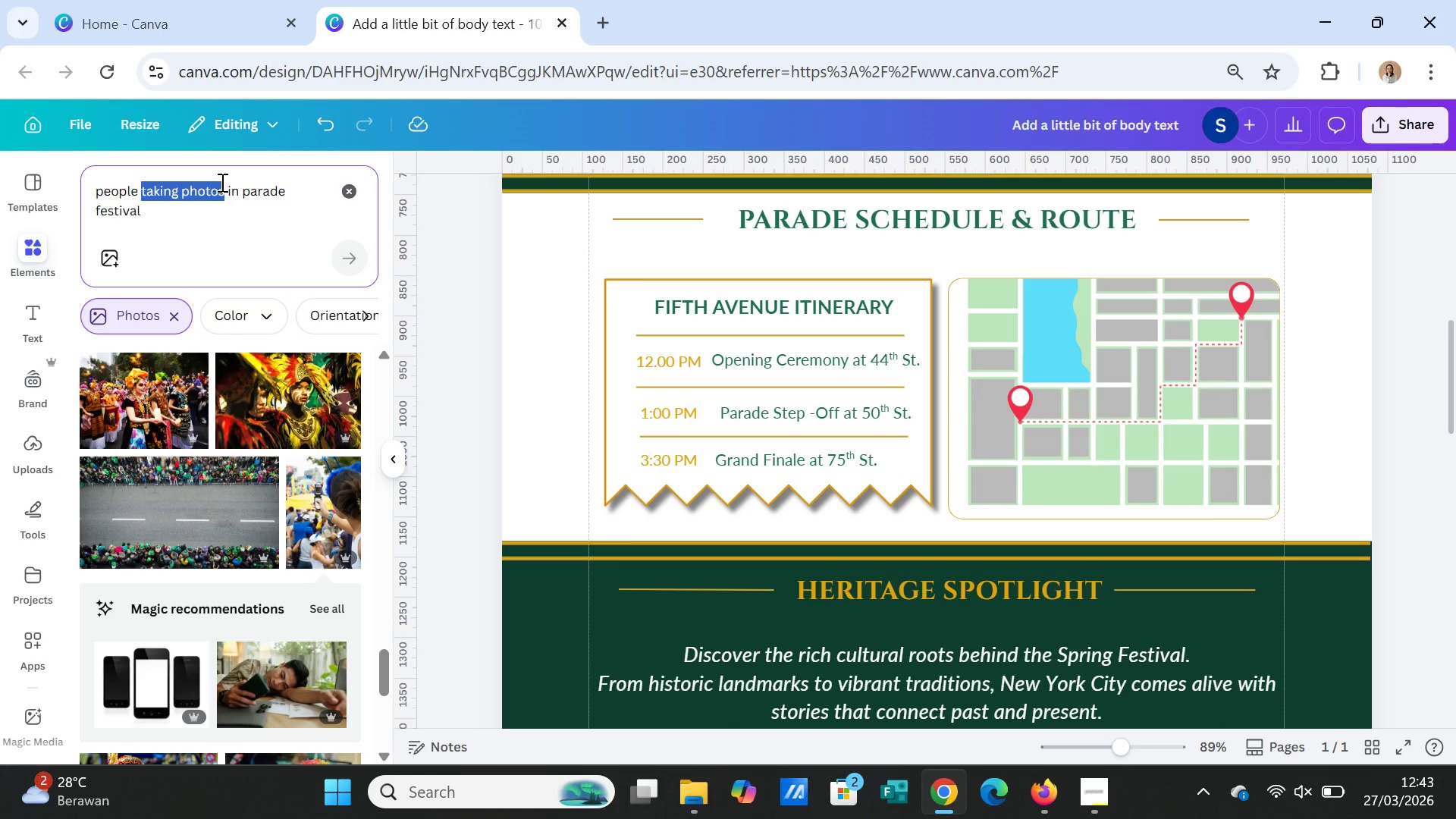 
key(Delete)
 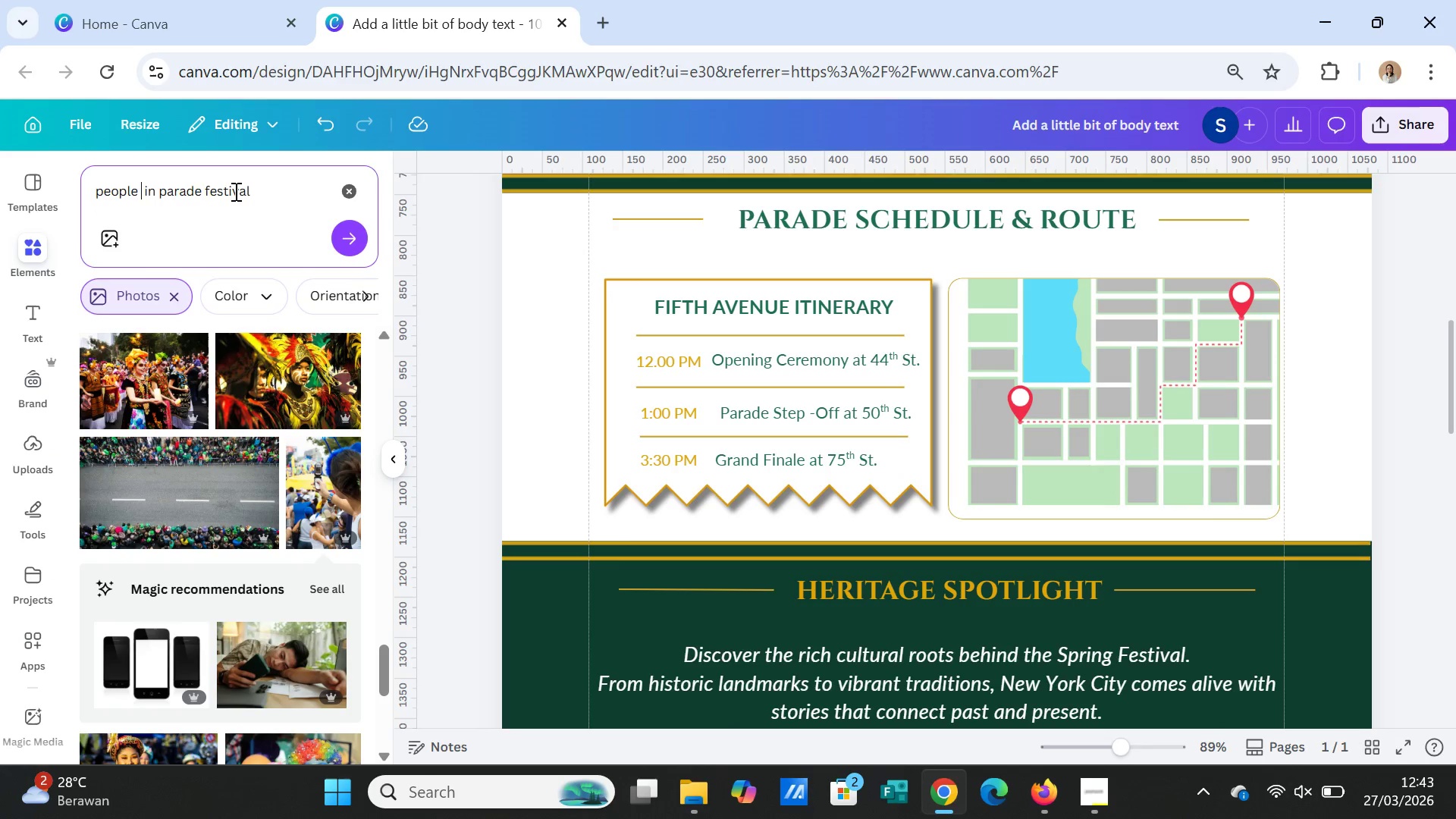 
key(Backspace)
 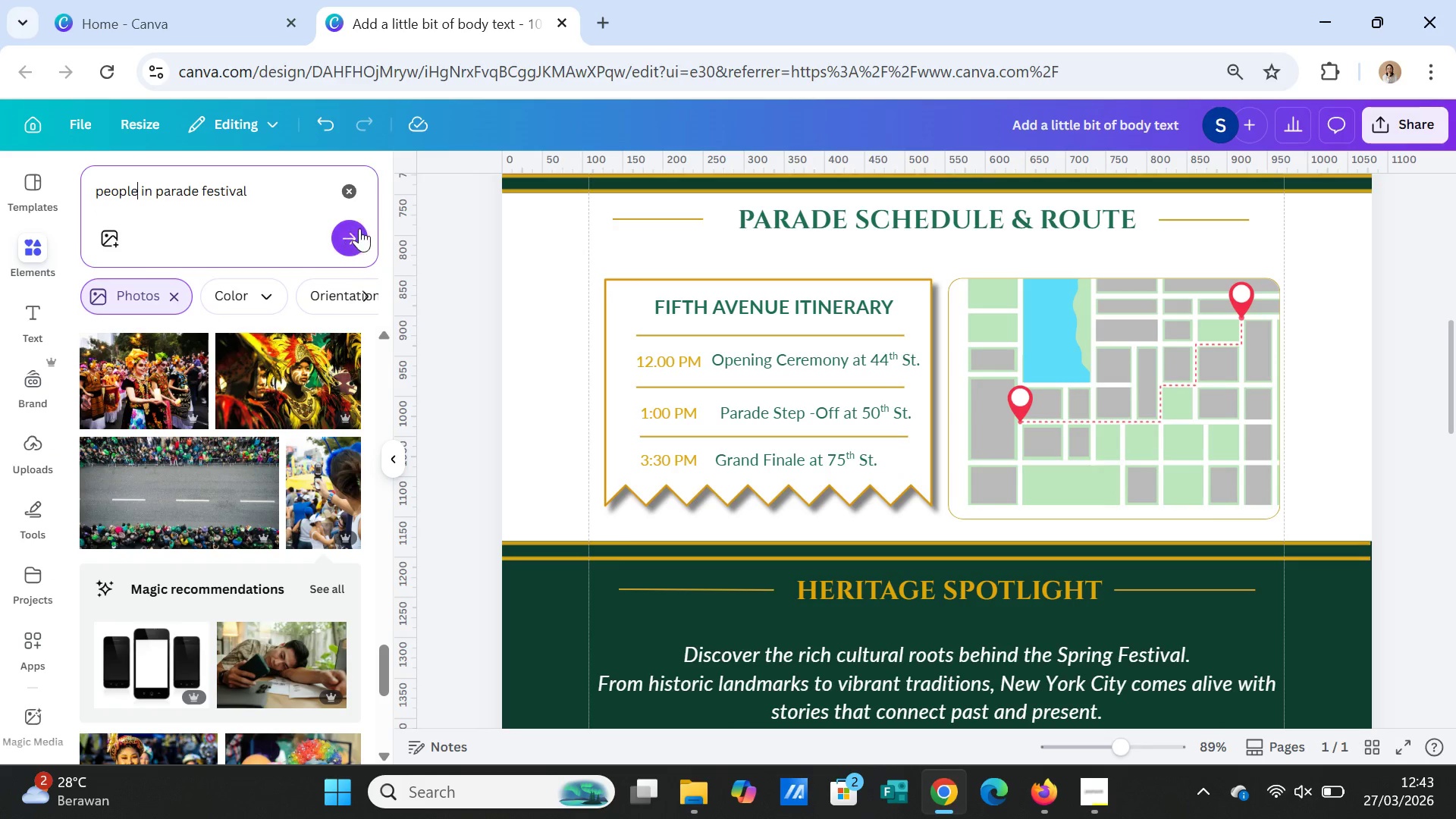 
left_click([360, 229])
 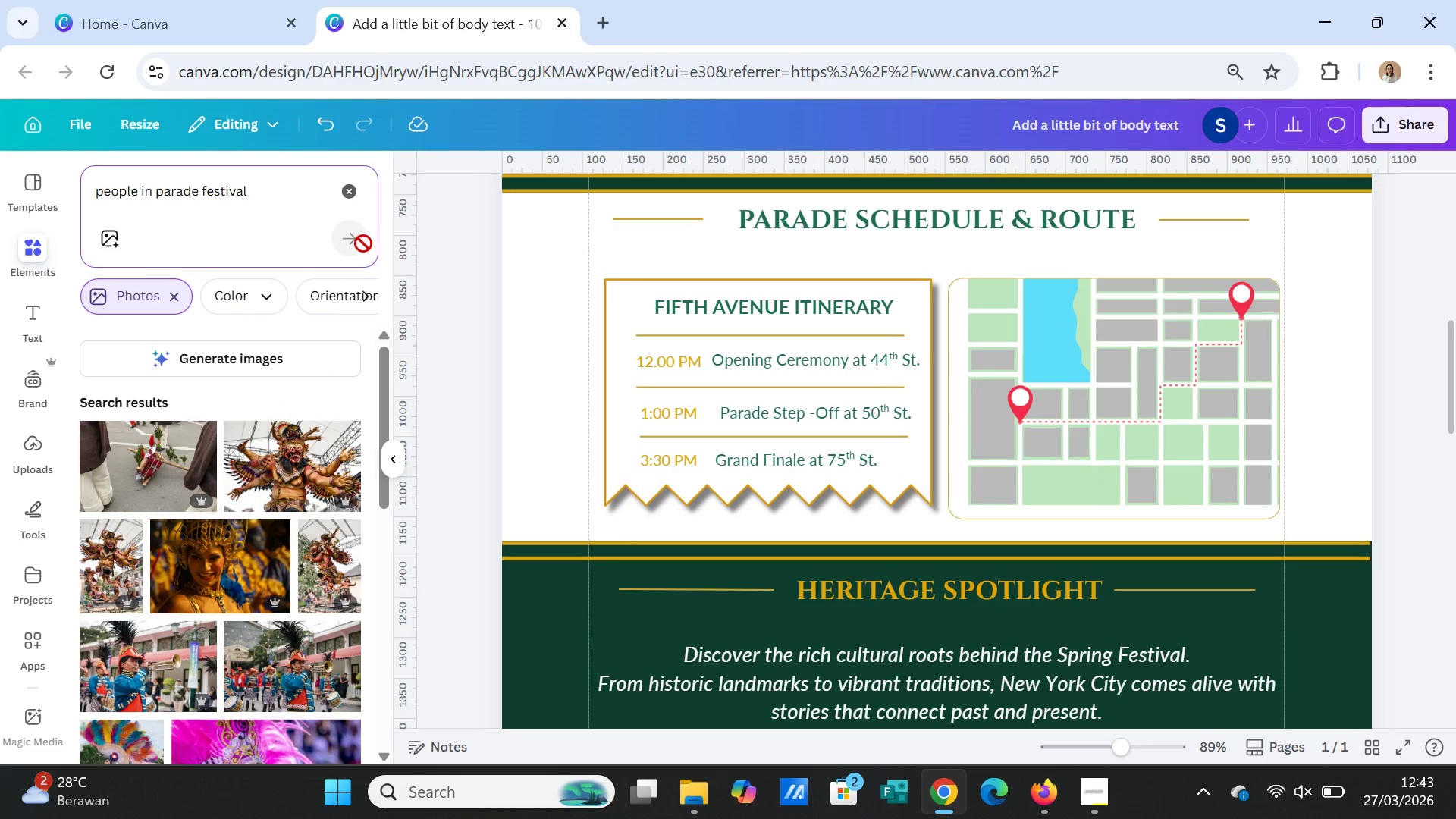 
scroll: coordinate [300, 617], scroll_direction: down, amount: 8.0
 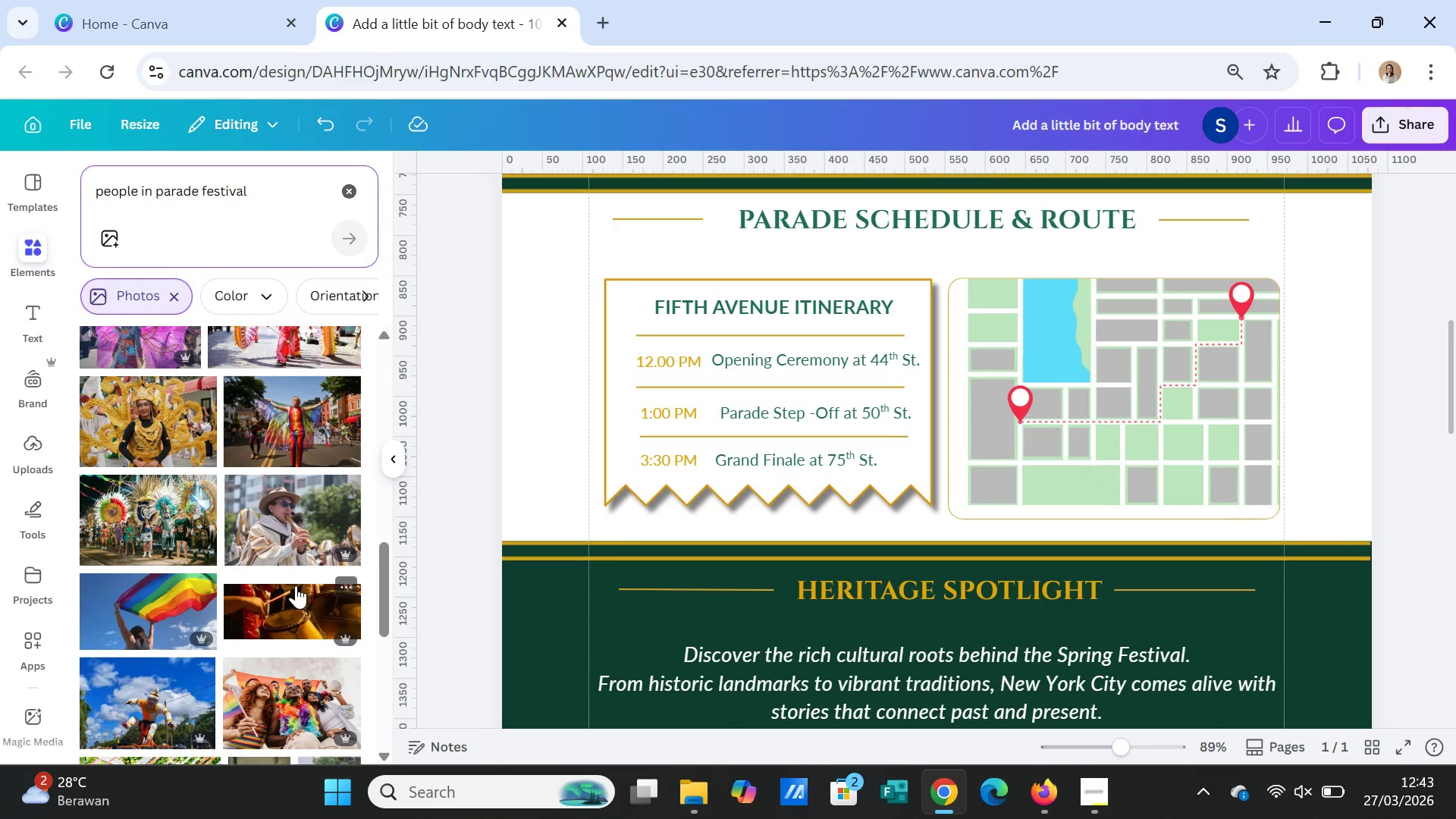 
left_click([286, 526])
 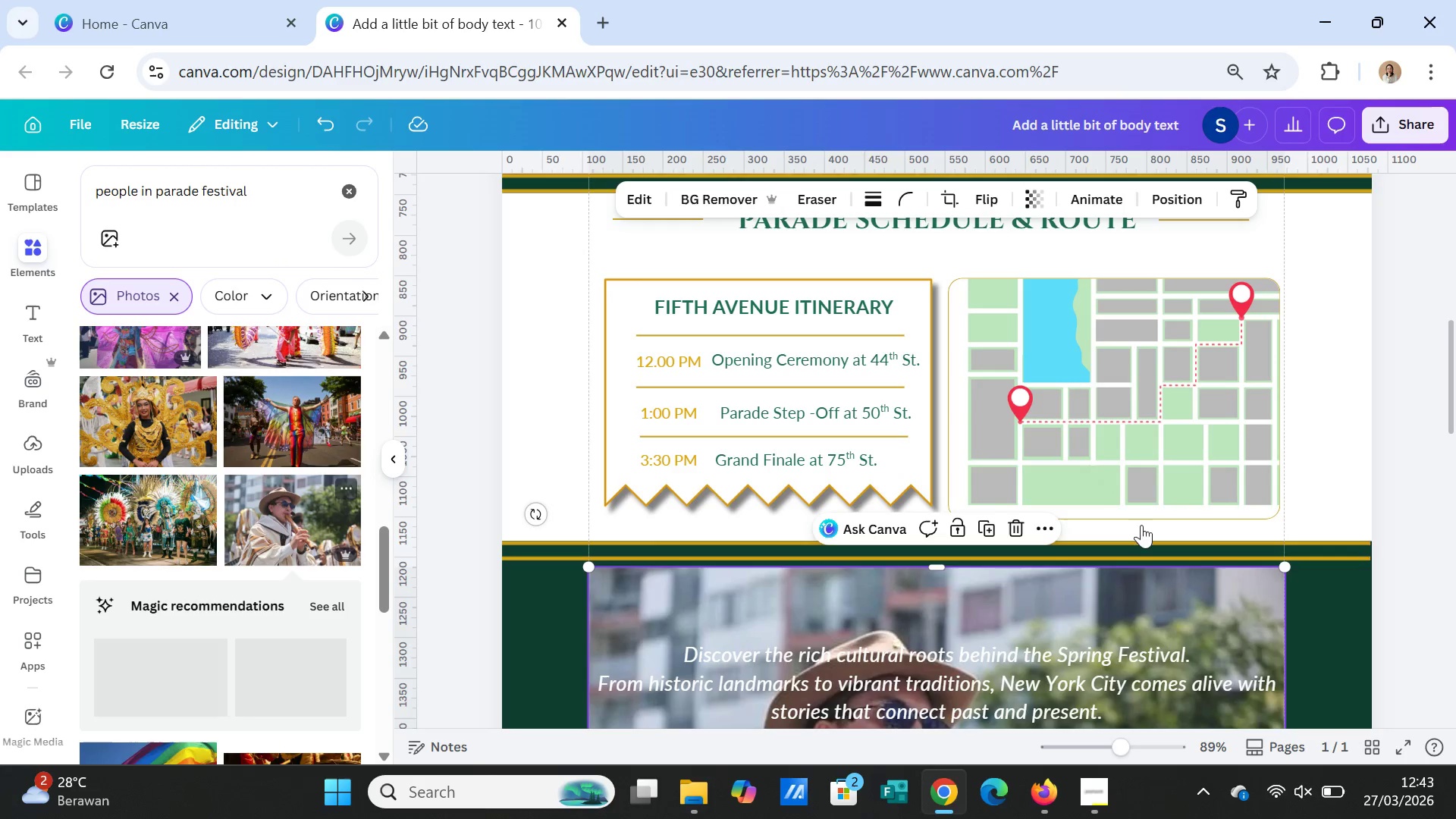 
scroll: coordinate [1141, 525], scroll_direction: down, amount: 3.0
 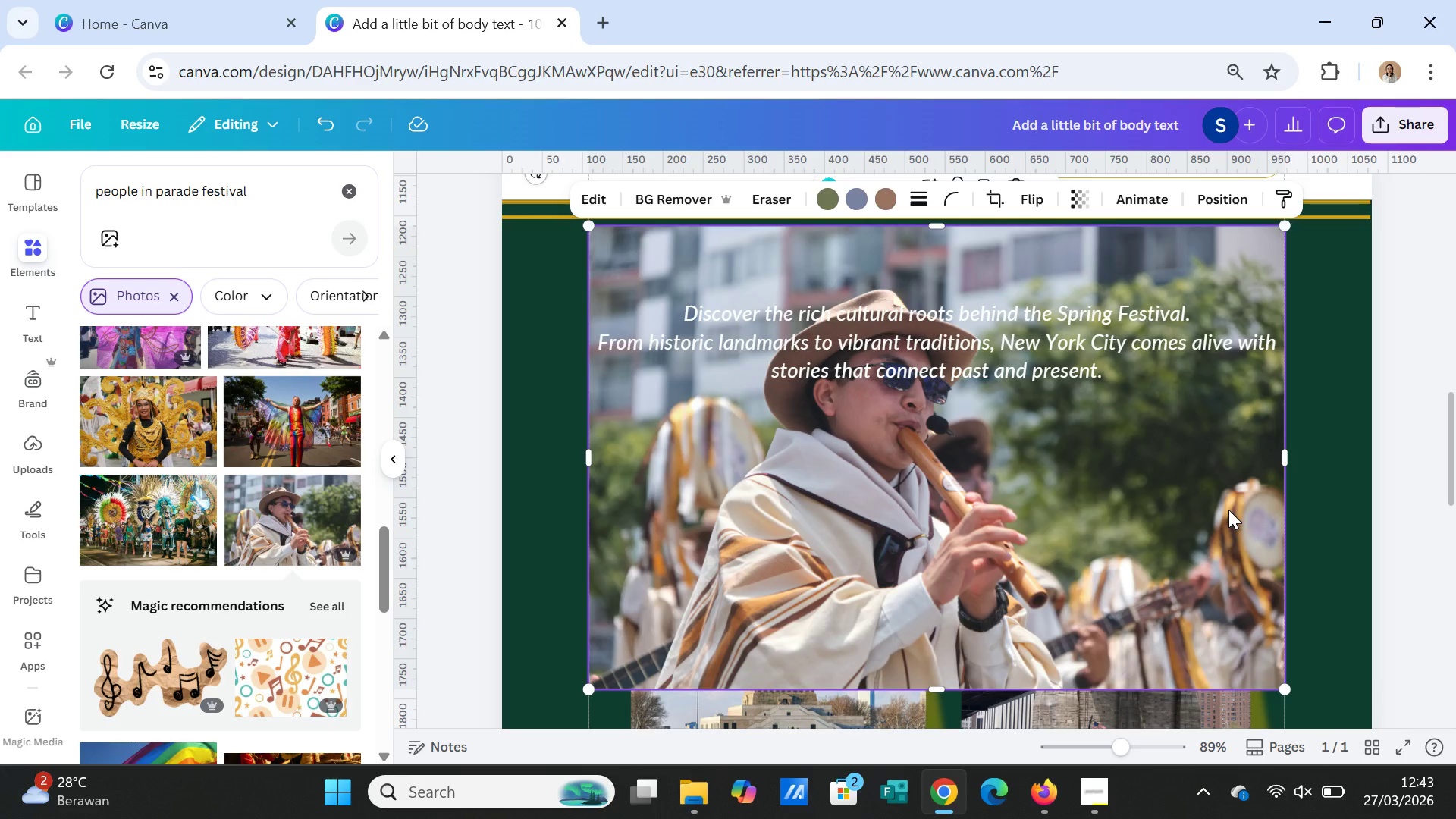 
key(Delete)
 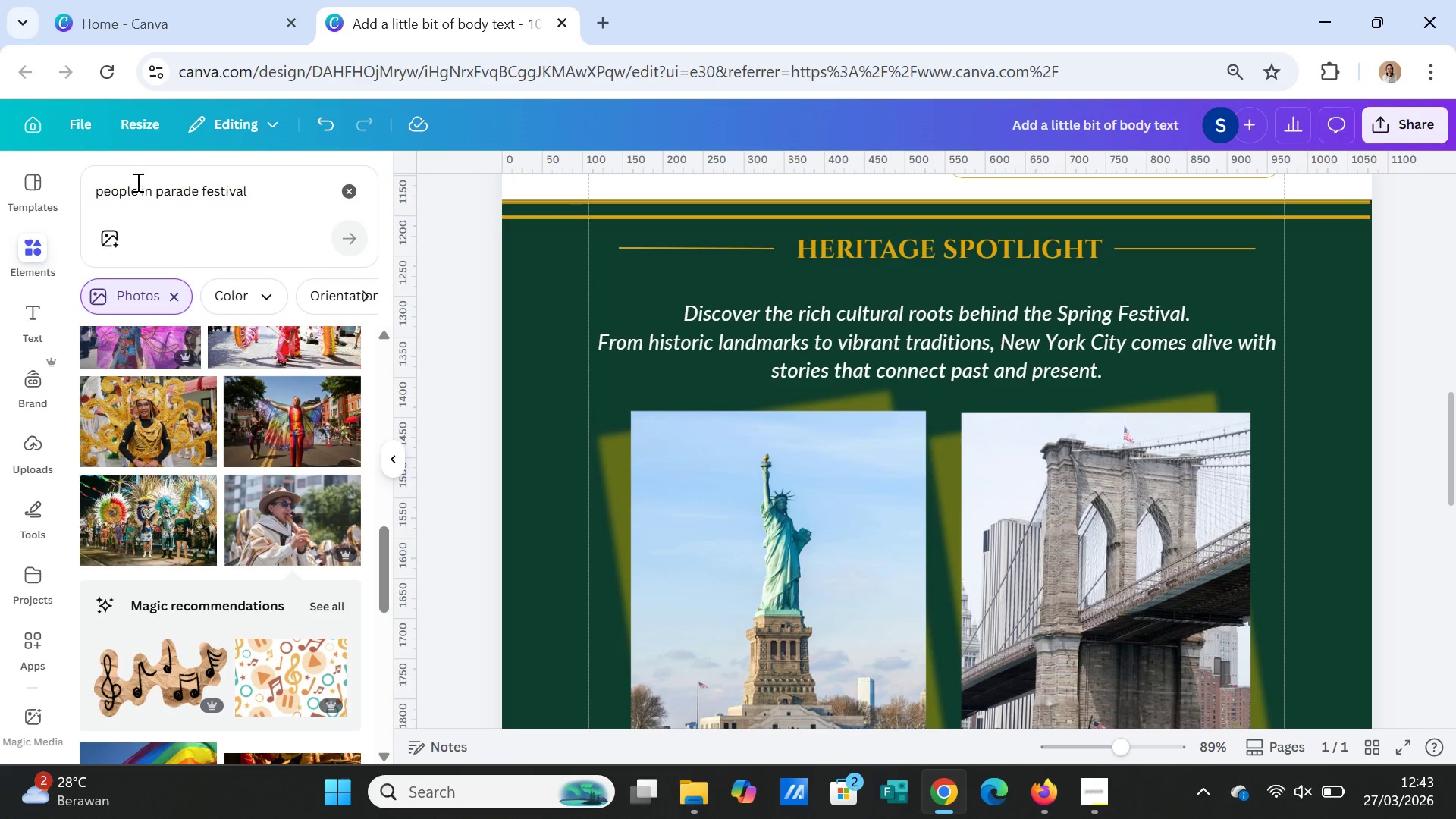 
left_click([136, 182])
 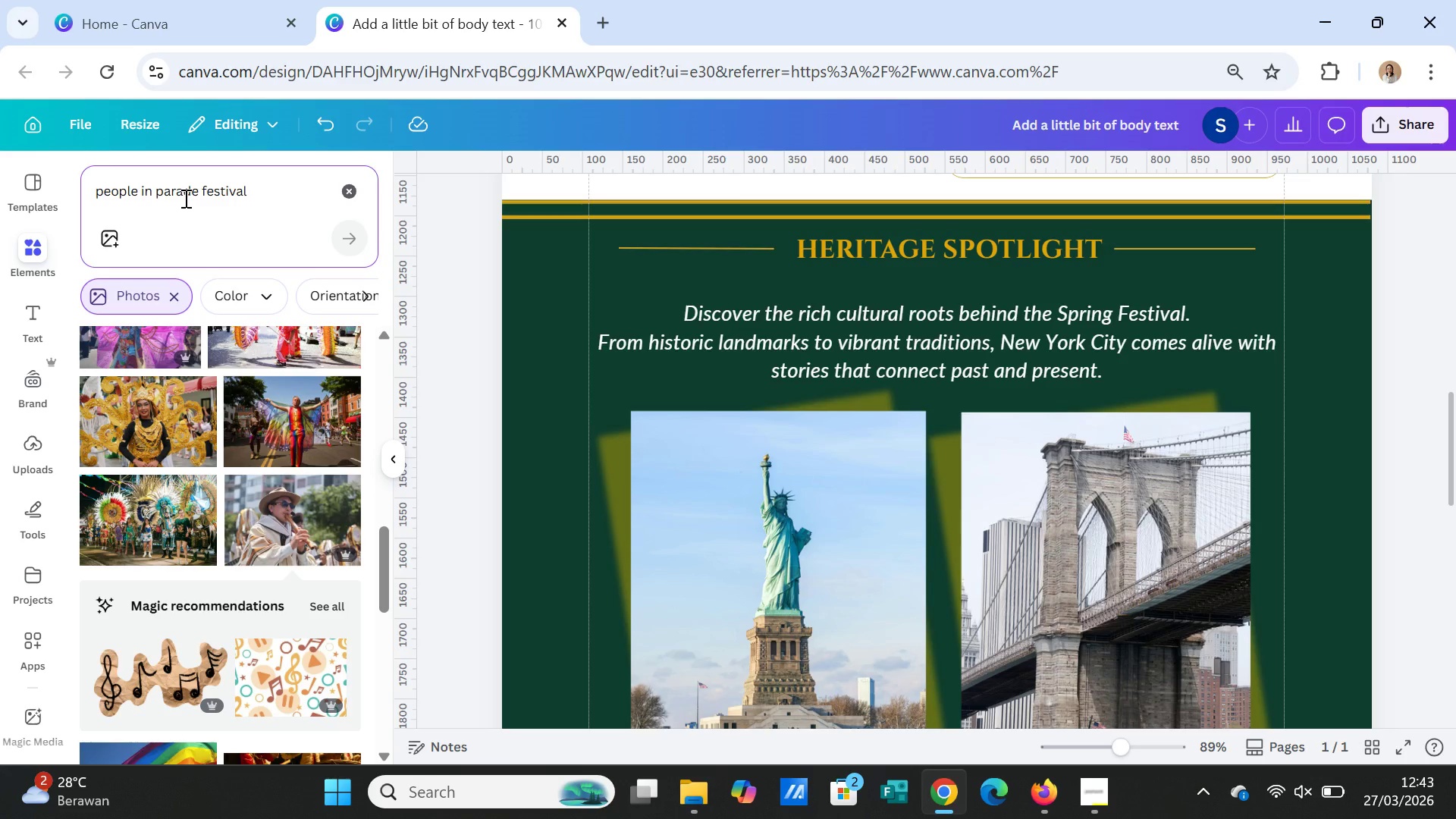 
key(Backspace)
key(Backspace)
key(Backspace)
key(Backspace)
key(Backspace)
key(Backspace)
key(Backspace)
key(Backspace)
type(with fren)
key(Backspace)
key(Backspace)
type(iend )
key(Backspace)
type(s )
 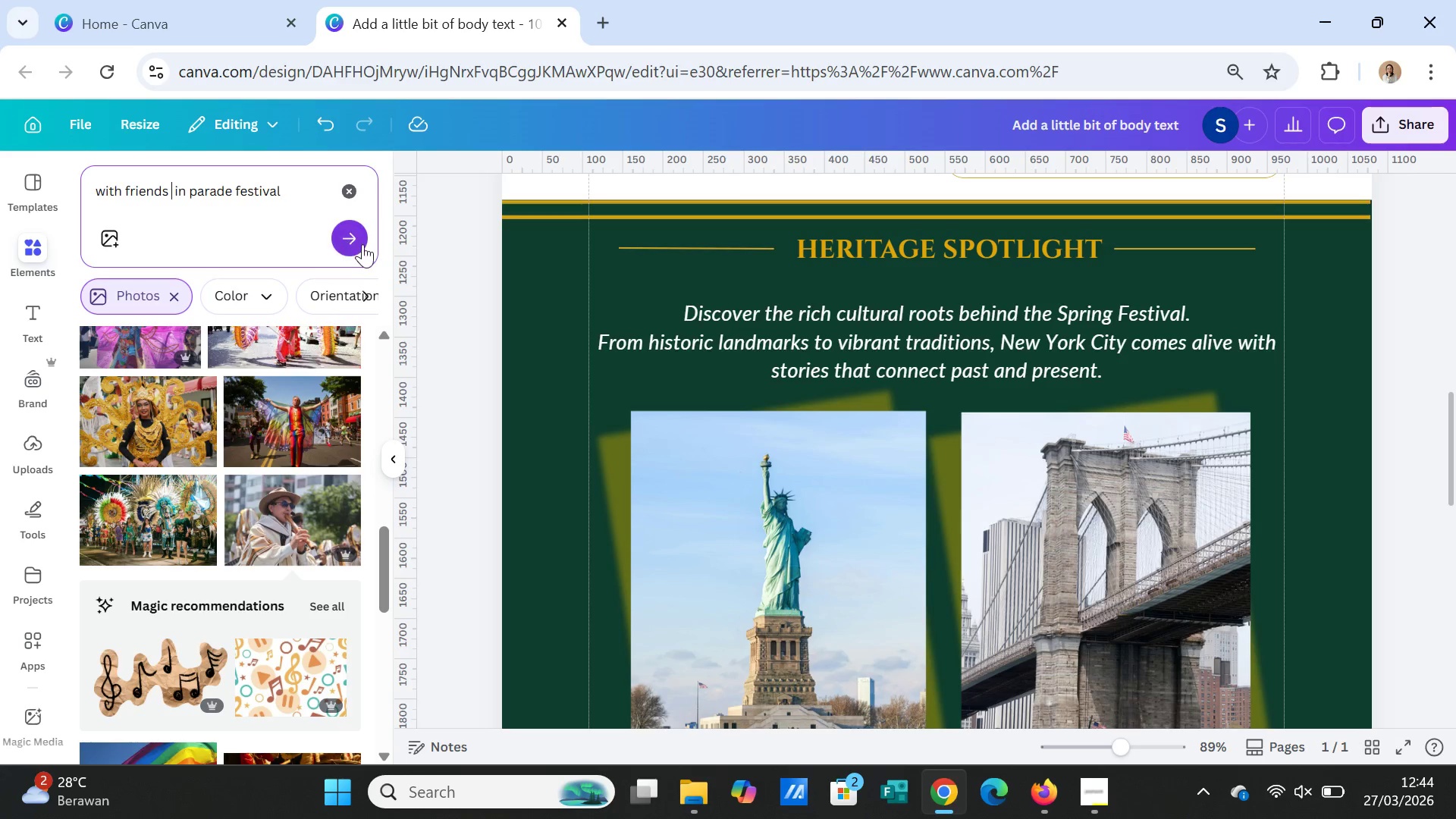 
left_click([363, 244])
 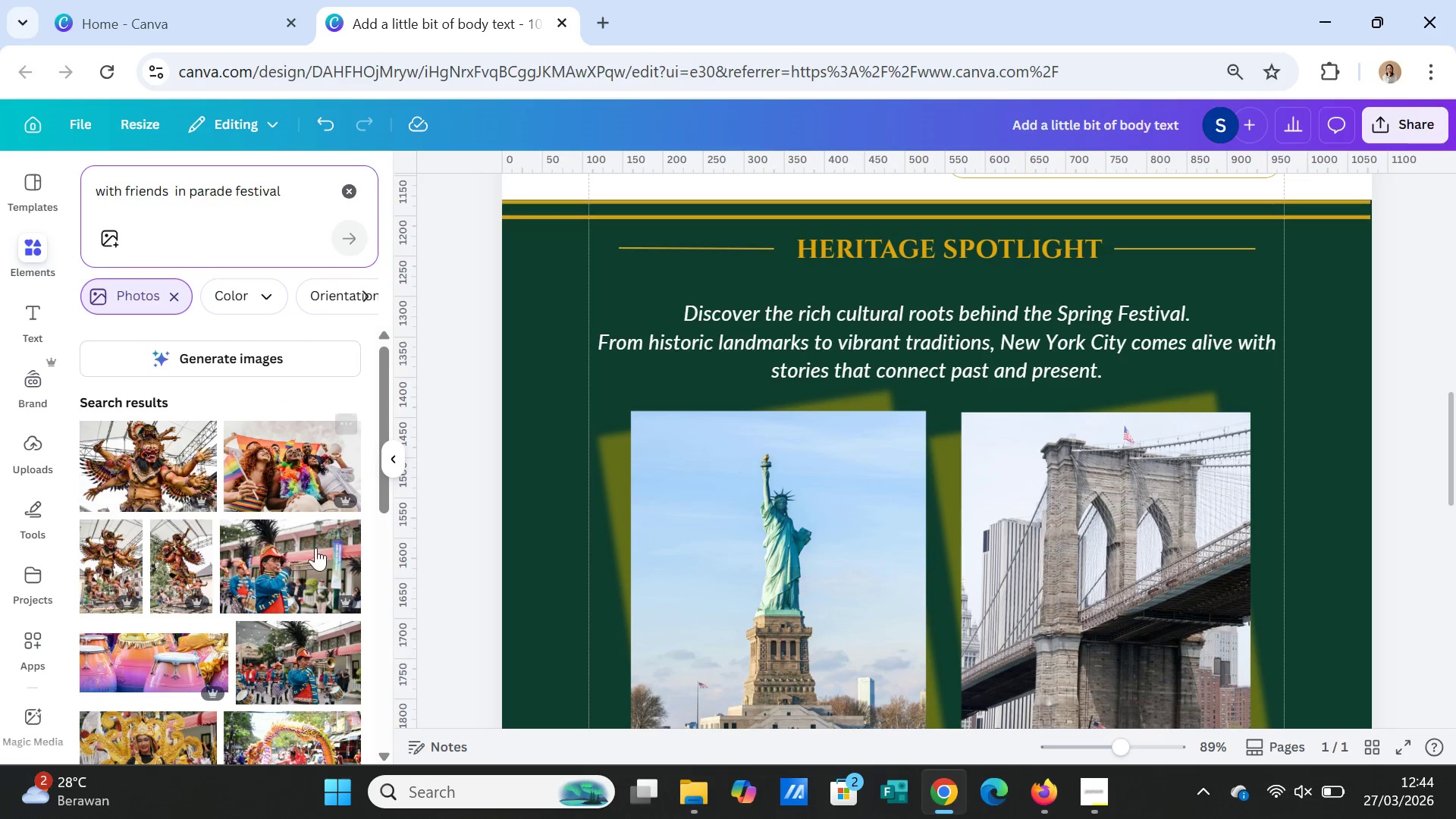 
scroll: coordinate [1084, 581], scroll_direction: down, amount: 11.0
 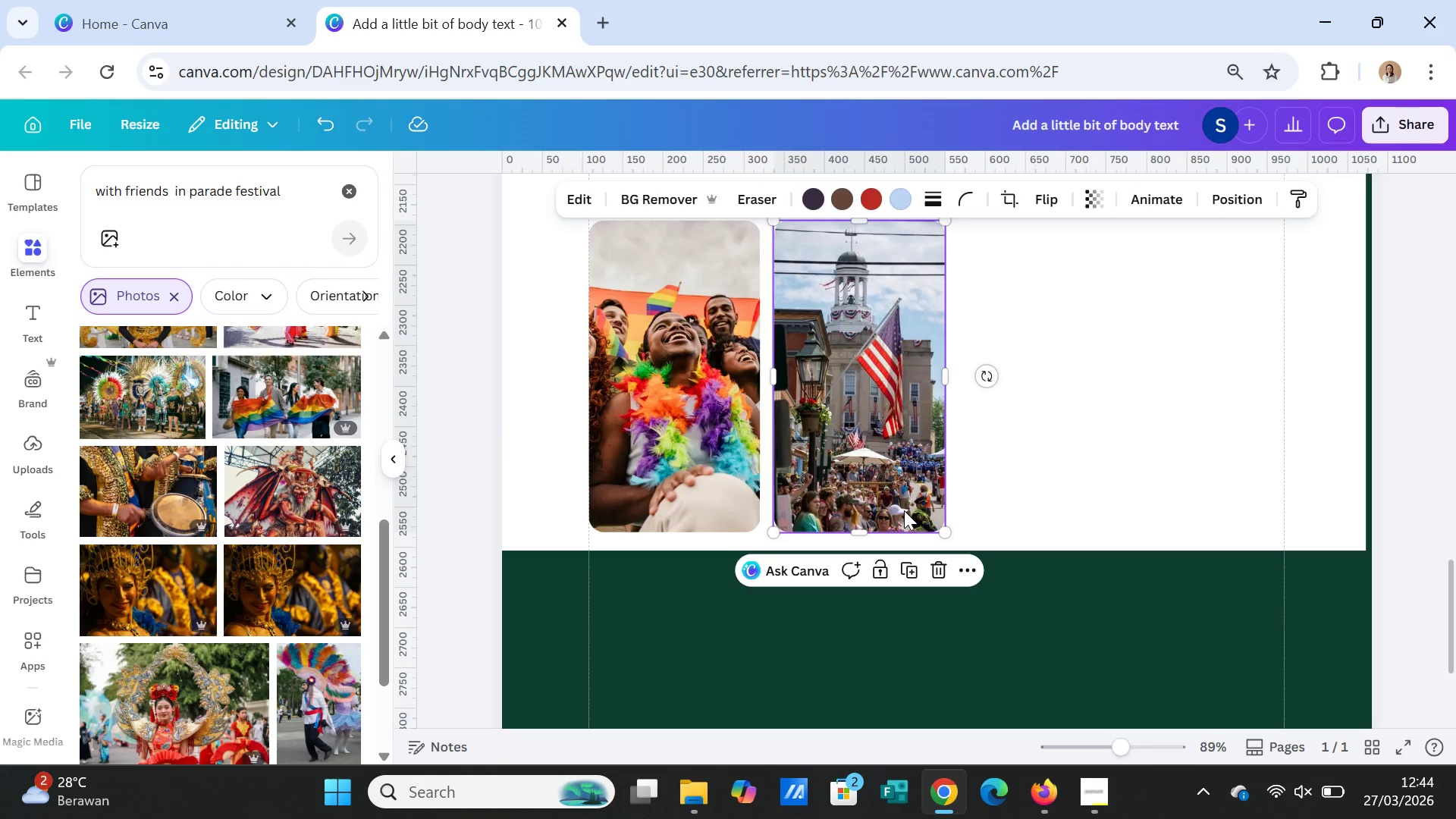 
key(Delete)
 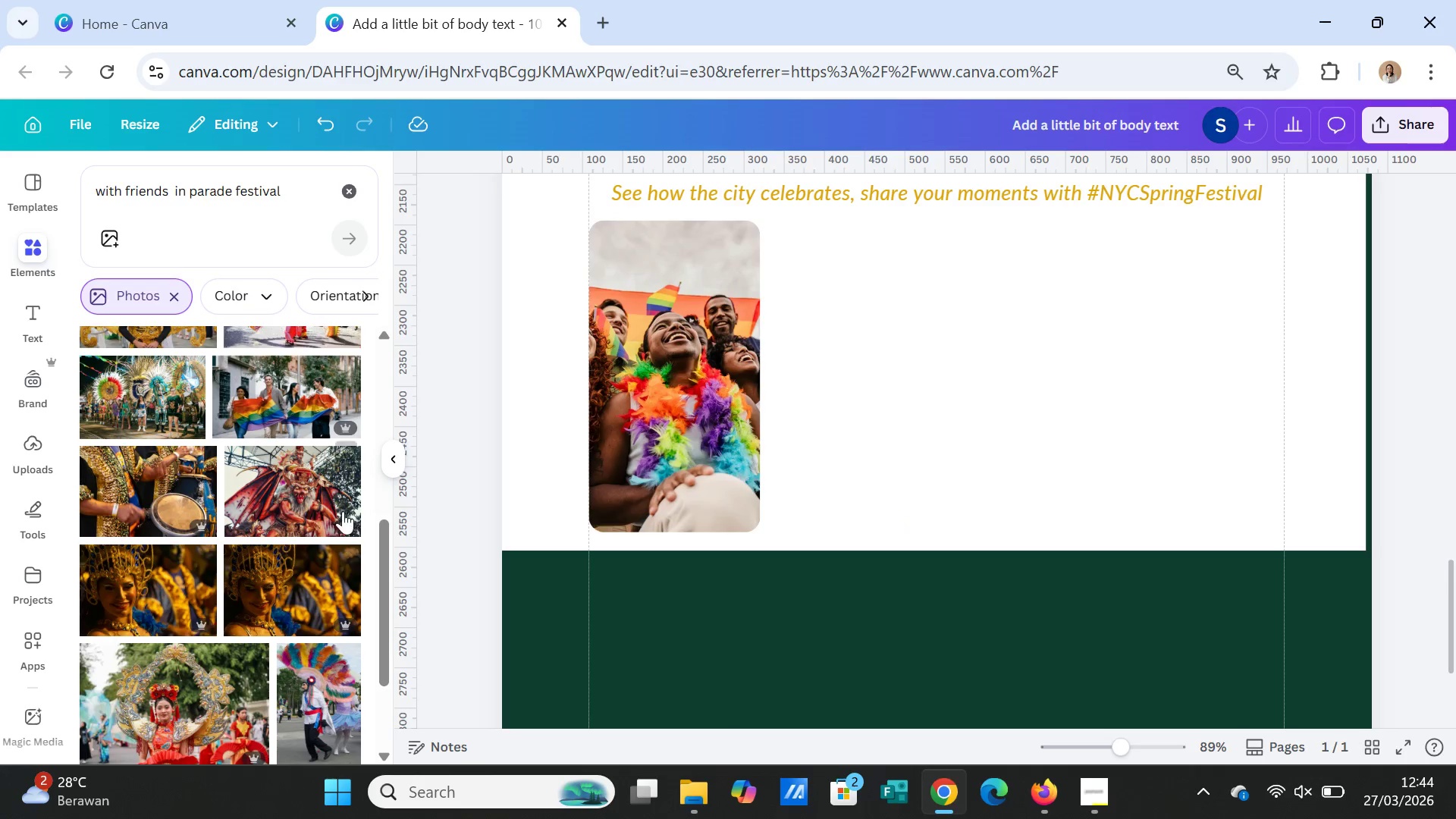 
mouse_move([319, 526])
 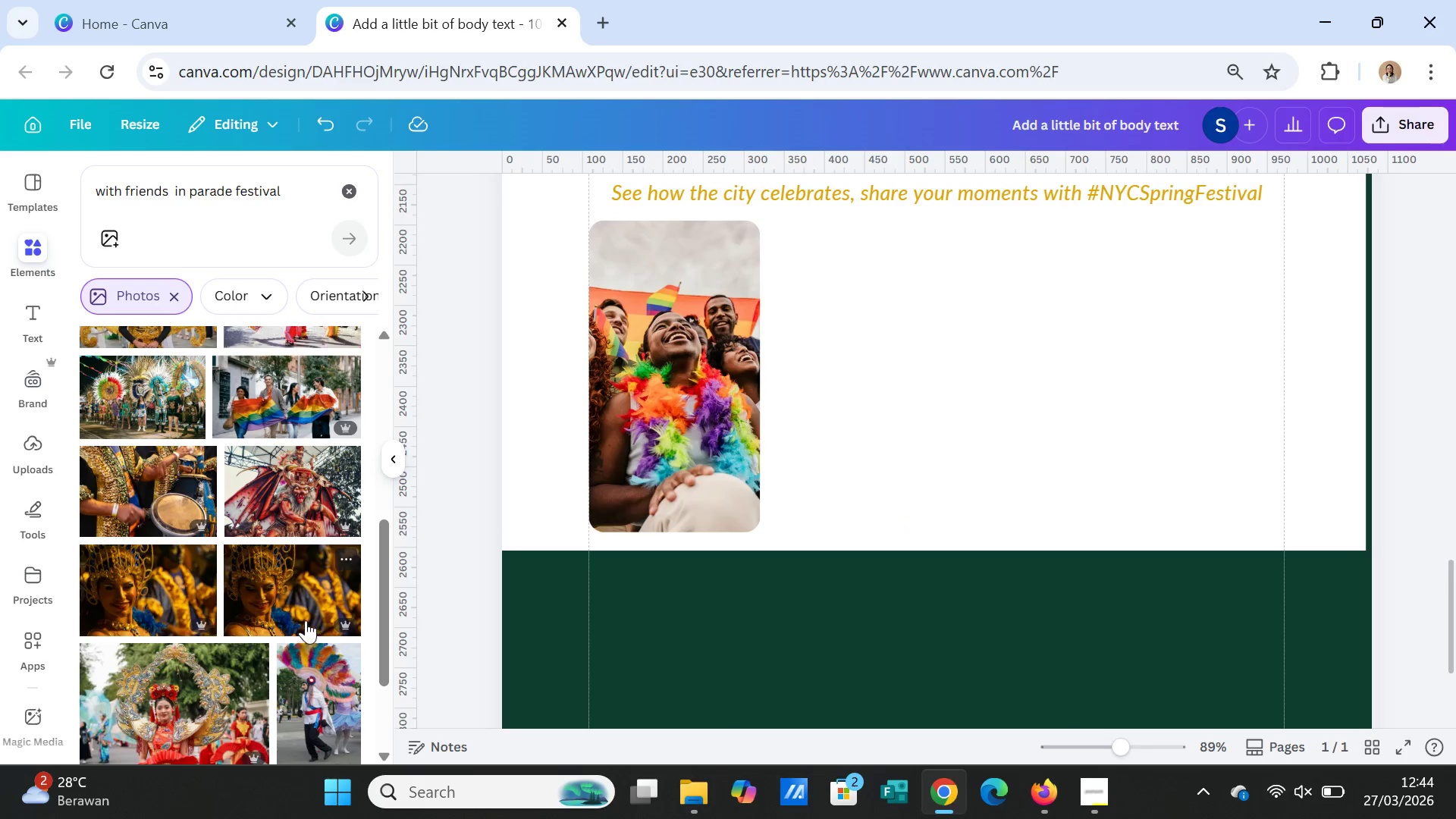 
left_click([312, 673])
 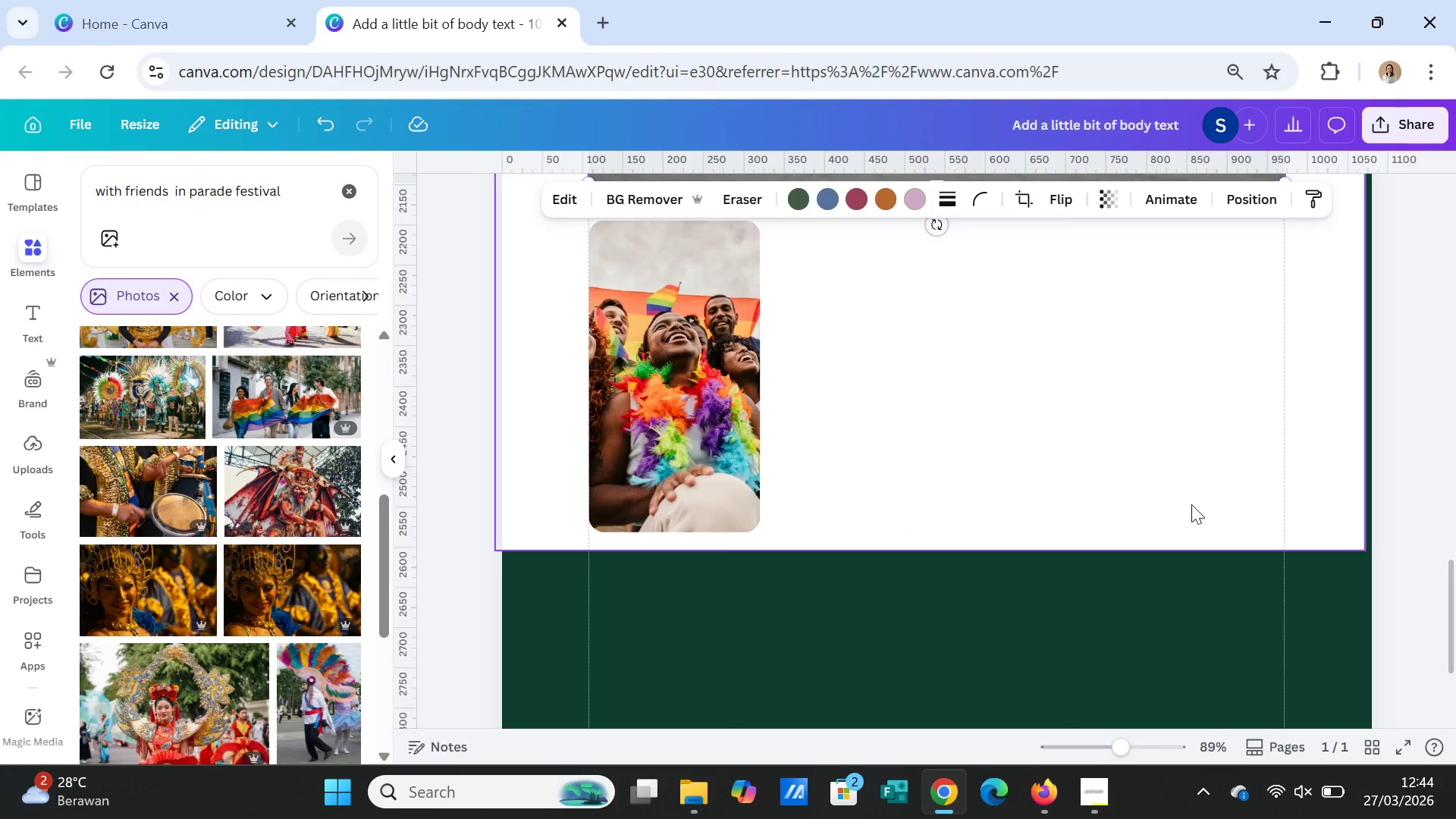 
scroll: coordinate [1110, 526], scroll_direction: up, amount: 8.0
 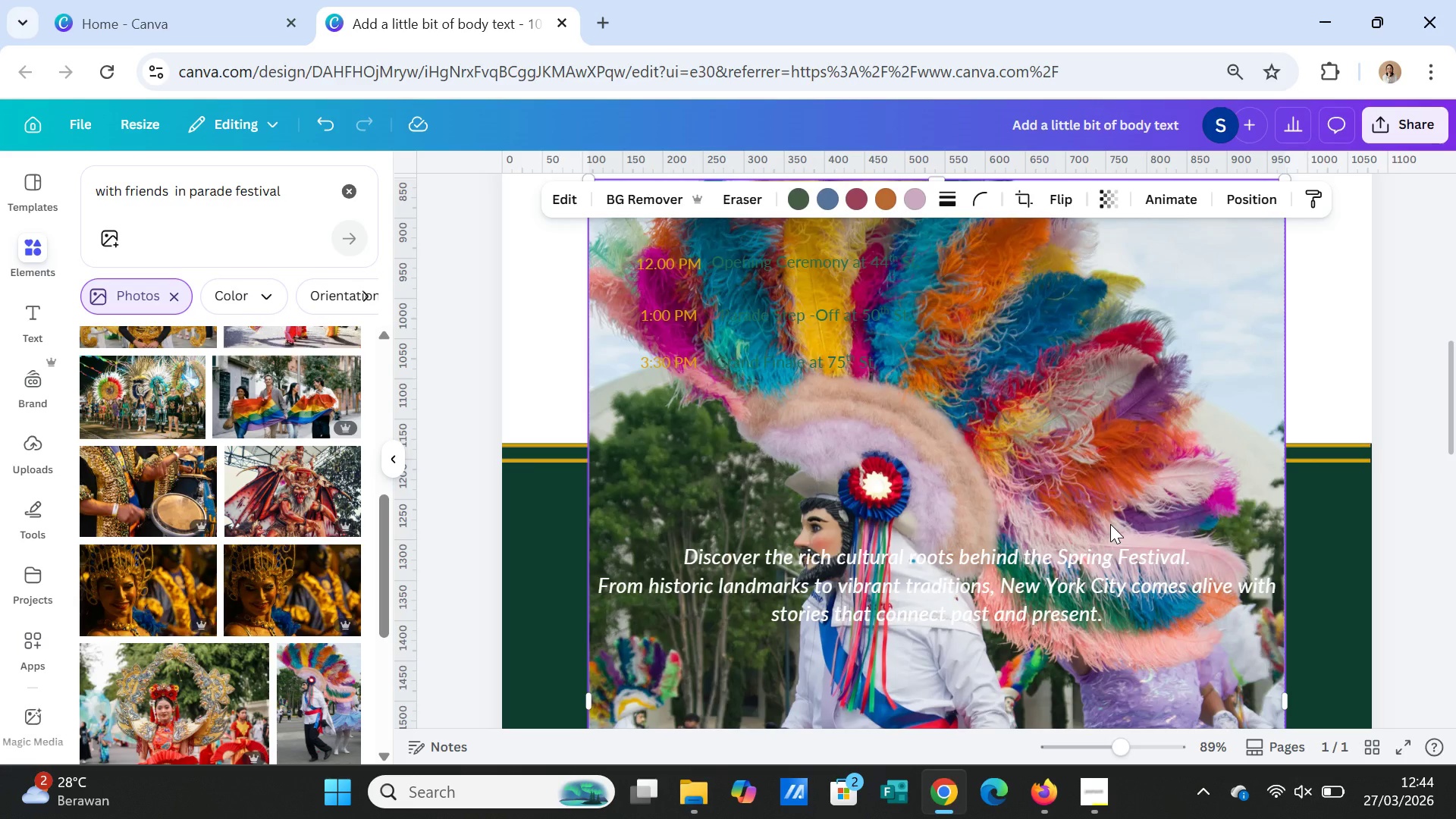 
key(Delete)
 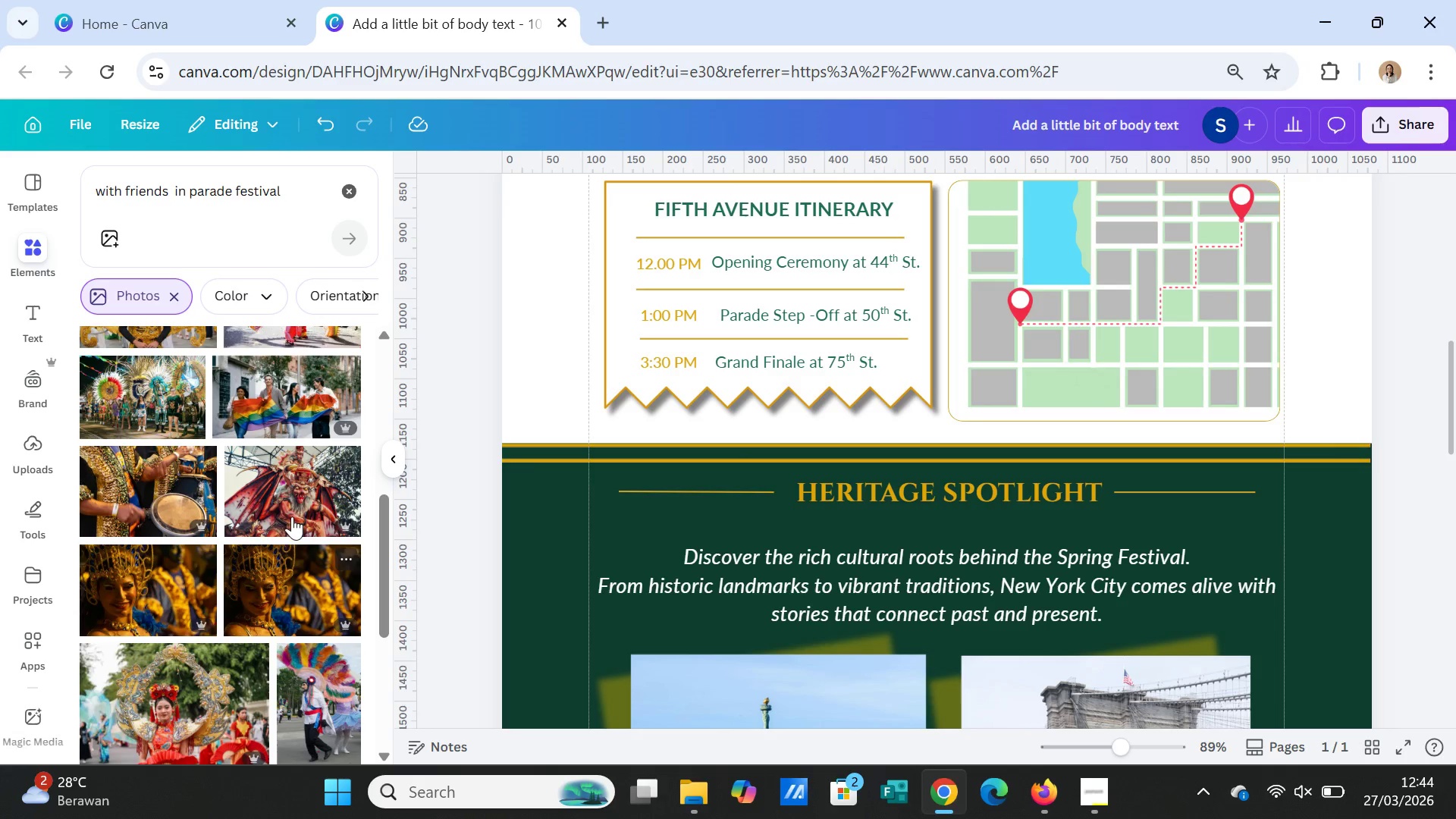 
left_click([286, 403])
 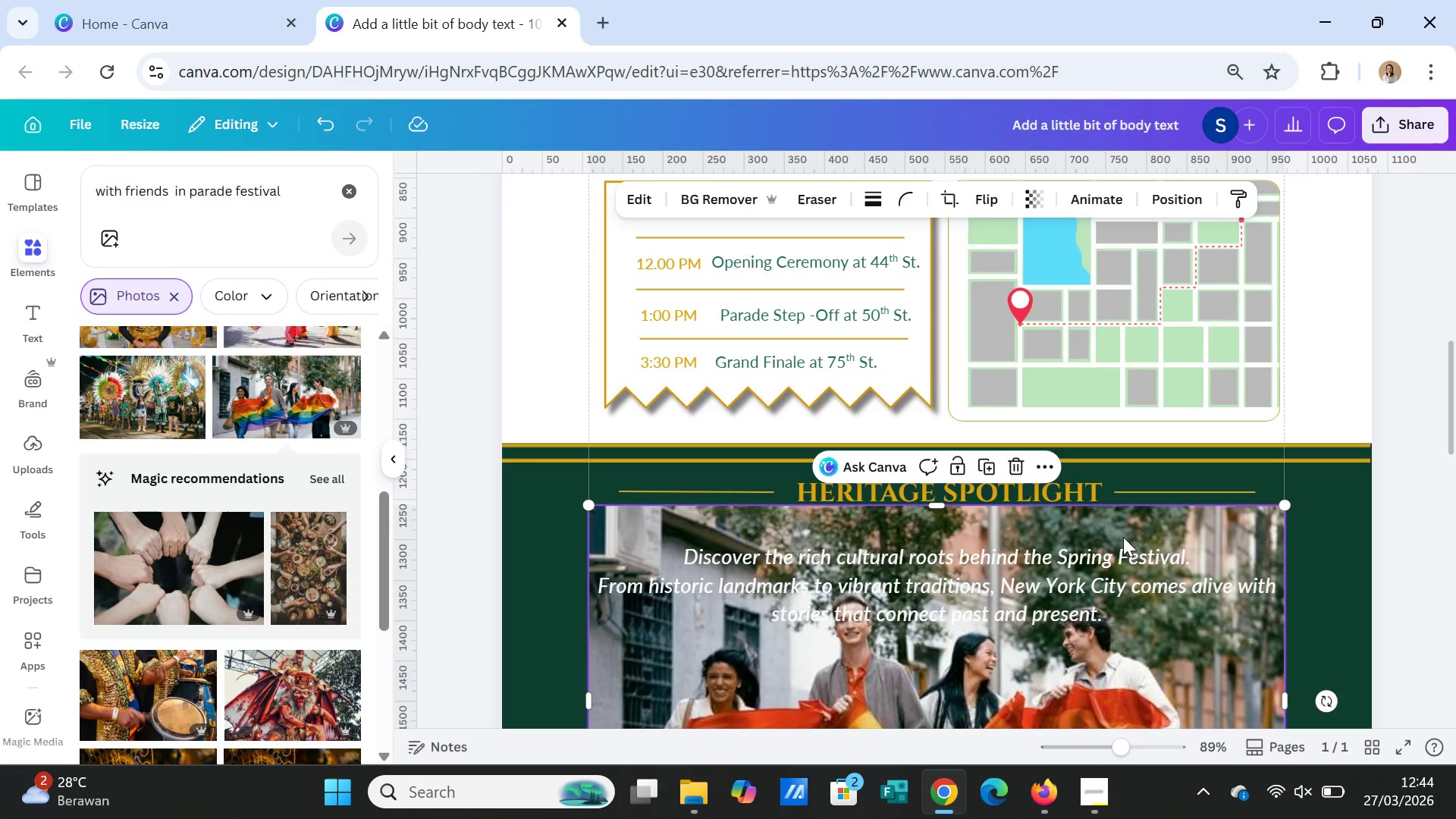 
scroll: coordinate [1123, 537], scroll_direction: down, amount: 2.0
 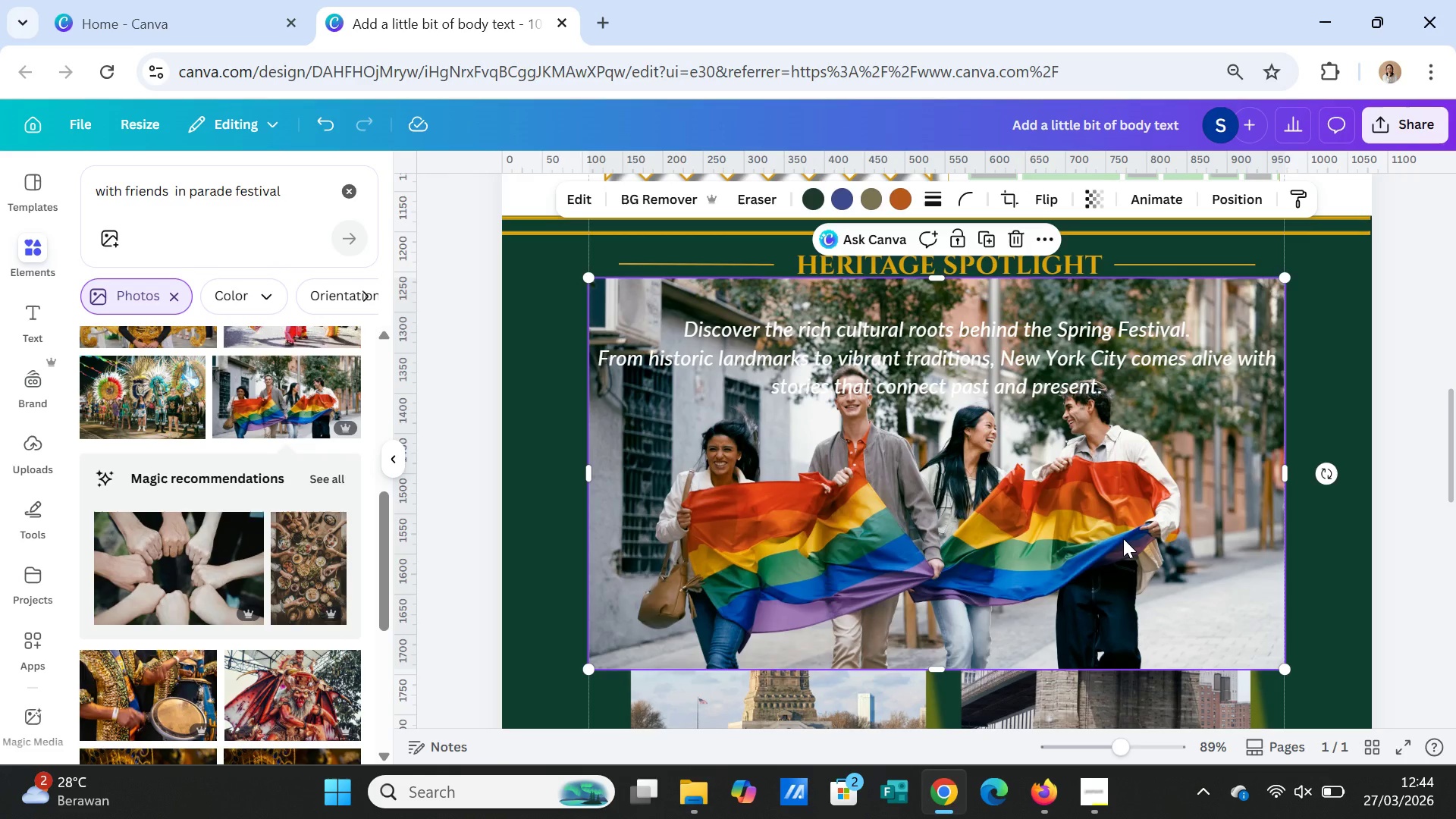 
key(Delete)
 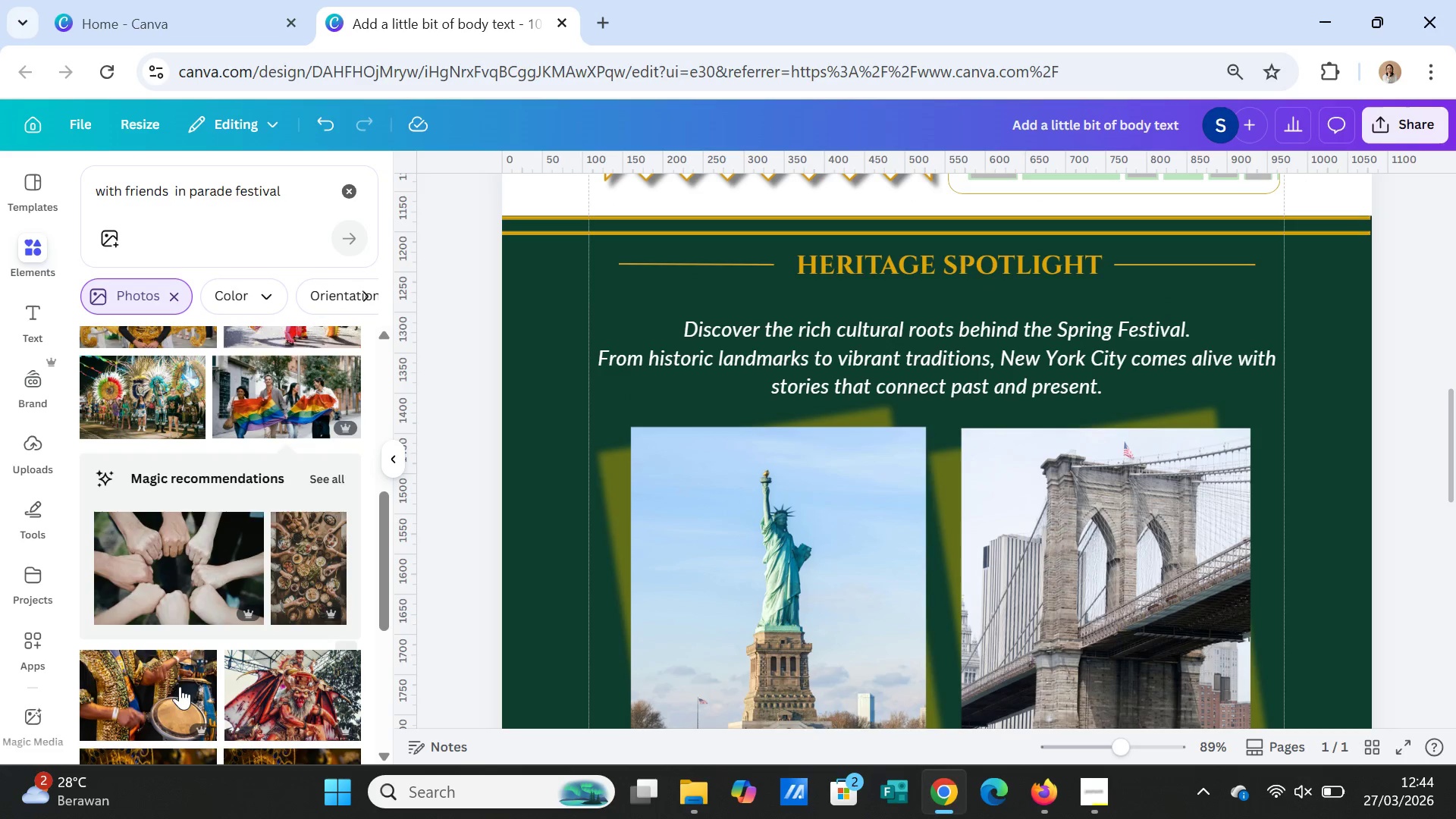 
scroll: coordinate [244, 653], scroll_direction: down, amount: 11.0
 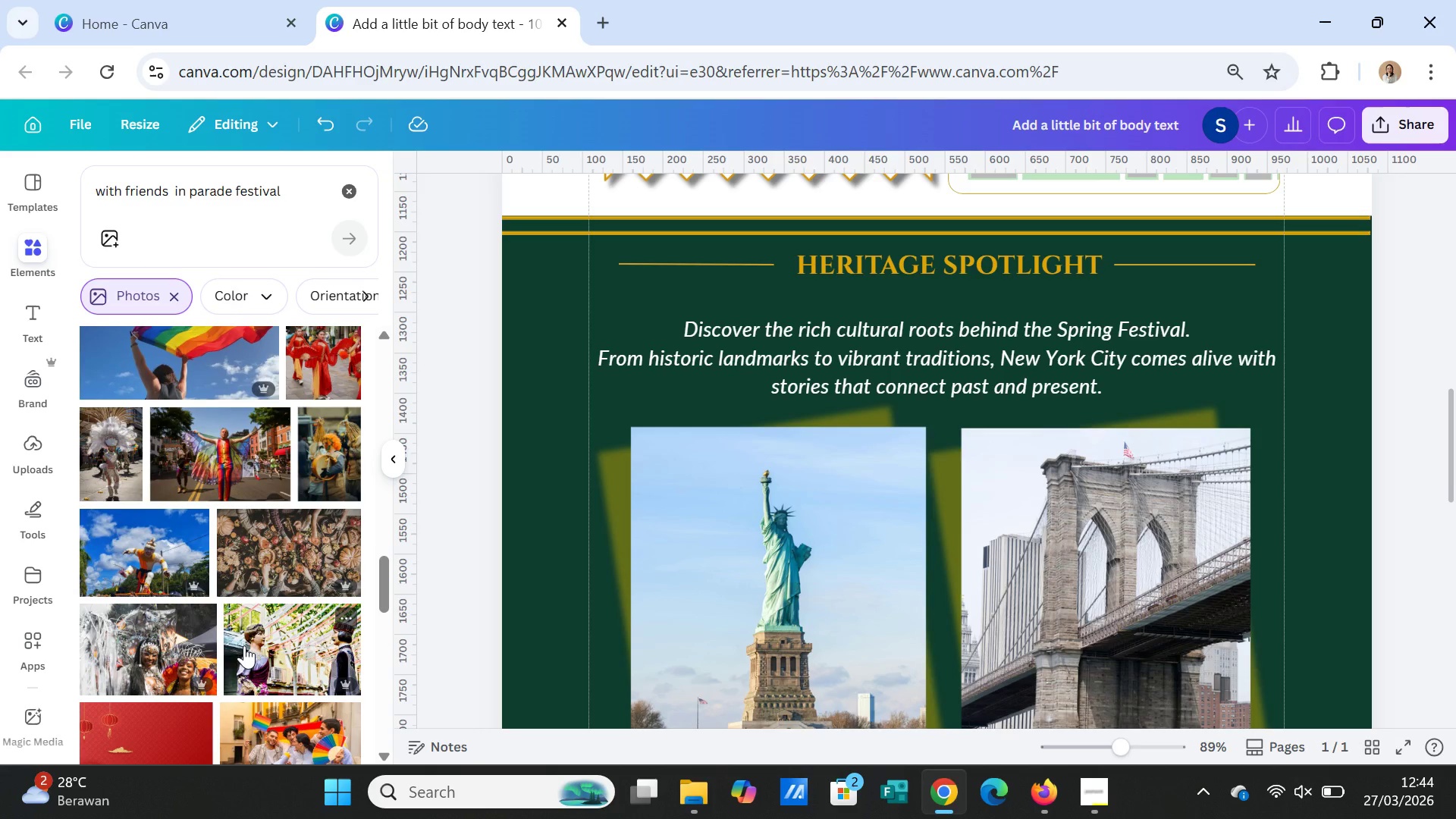 
scroll: coordinate [244, 645], scroll_direction: down, amount: 1.0
 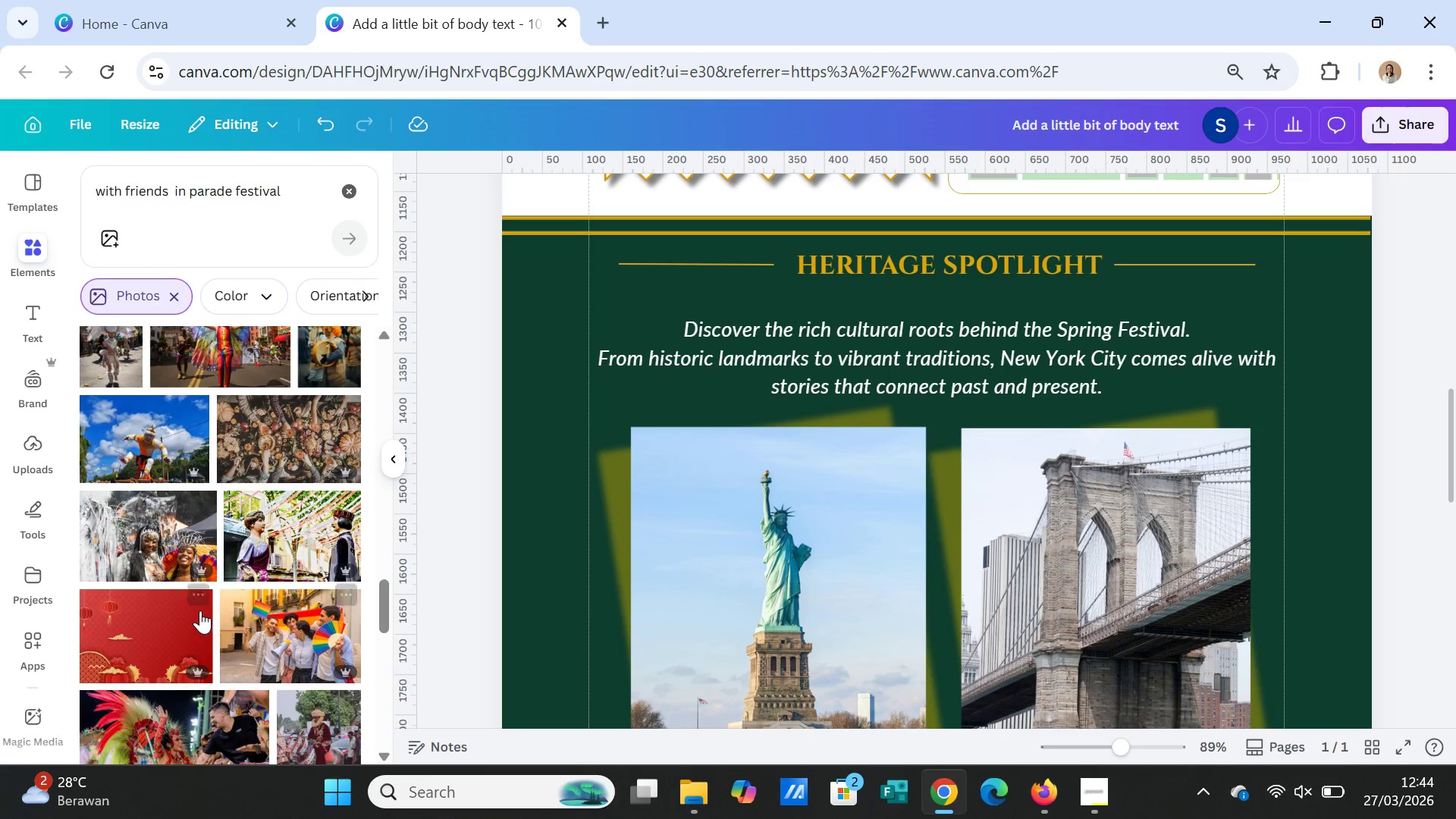 
left_click([161, 551])
 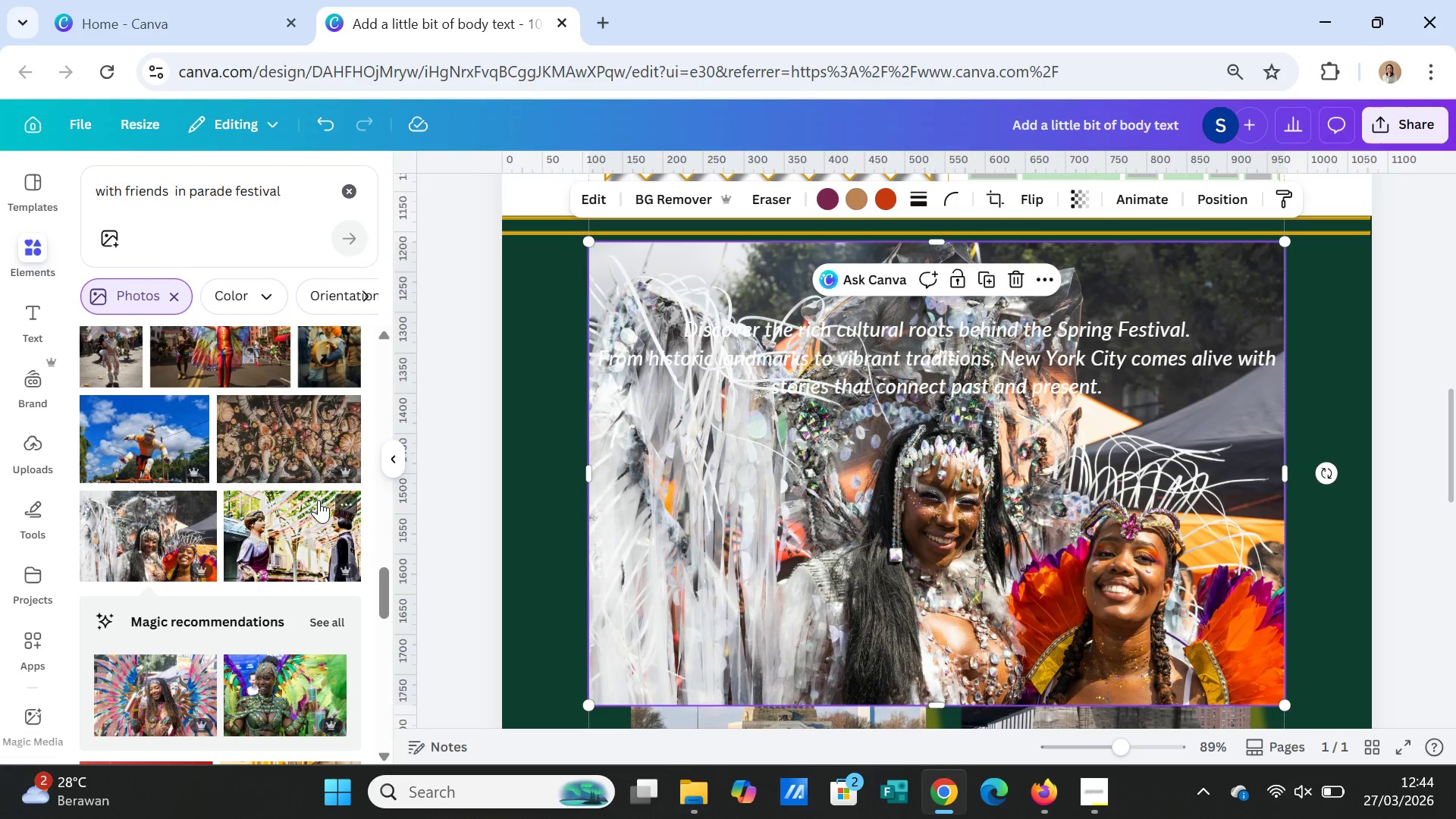 
key(Delete)
 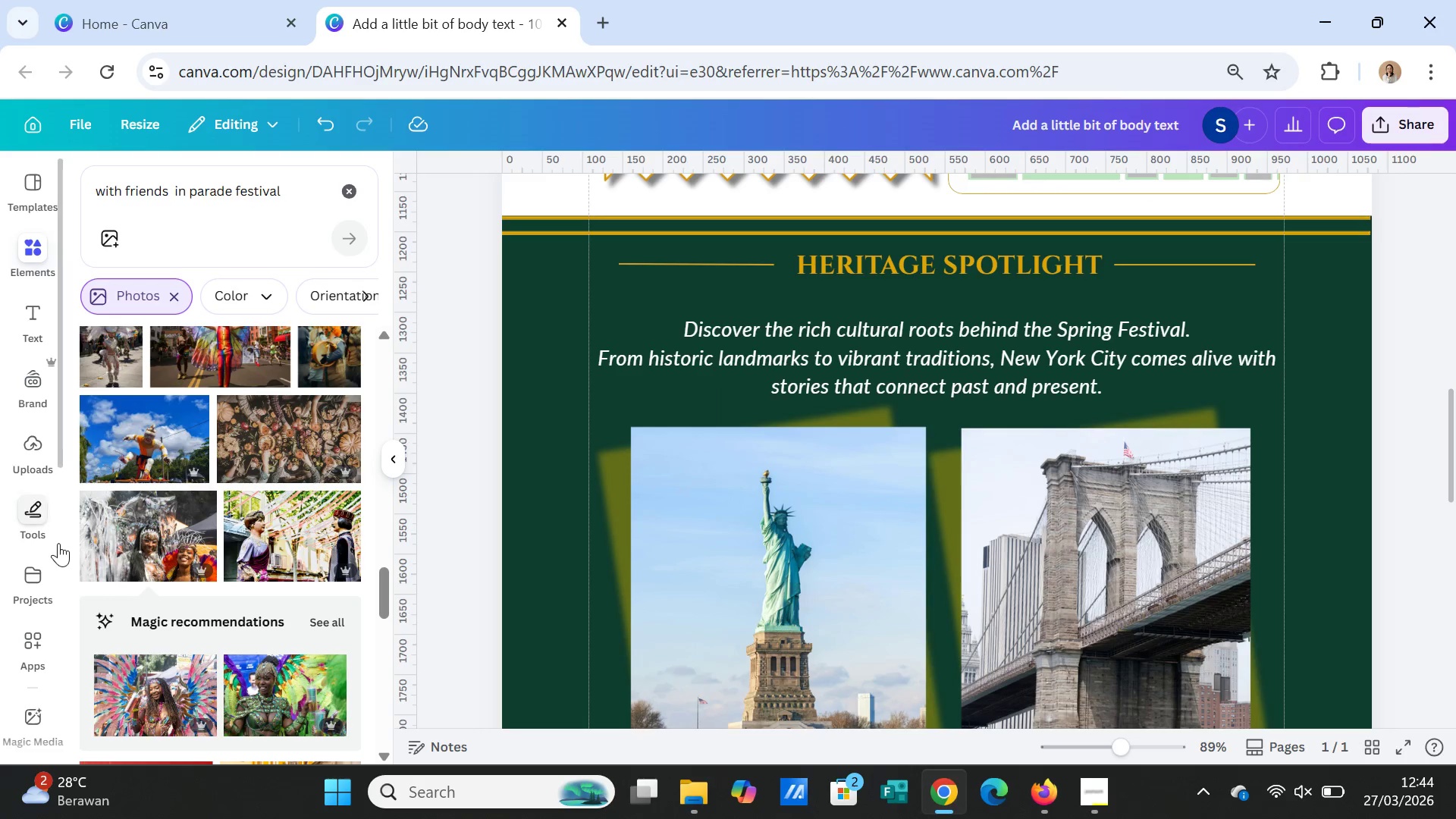 
scroll: coordinate [292, 647], scroll_direction: down, amount: 6.0
 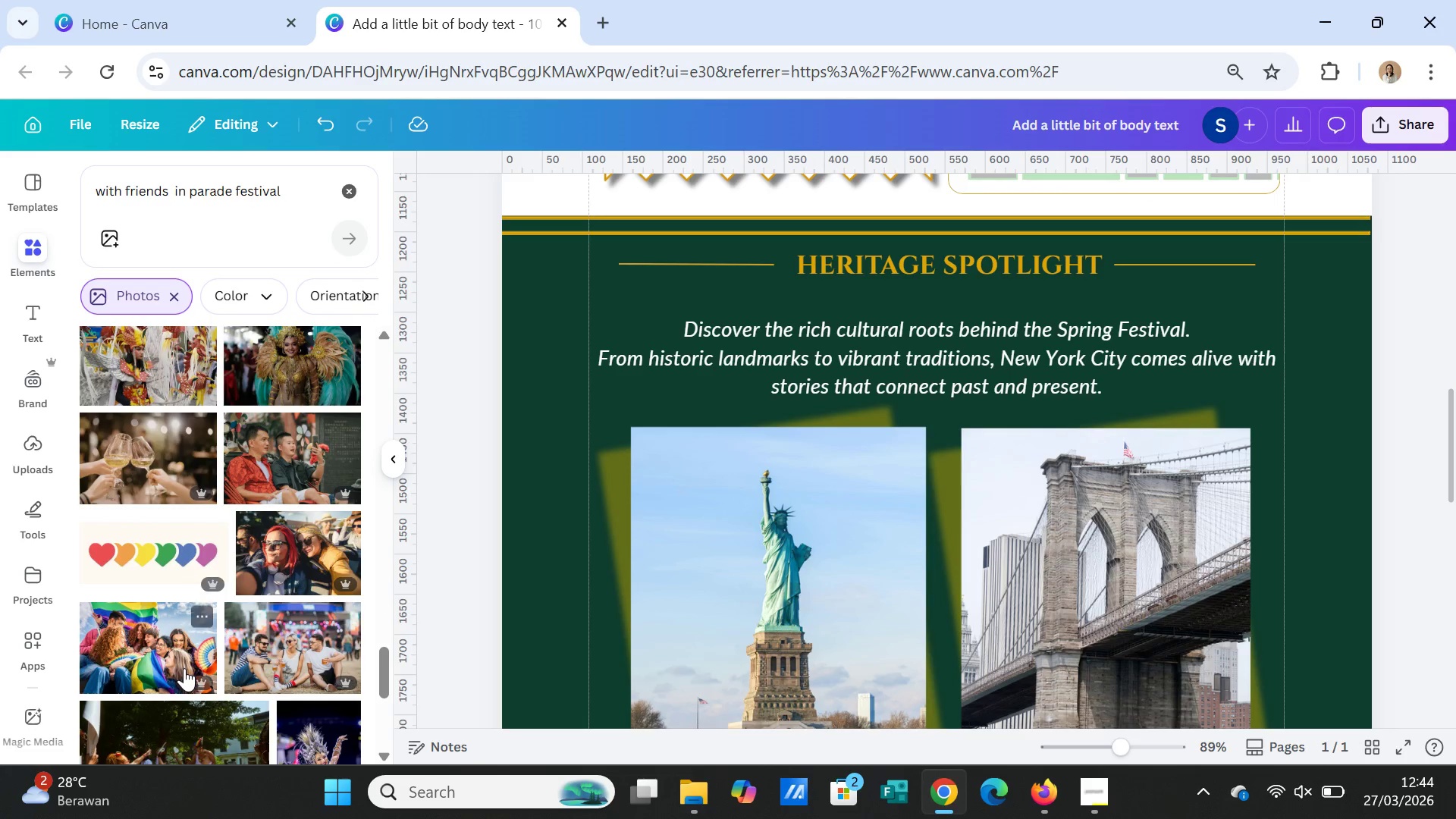 
left_click([171, 663])
 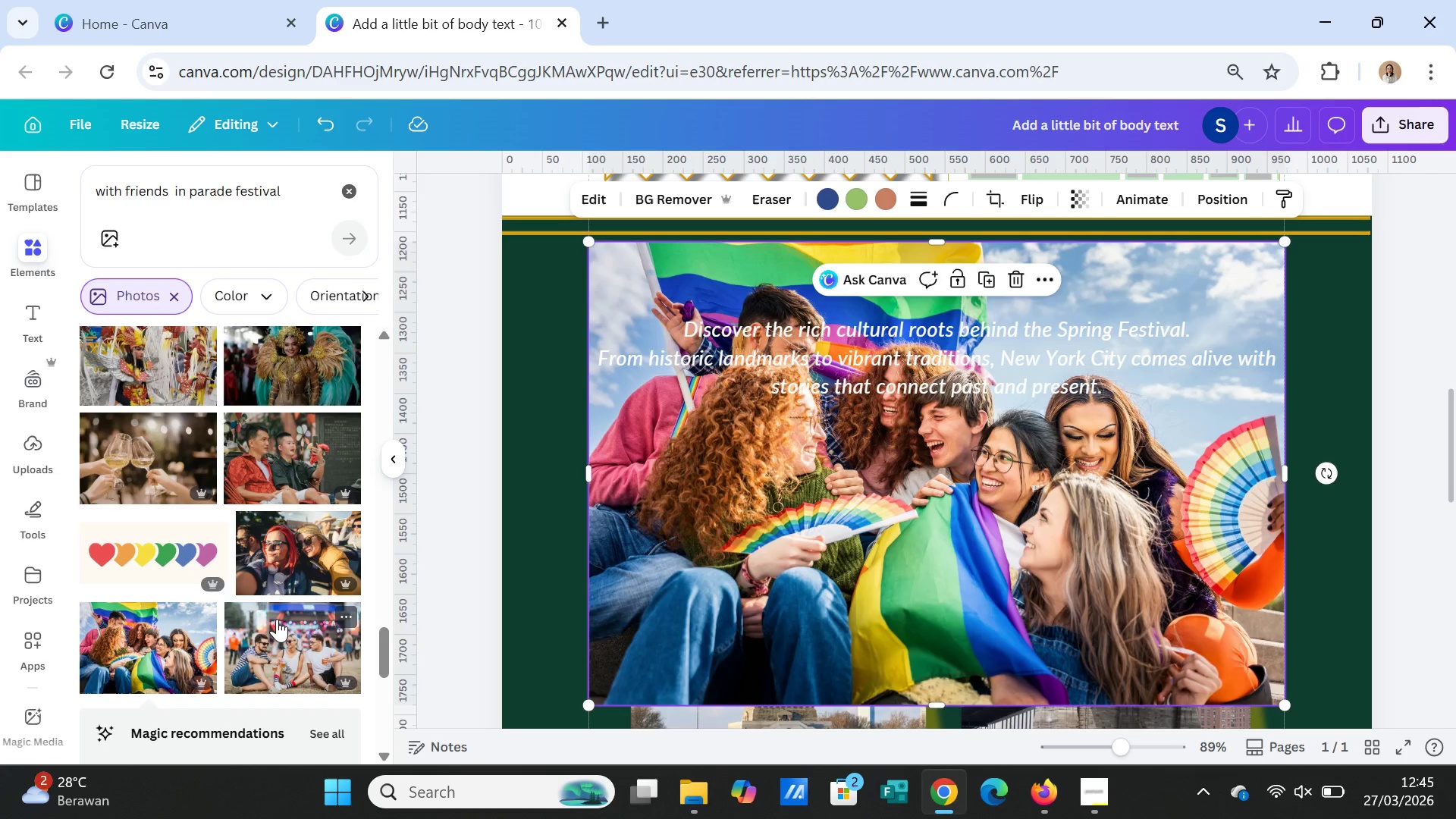 
wait(8.73)
 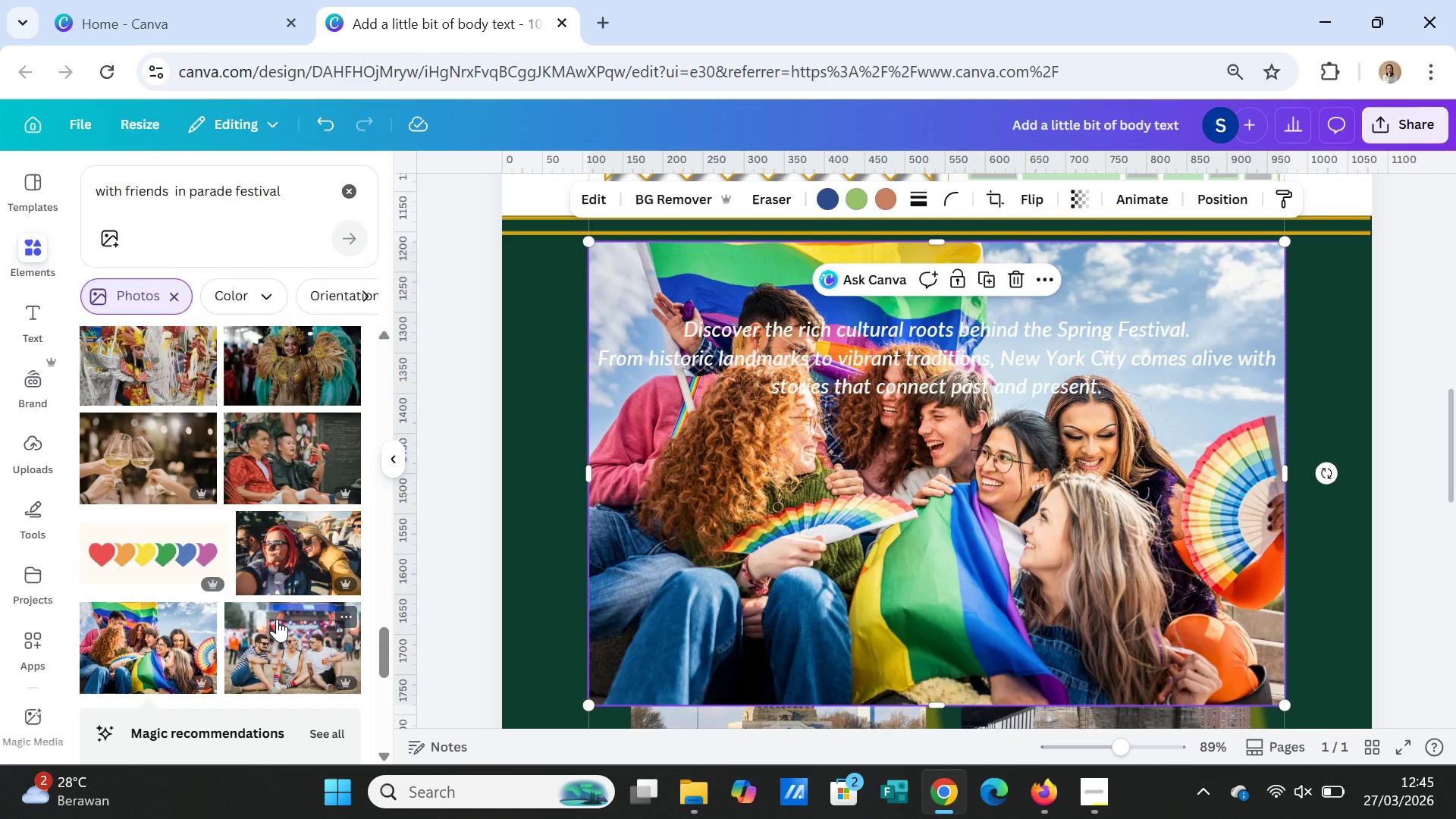 
left_click_drag(start_coordinate=[1284, 238], to_coordinate=[733, 541])
 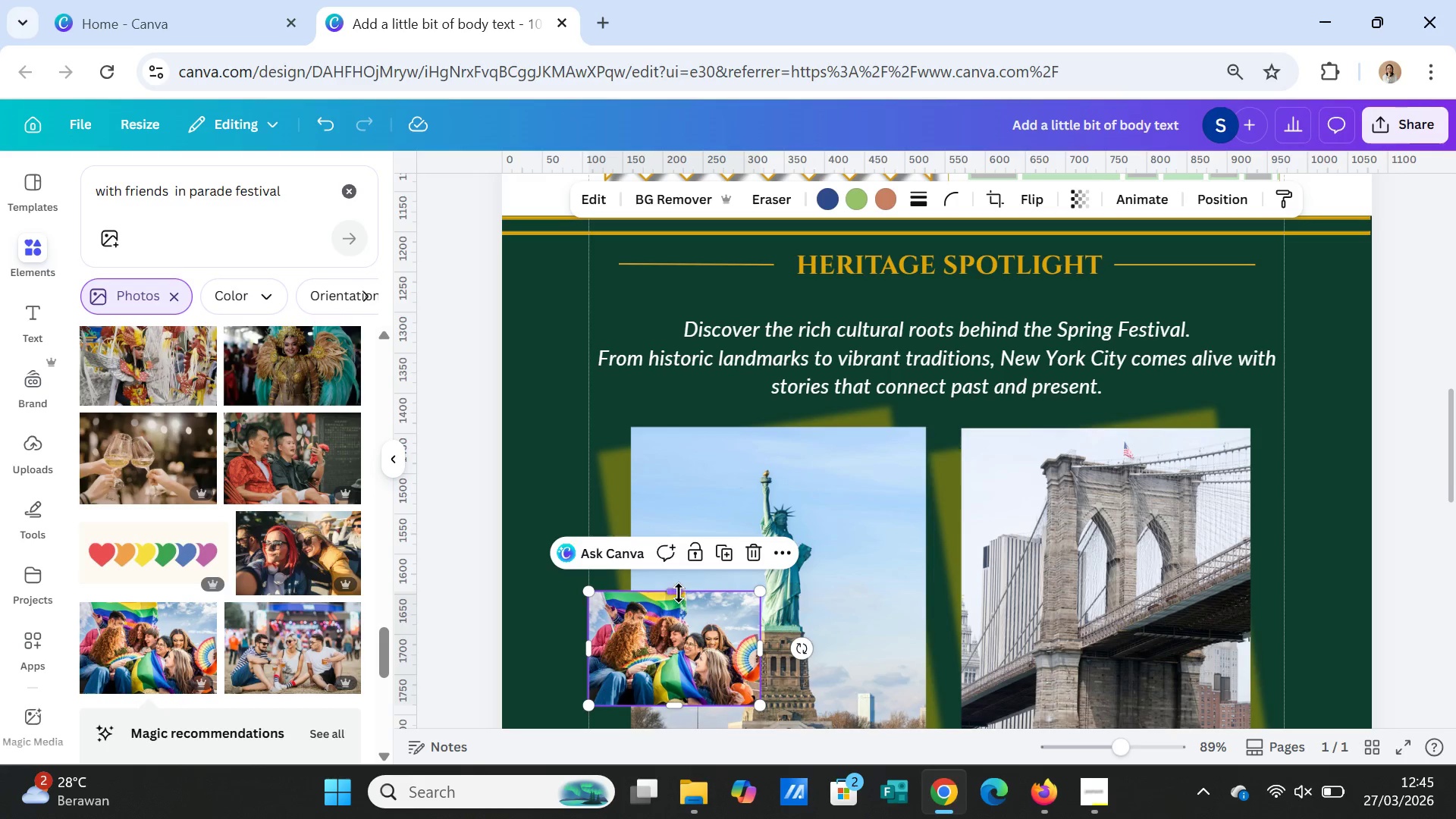 
left_click_drag(start_coordinate=[677, 590], to_coordinate=[661, 393])
 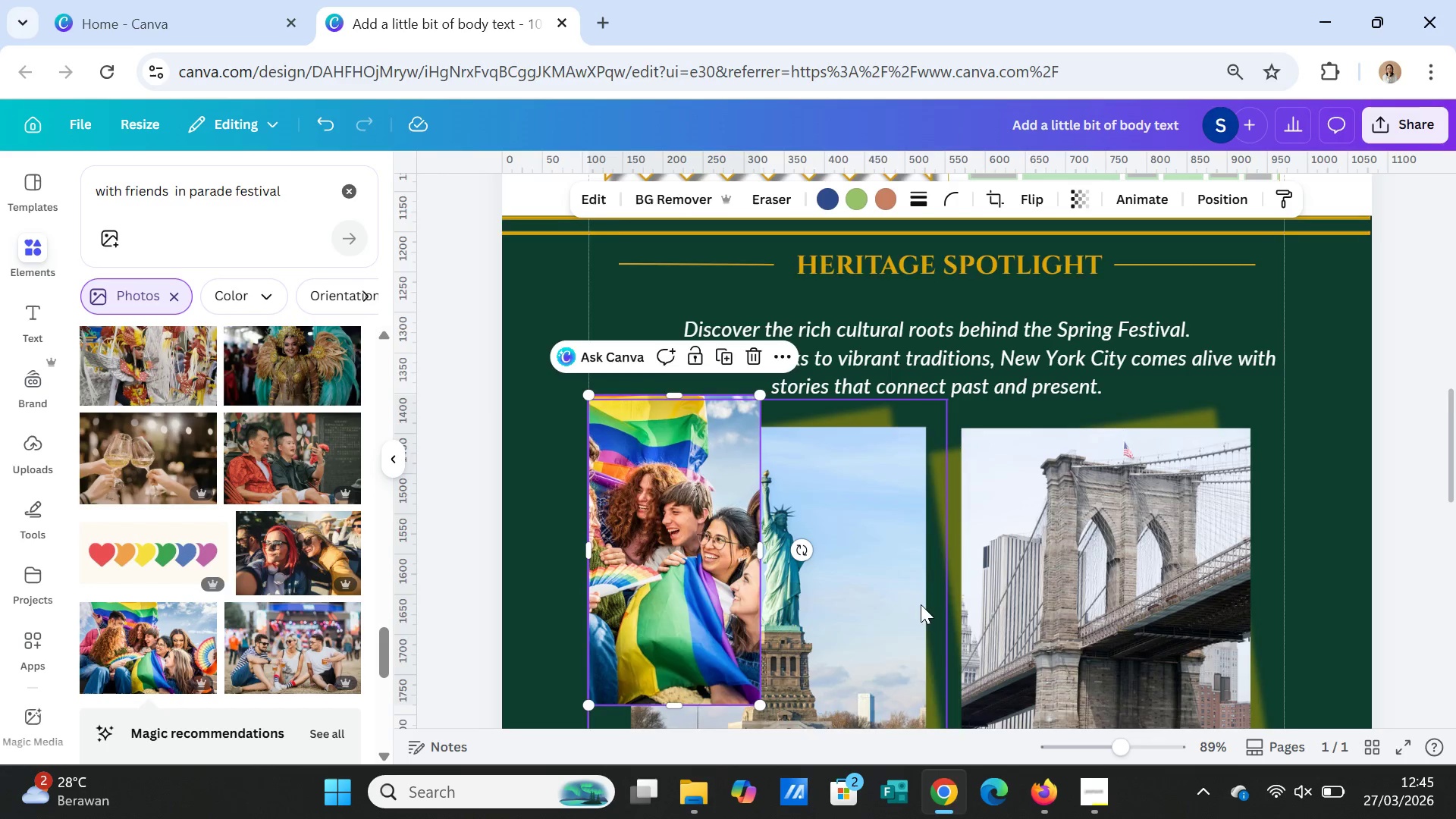 
scroll: coordinate [921, 606], scroll_direction: down, amount: 2.0
 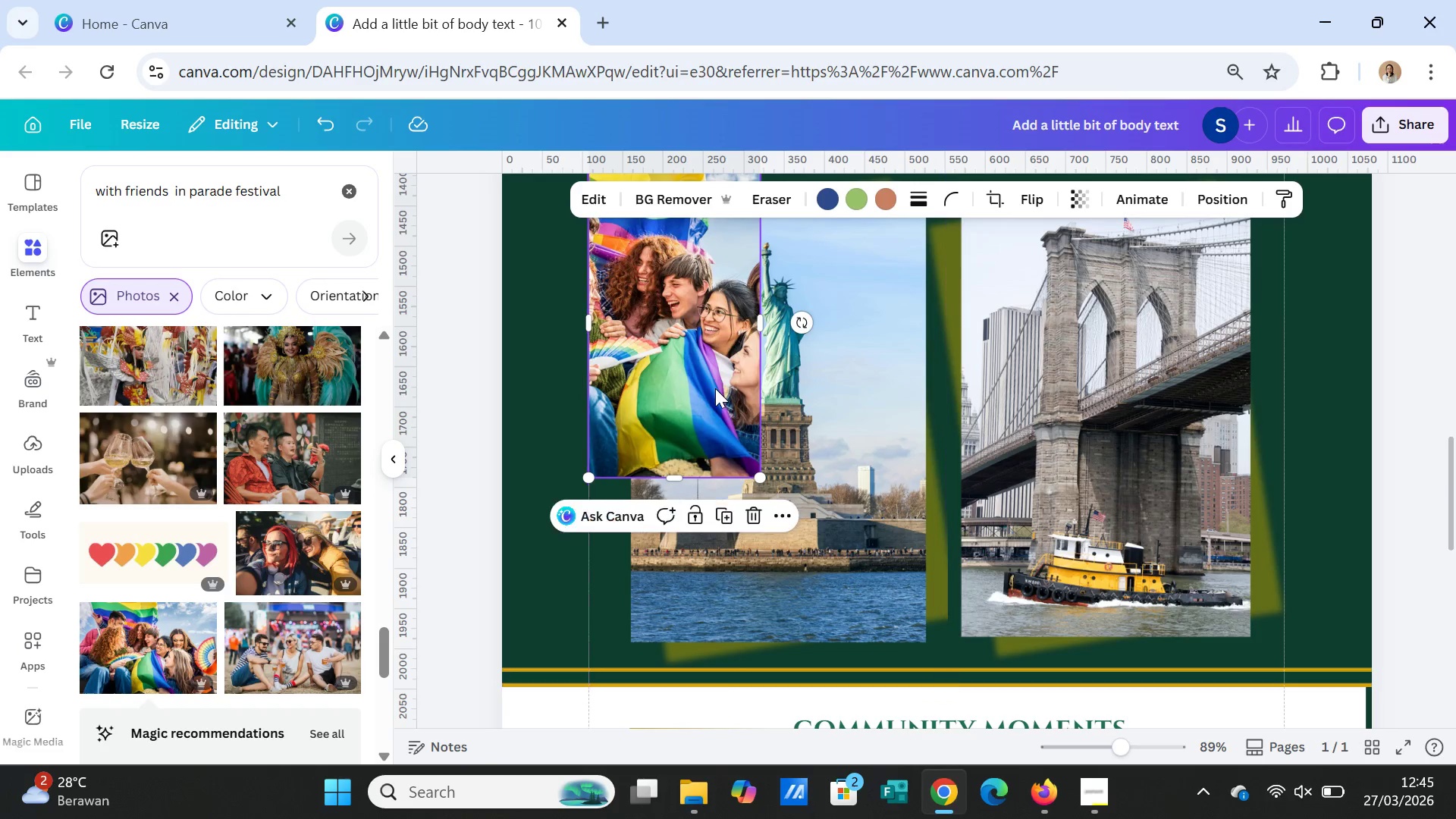 
double_click([715, 388])
 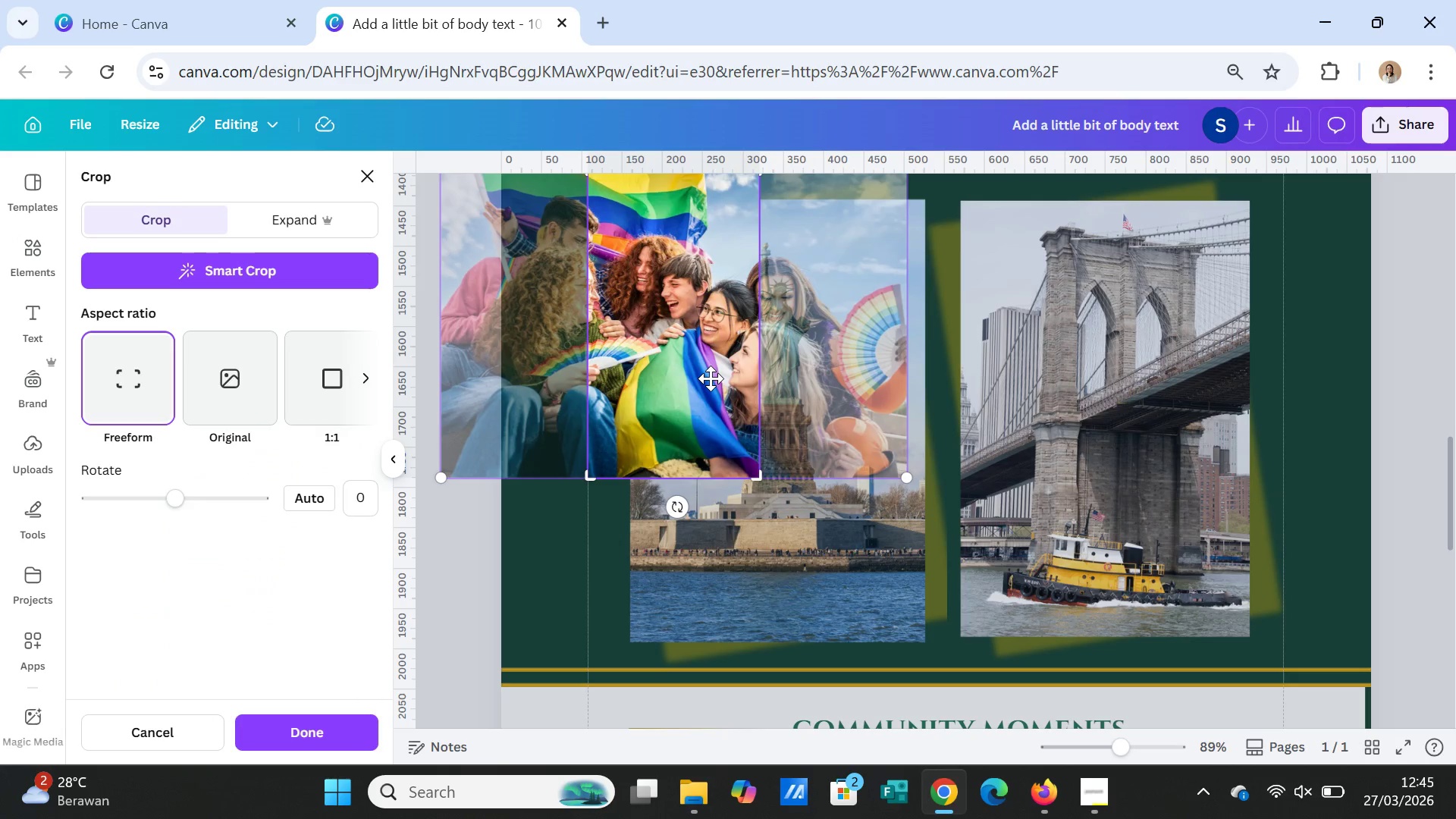 
left_click_drag(start_coordinate=[711, 378], to_coordinate=[758, 375])
 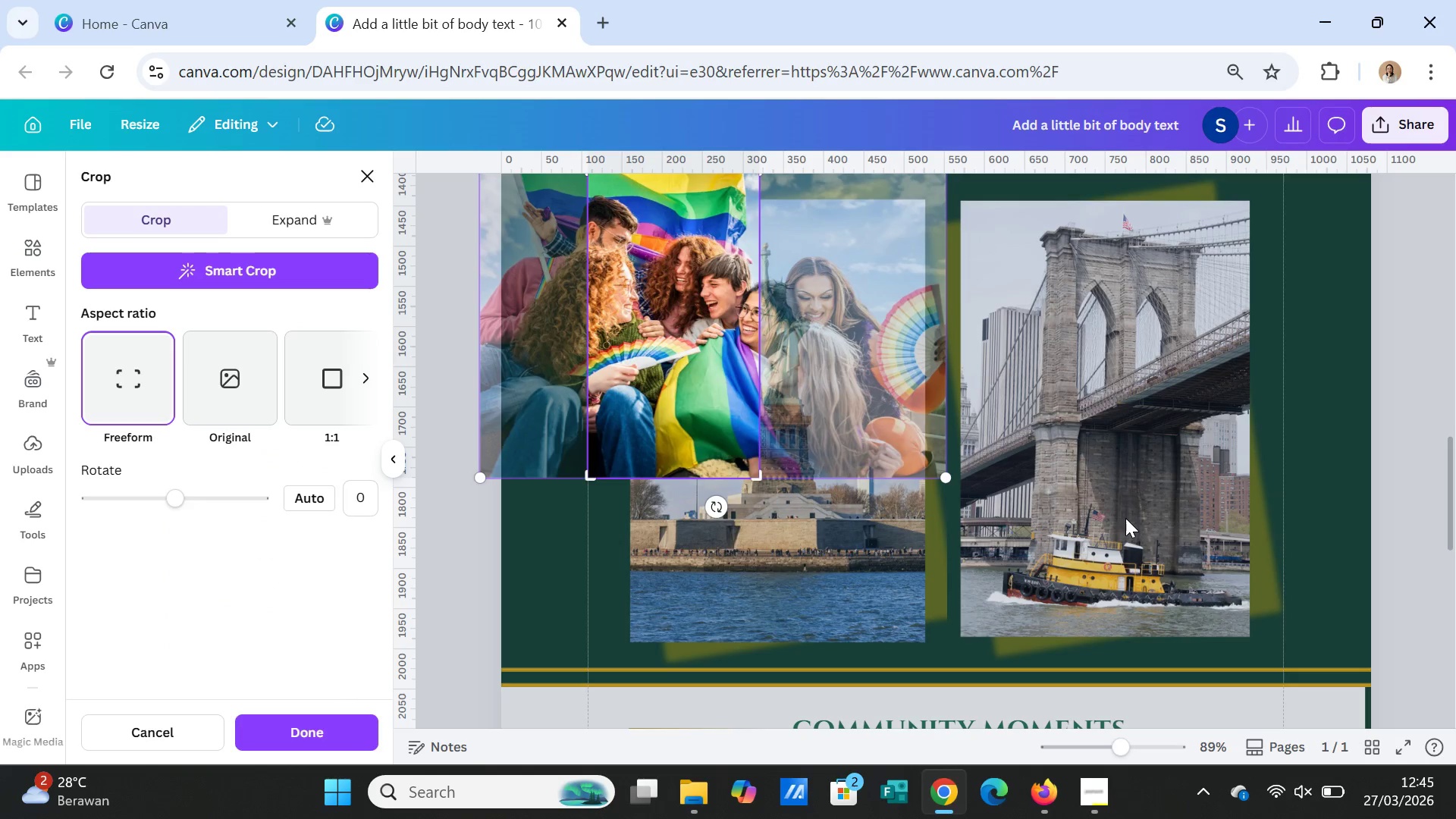 
left_click([1125, 518])
 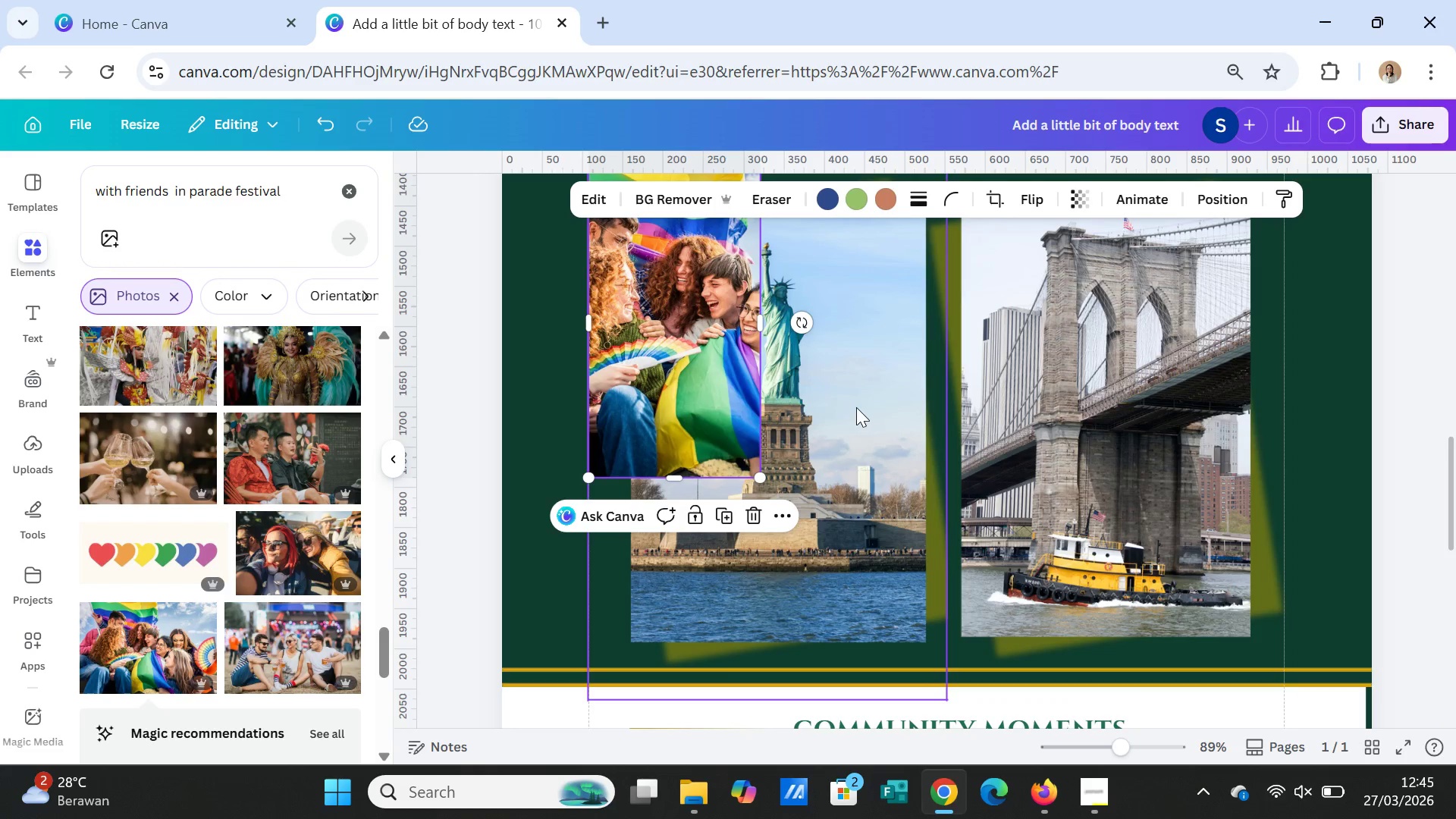 
left_click_drag(start_coordinate=[706, 397], to_coordinate=[1056, 657])
 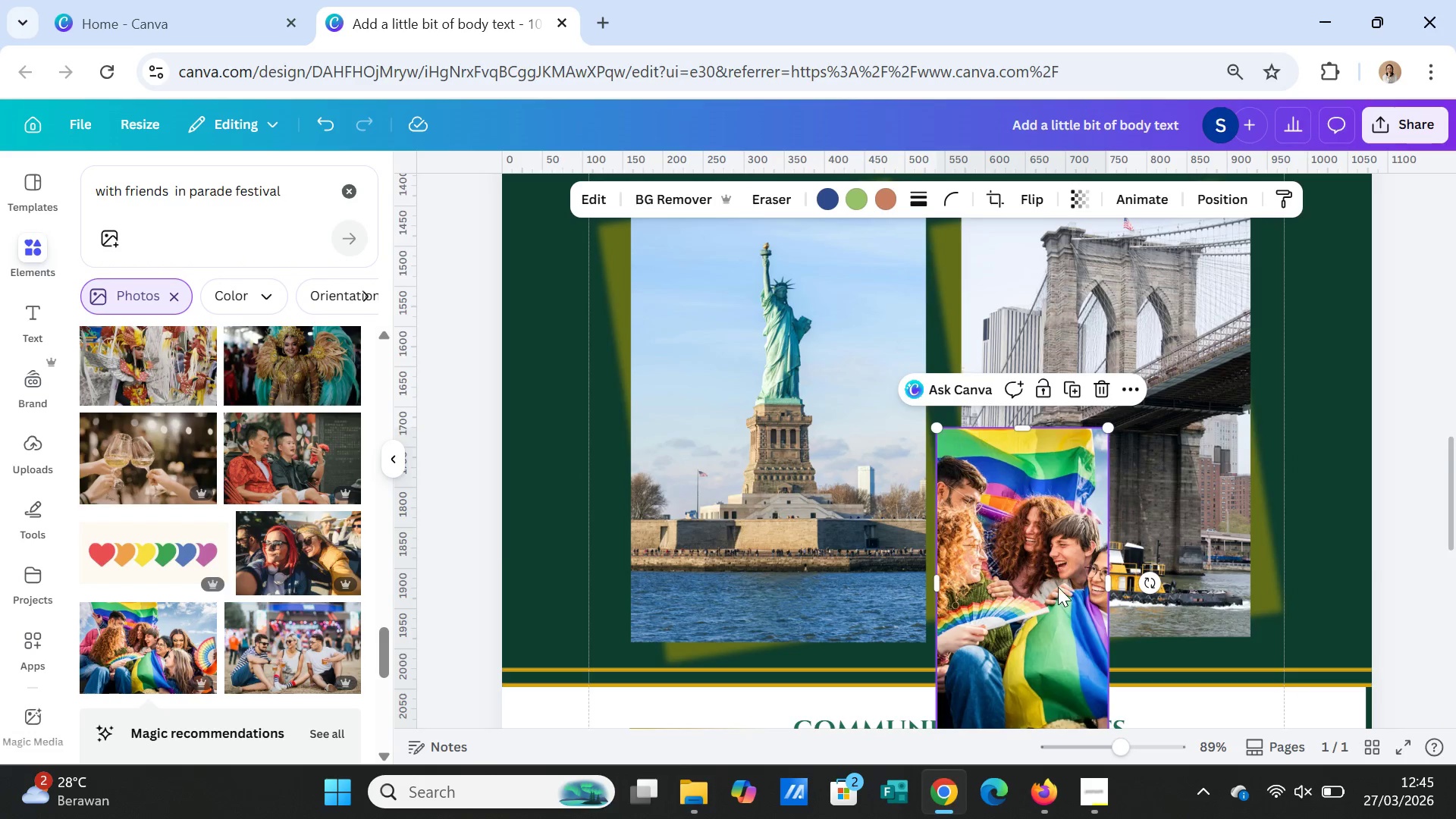 
scroll: coordinate [1058, 587], scroll_direction: down, amount: 3.0
 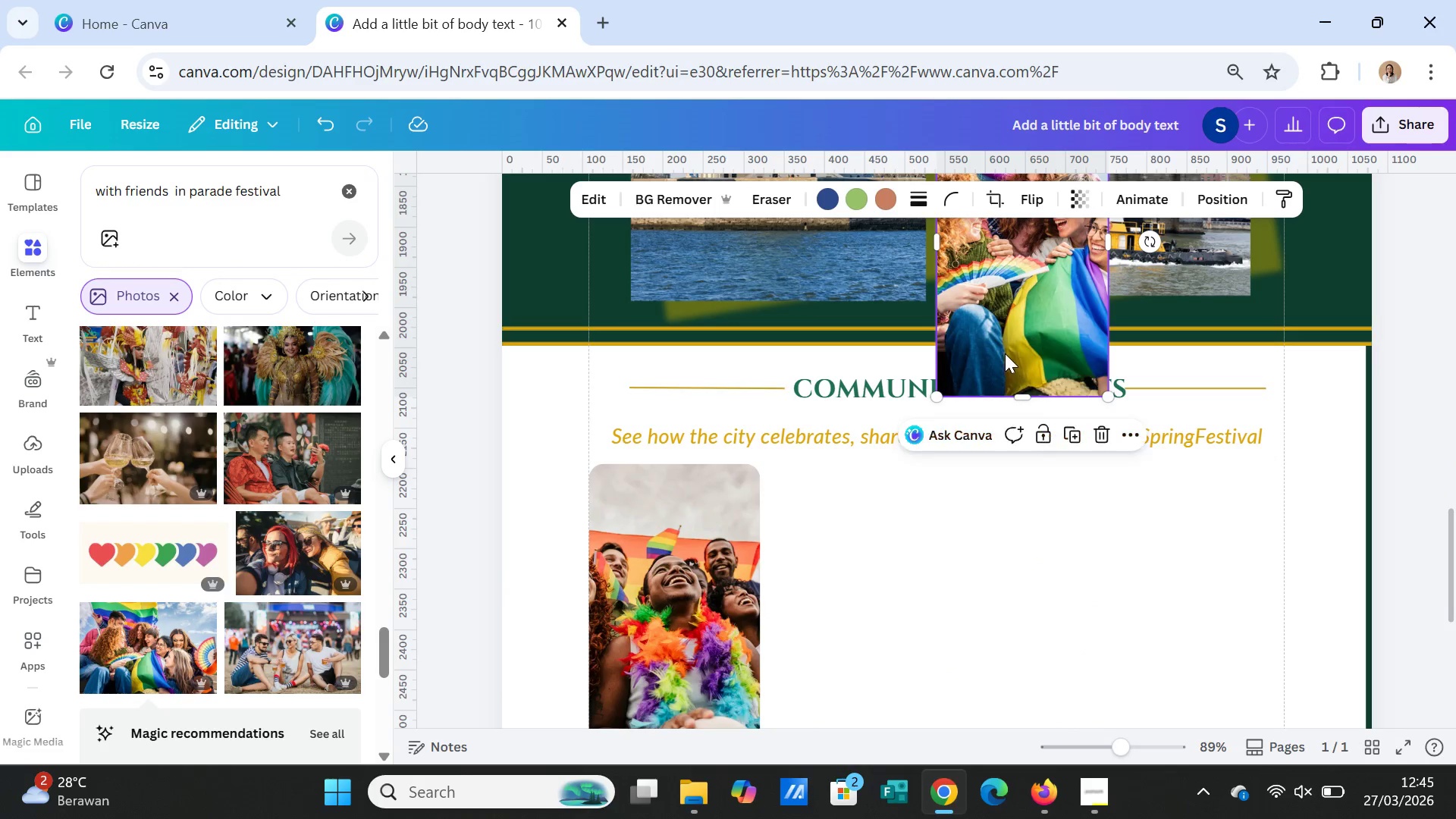 
left_click_drag(start_coordinate=[1005, 353], to_coordinate=[845, 726])
 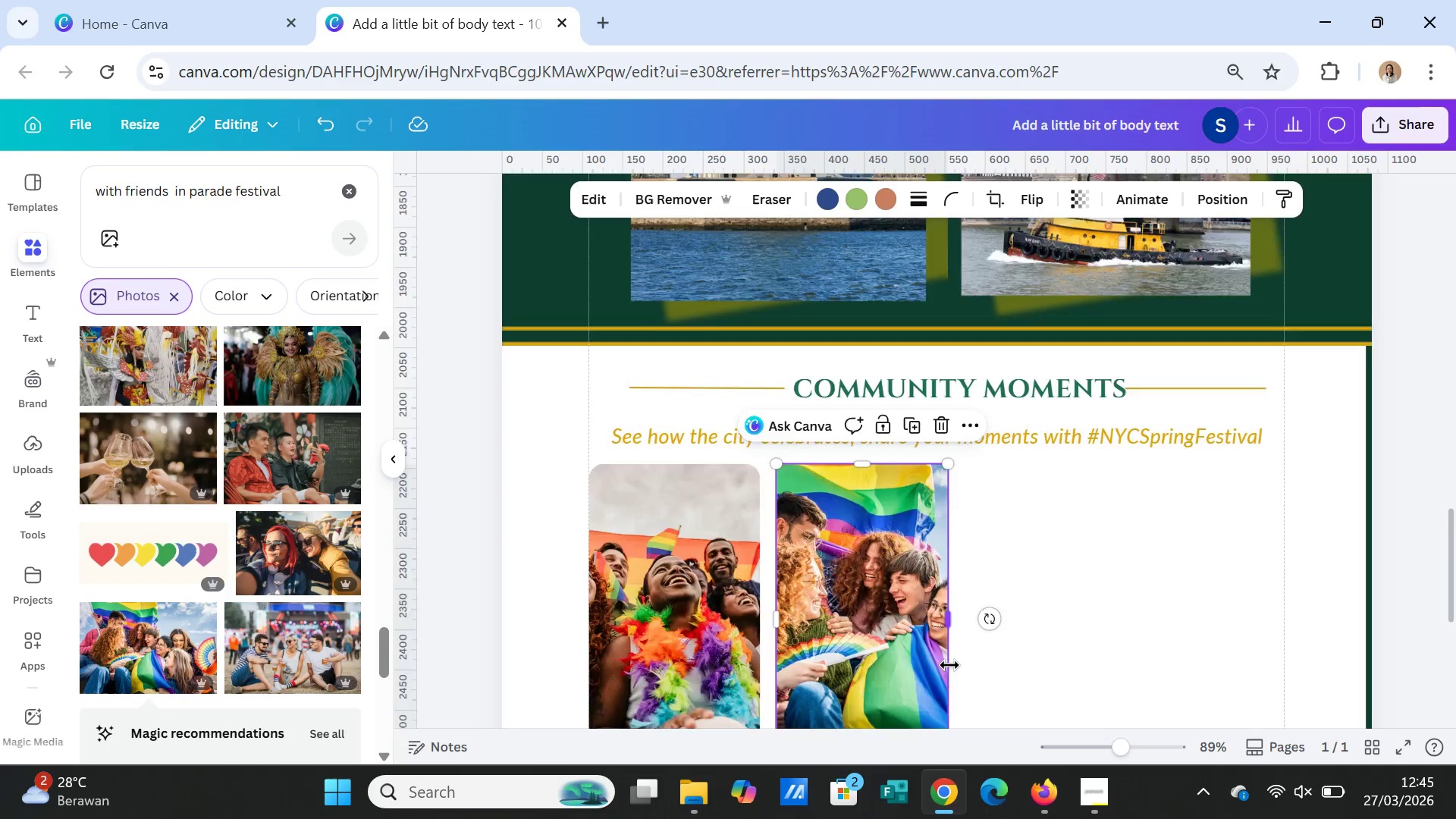 
scroll: coordinate [949, 665], scroll_direction: down, amount: 2.0
 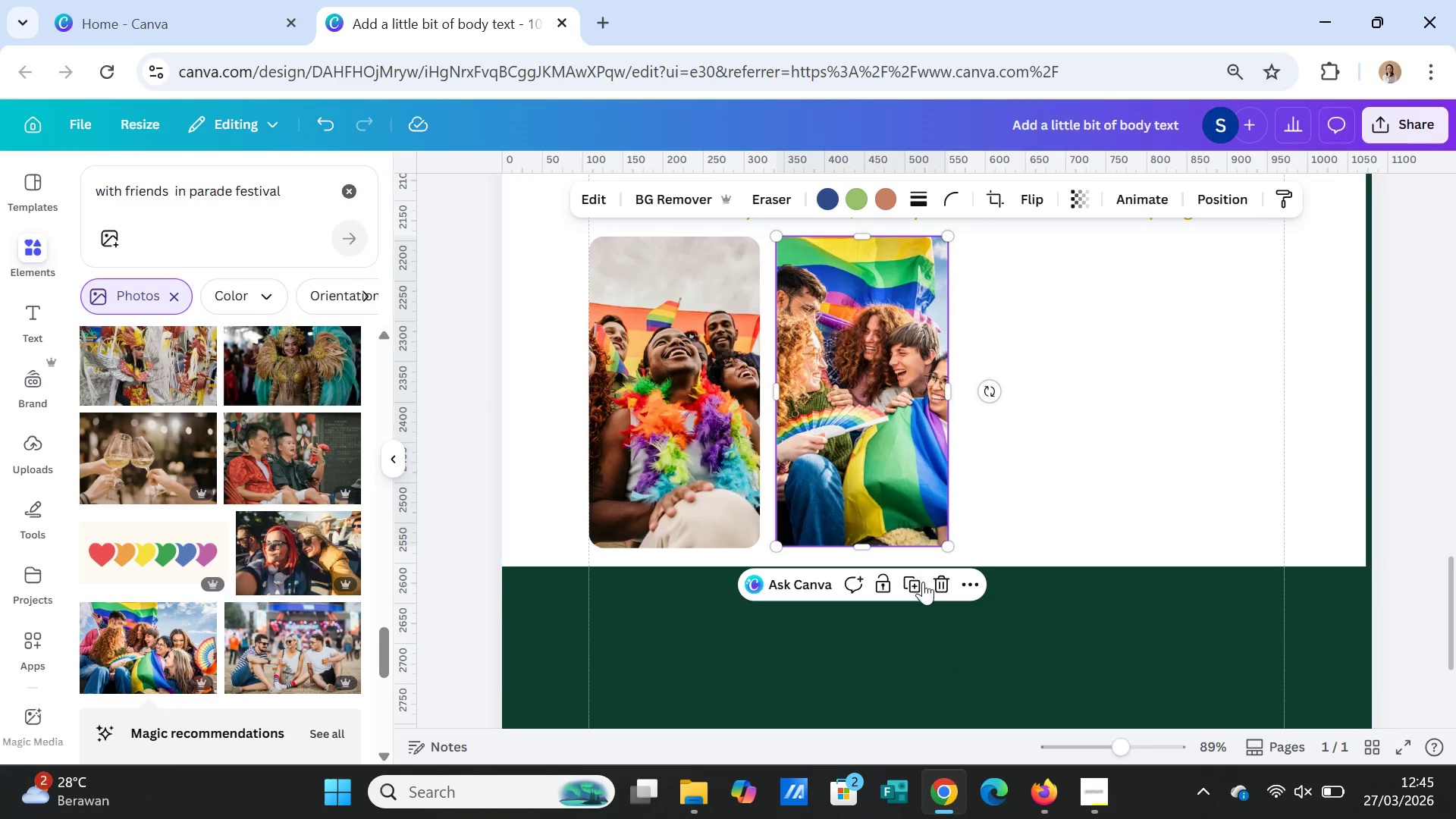 
left_click([998, 510])
 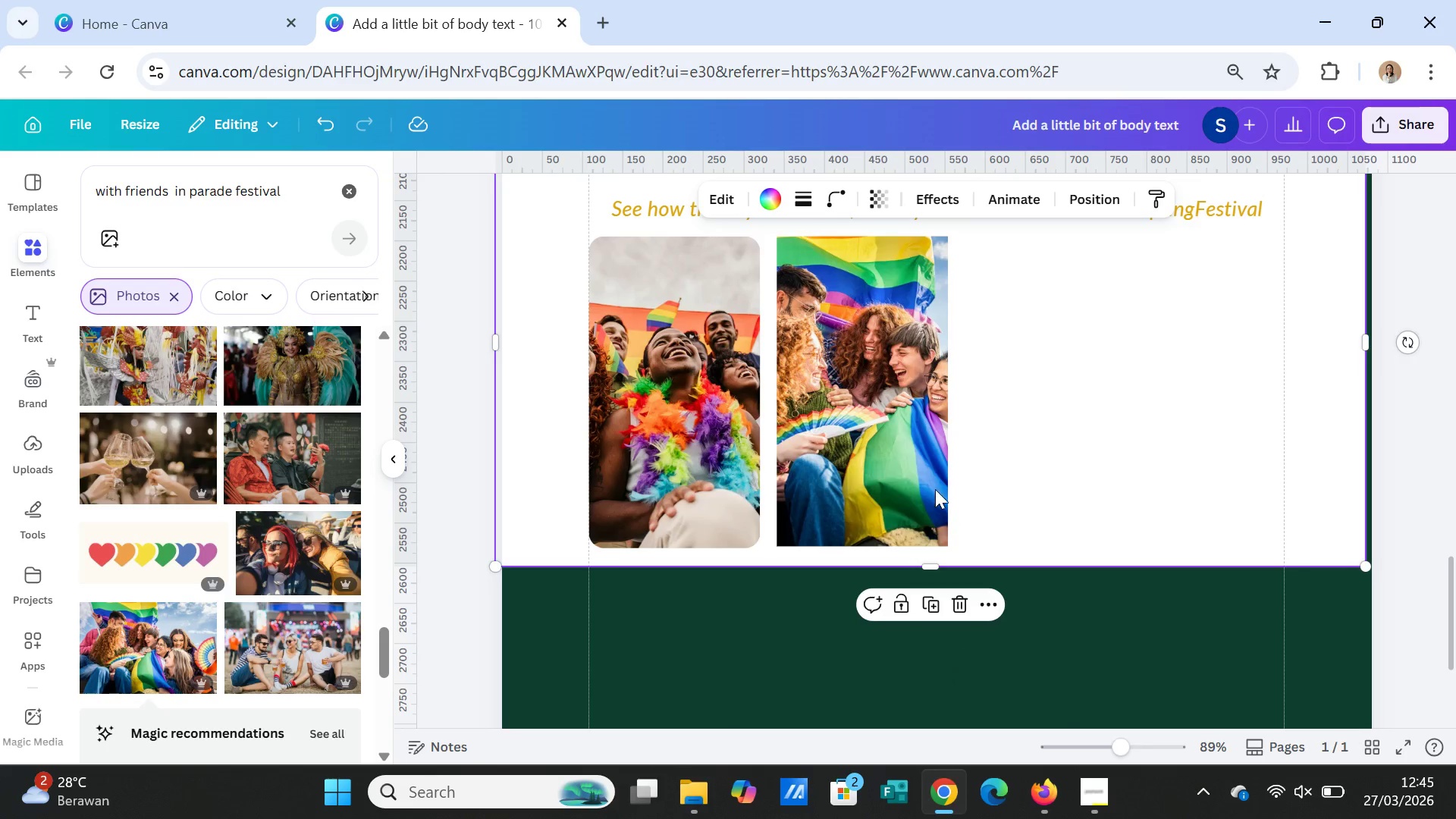 
left_click([737, 438])
 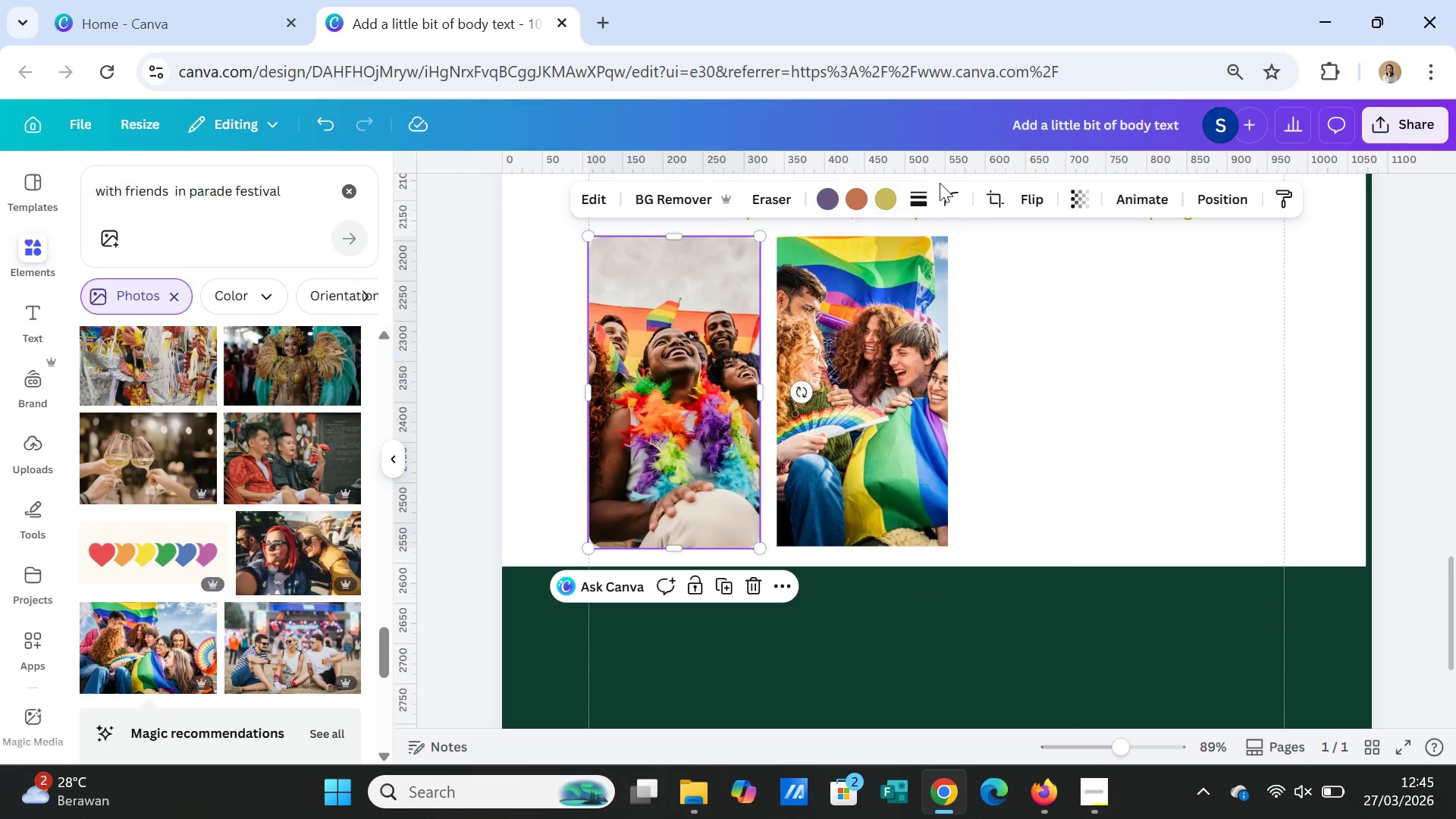 
left_click([946, 190])
 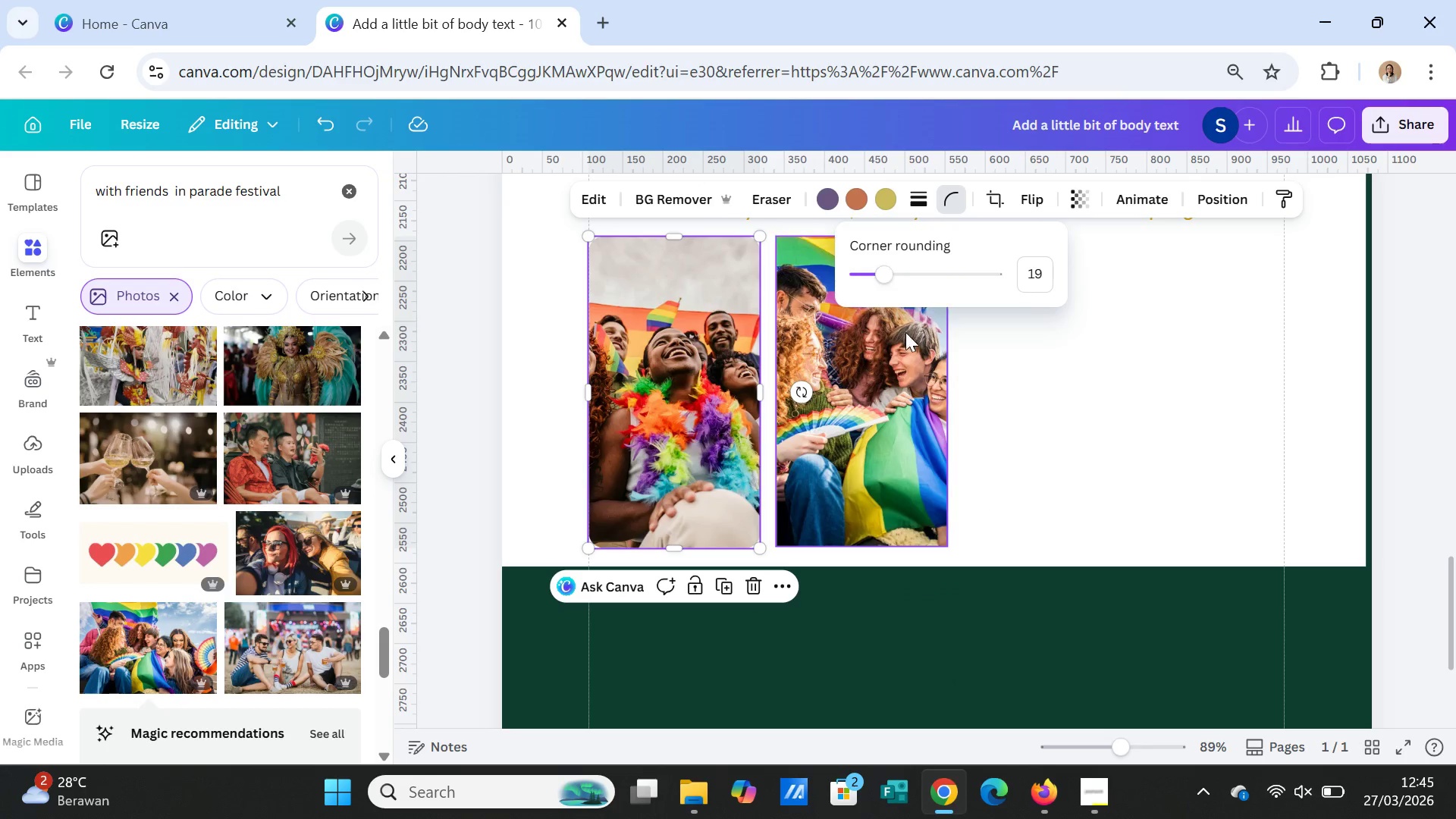 
left_click([904, 334])
 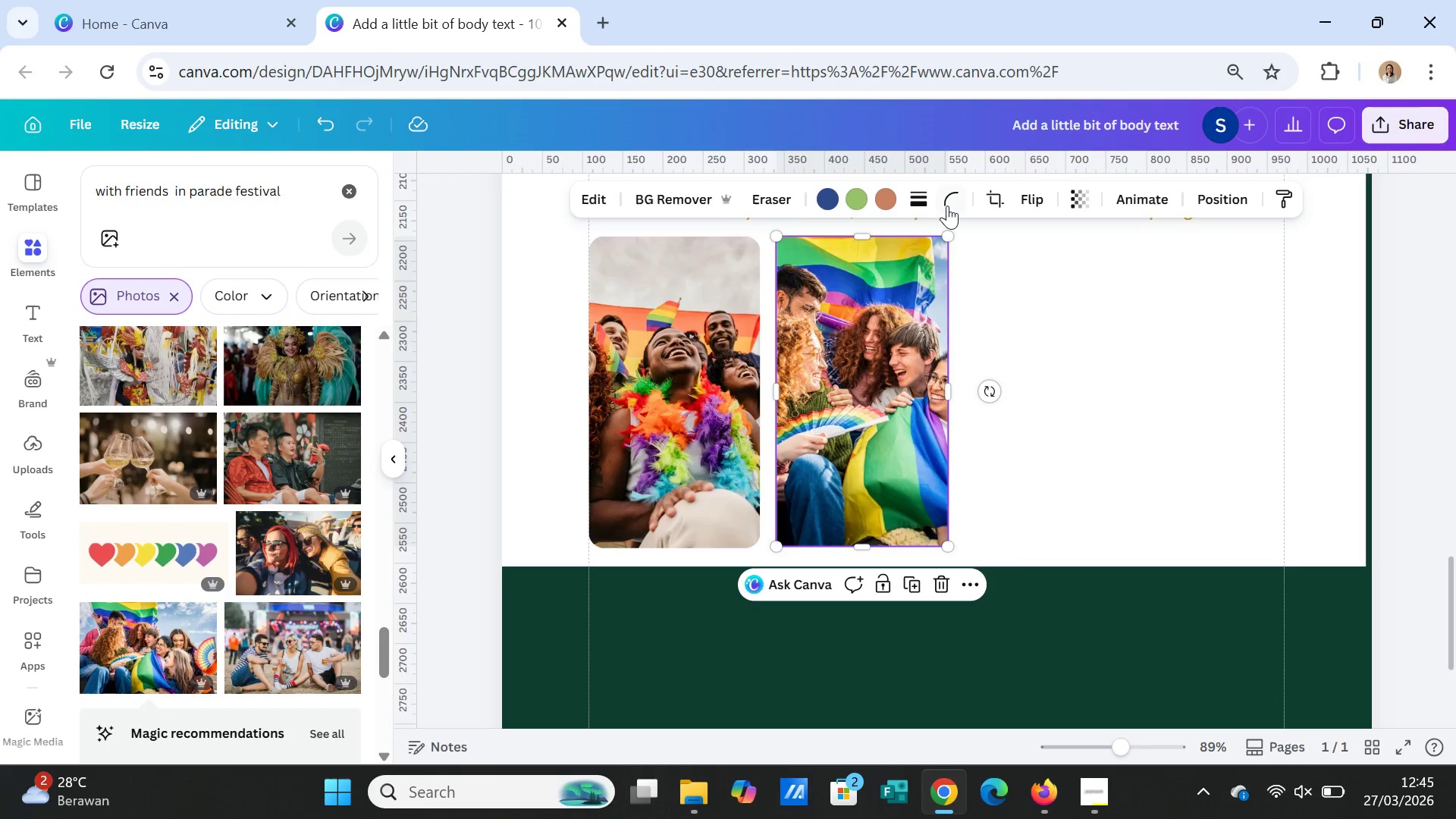 
left_click([946, 202])
 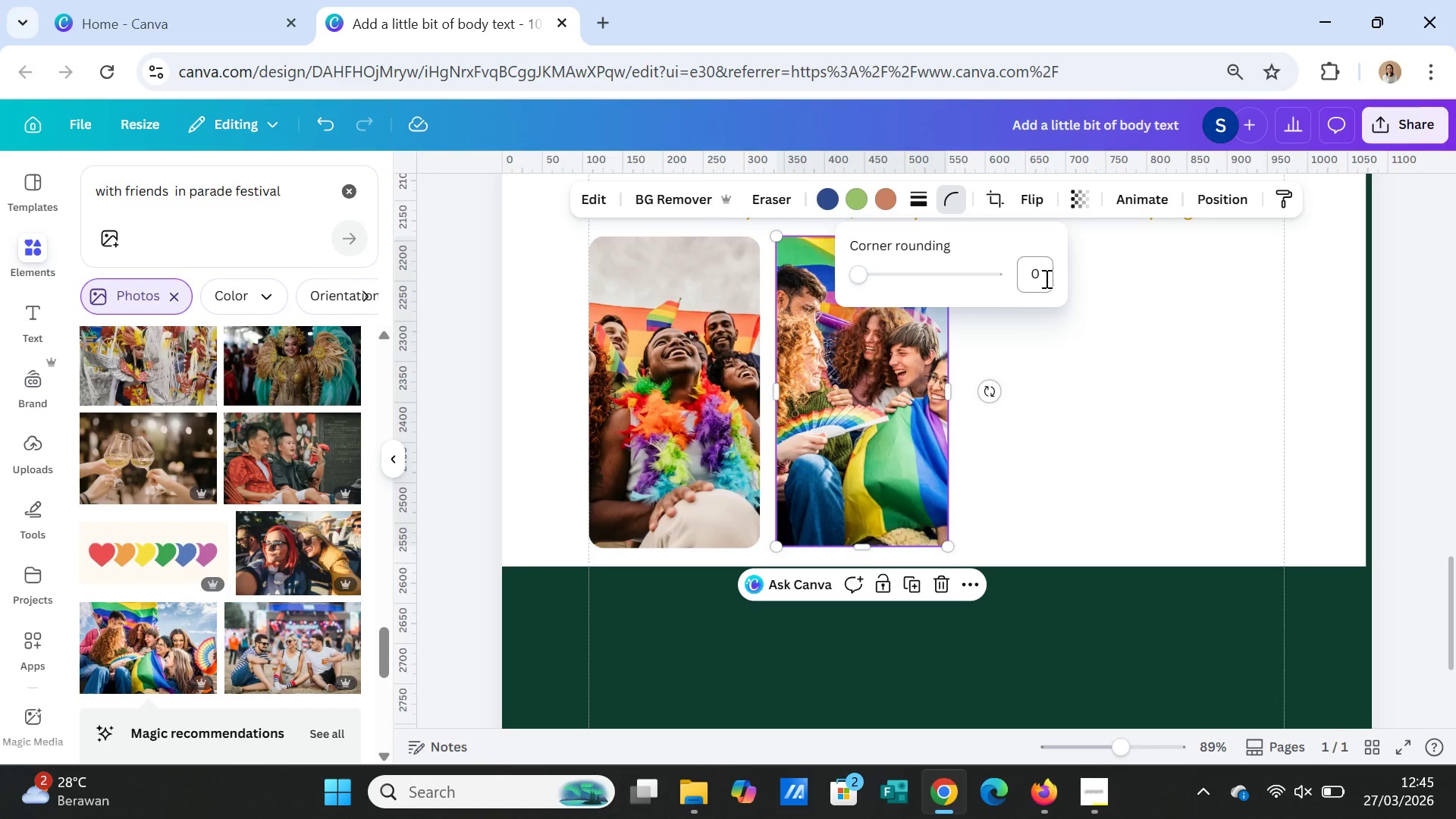 
left_click([1045, 278])
 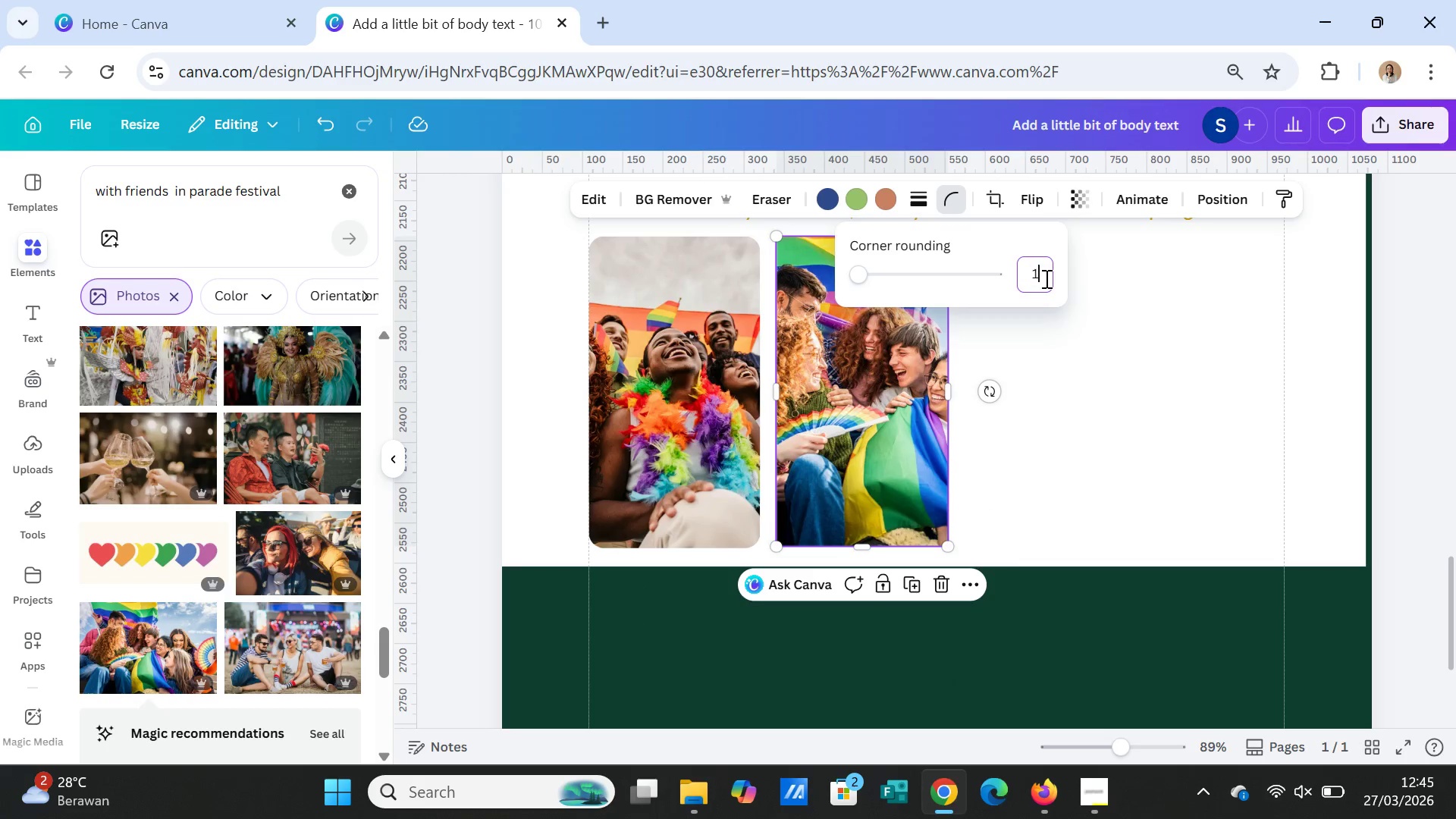 
type(19)
 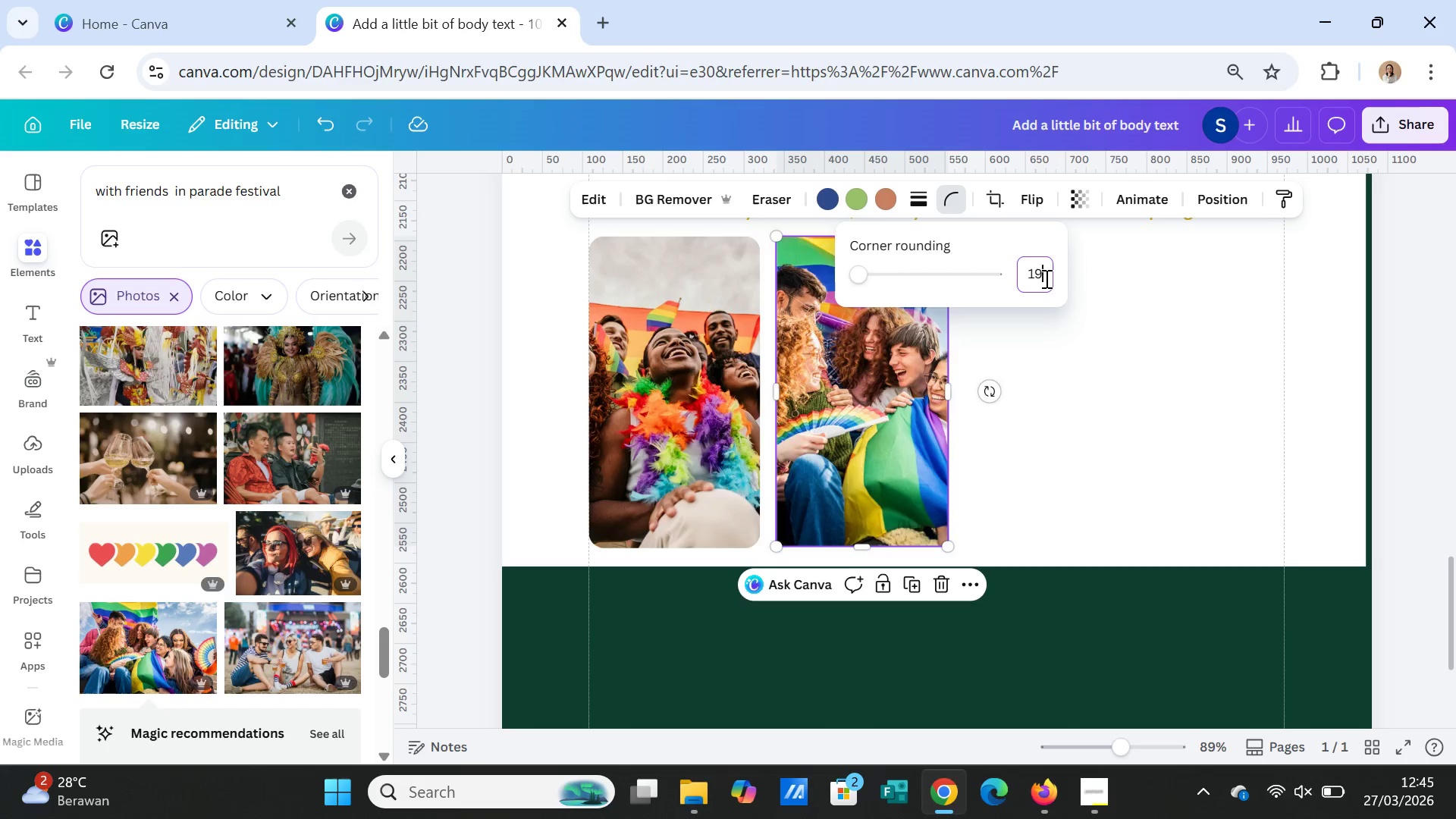 
key(Enter)
 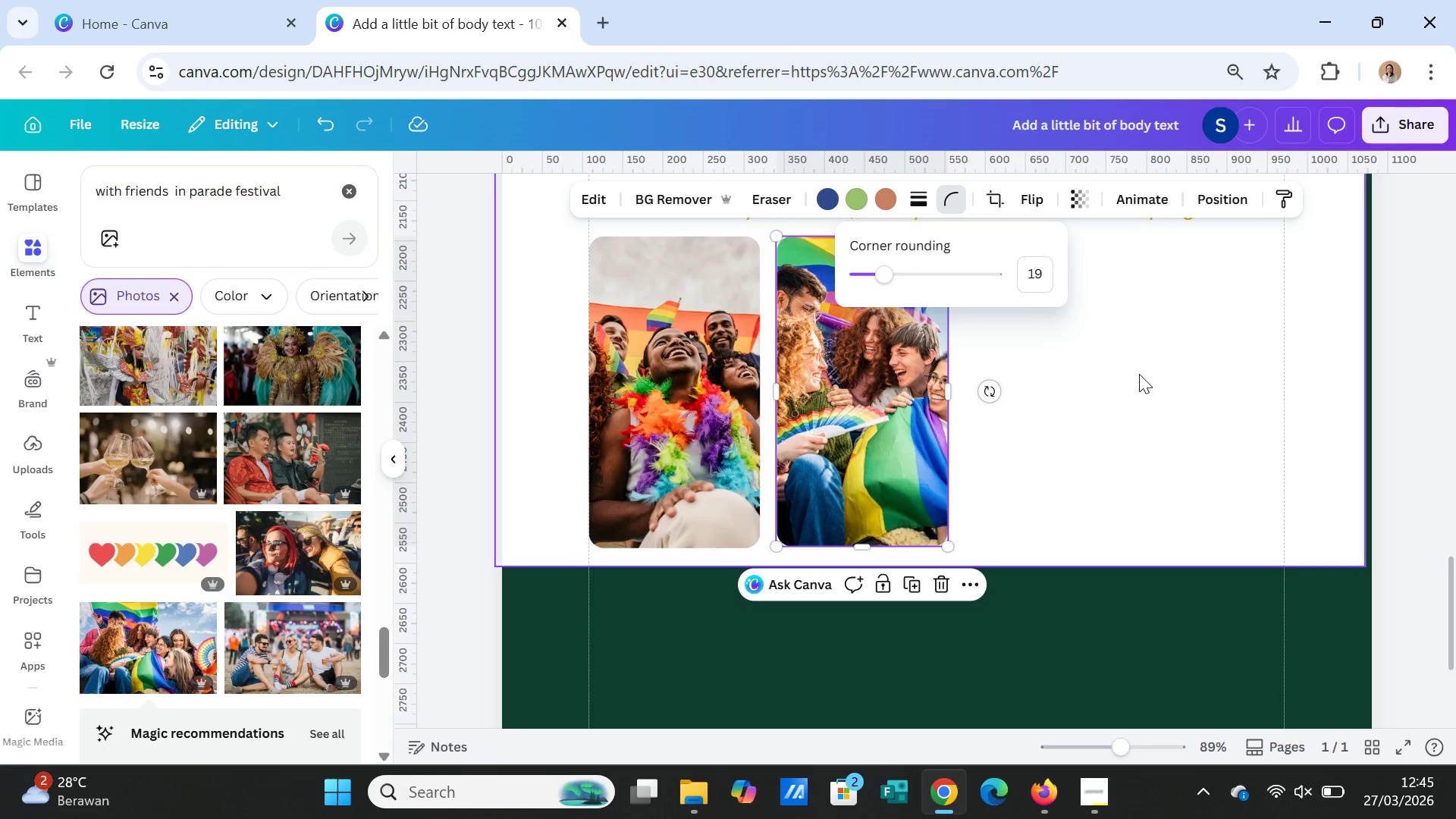 
left_click([1131, 415])
 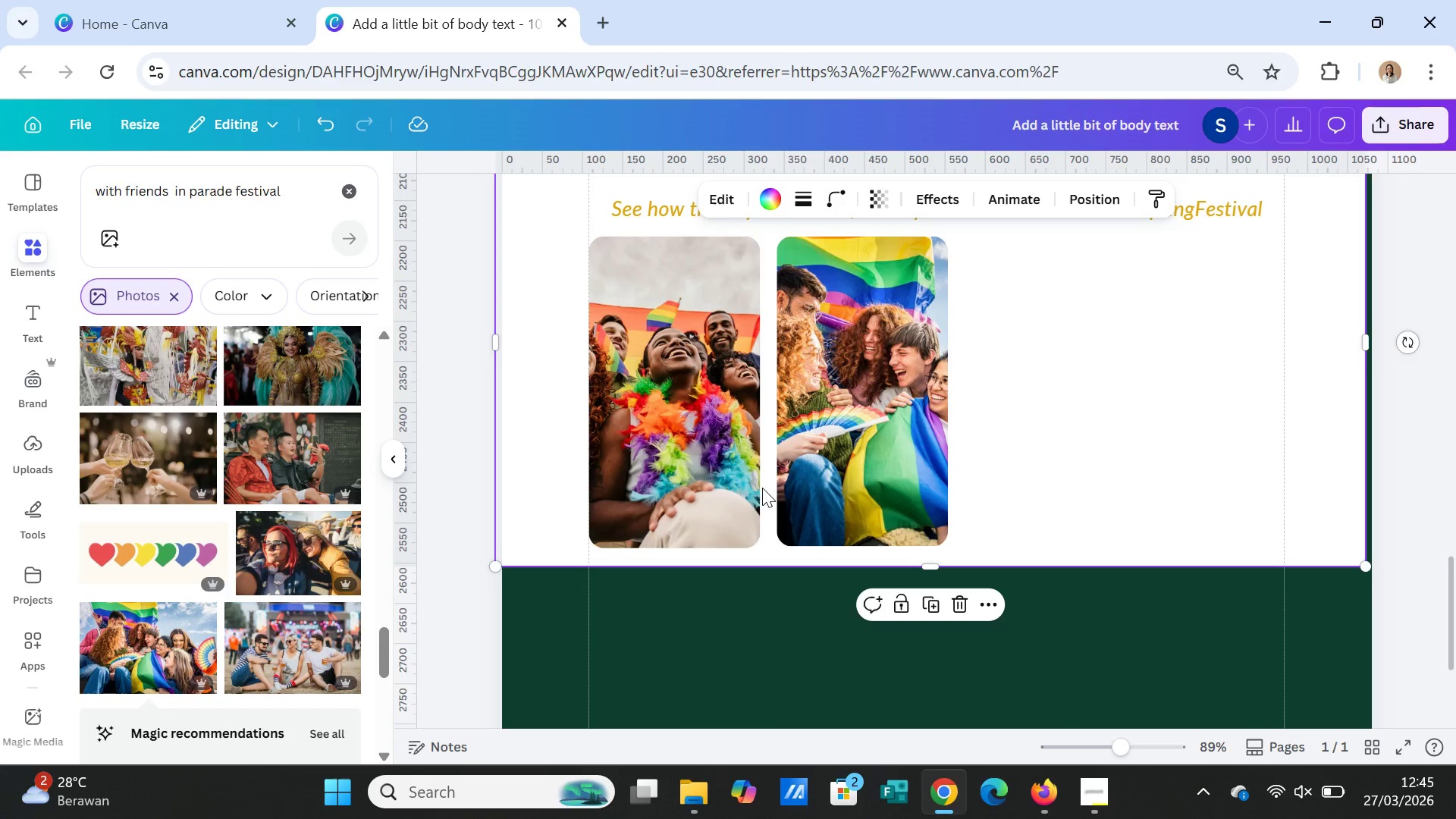 
wait(15.41)
 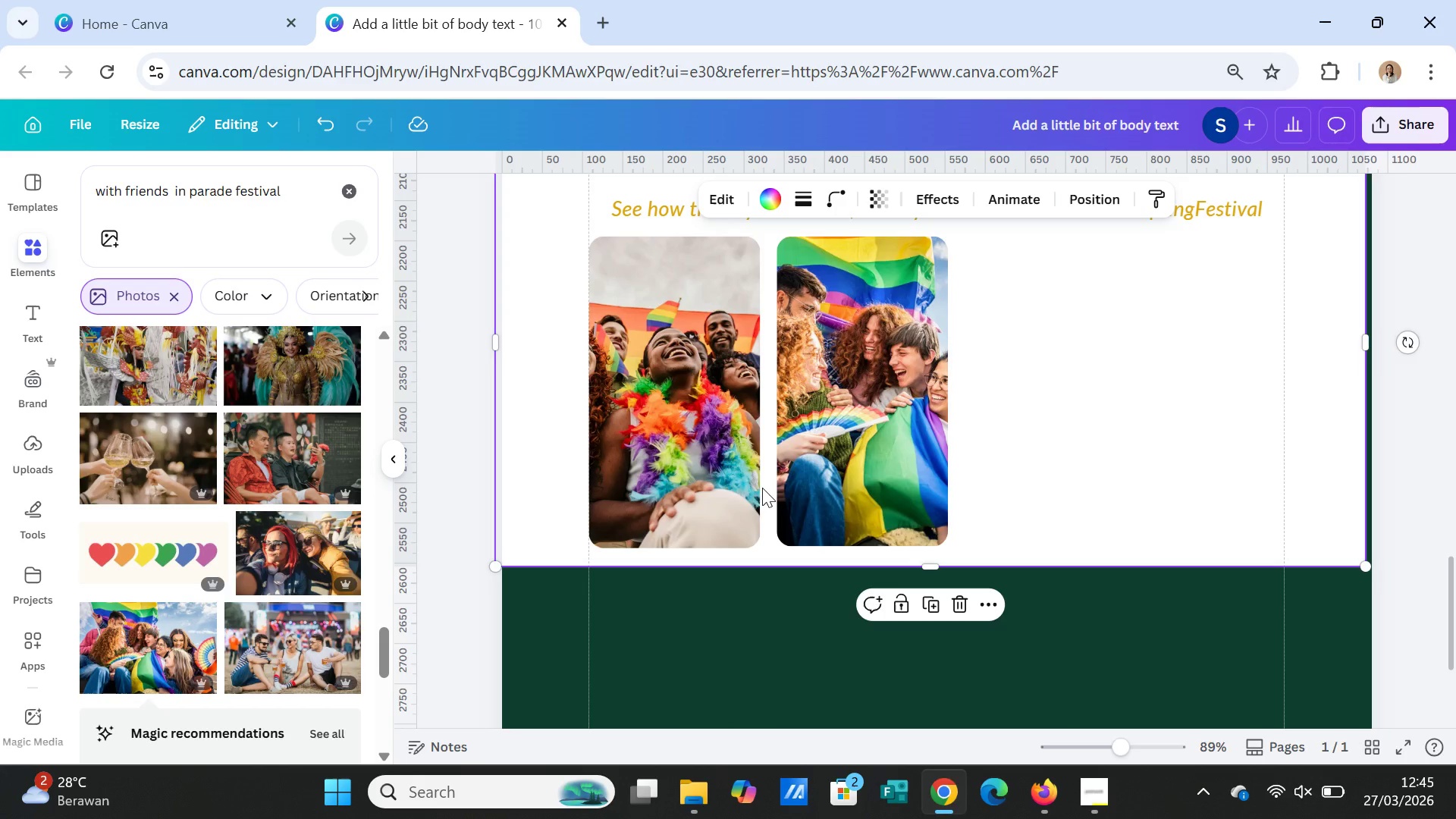 
left_click([1090, 444])
 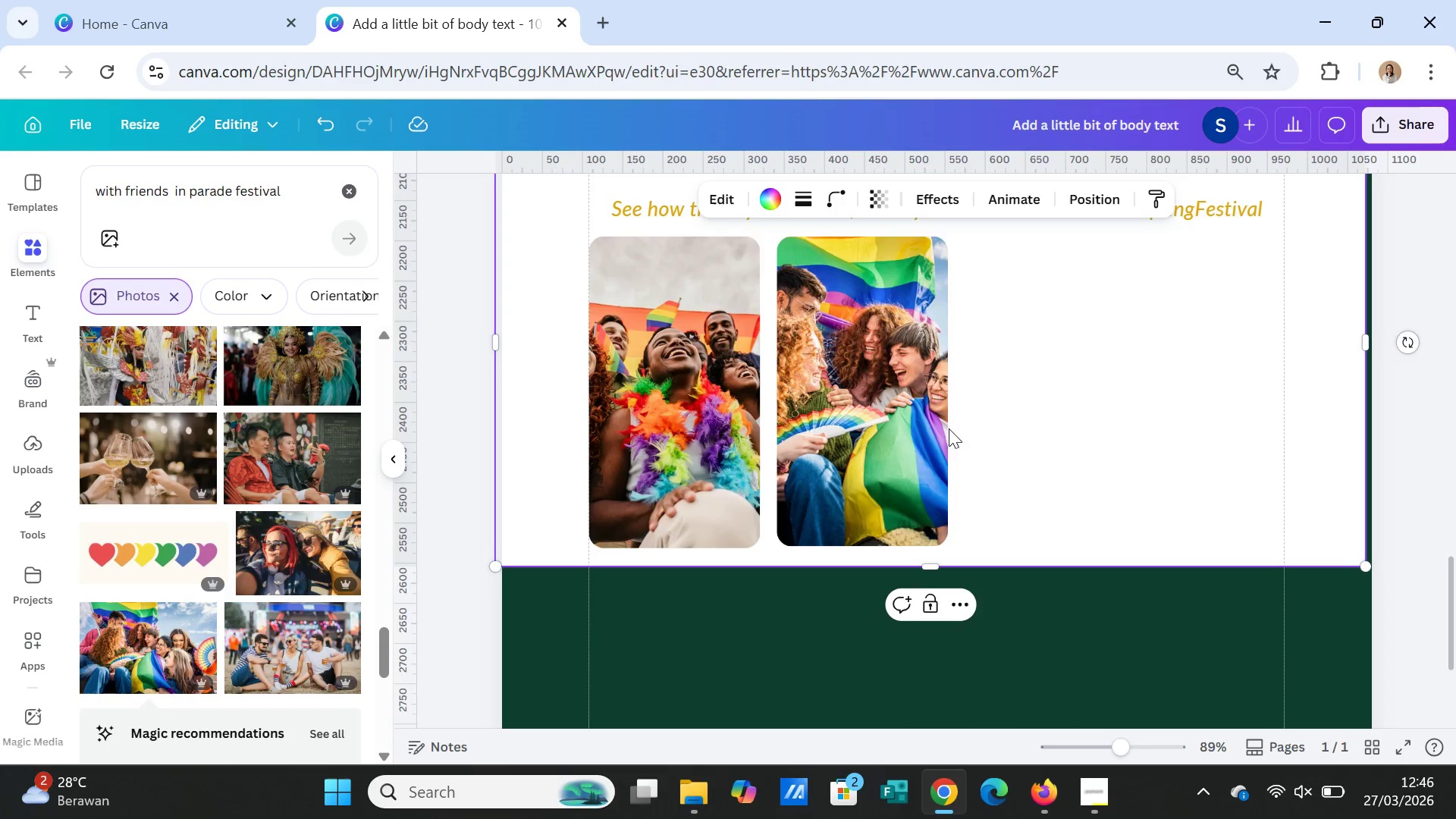 
left_click_drag(start_coordinate=[917, 435], to_coordinate=[910, 435])
 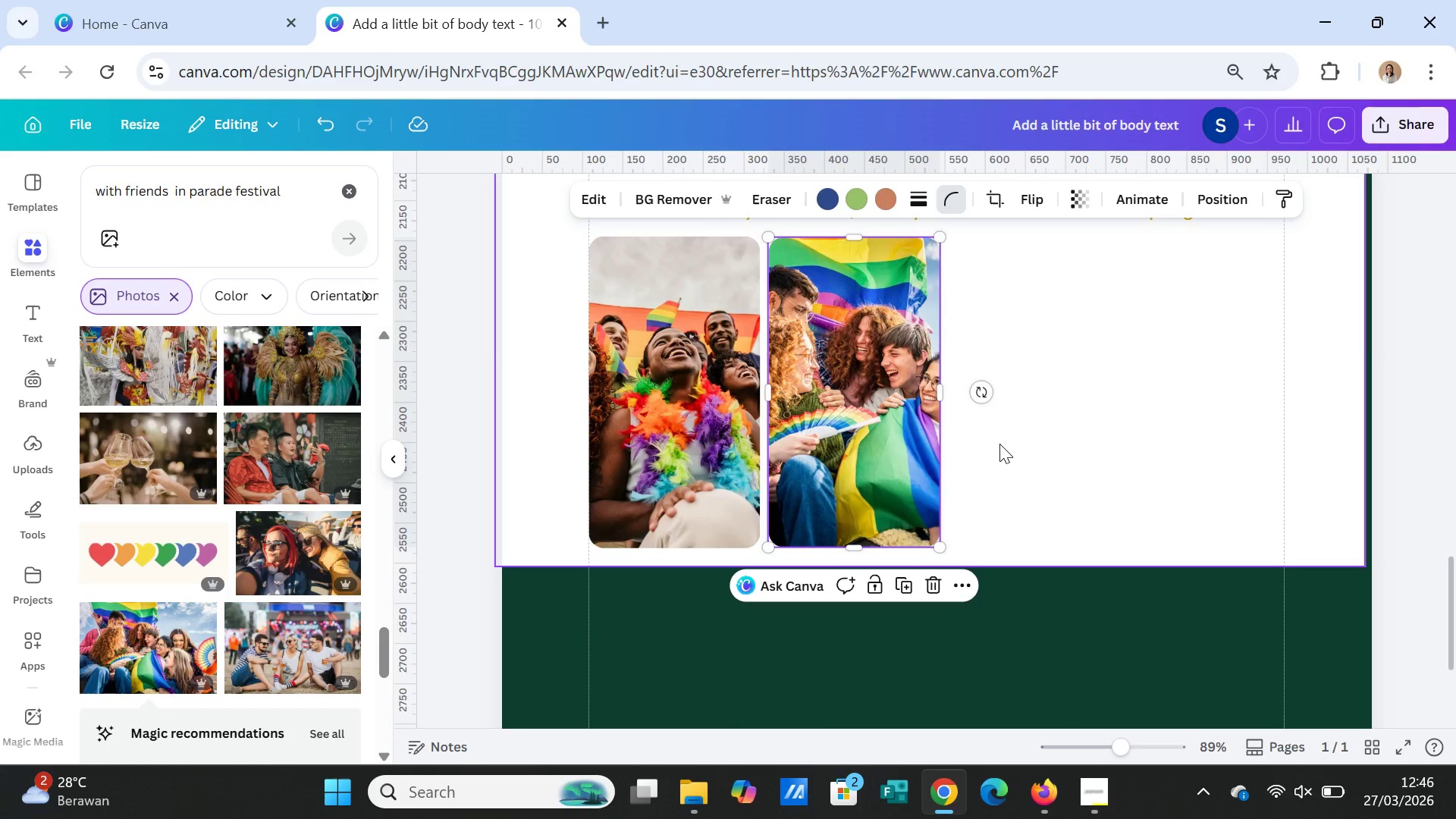 
left_click([999, 444])
 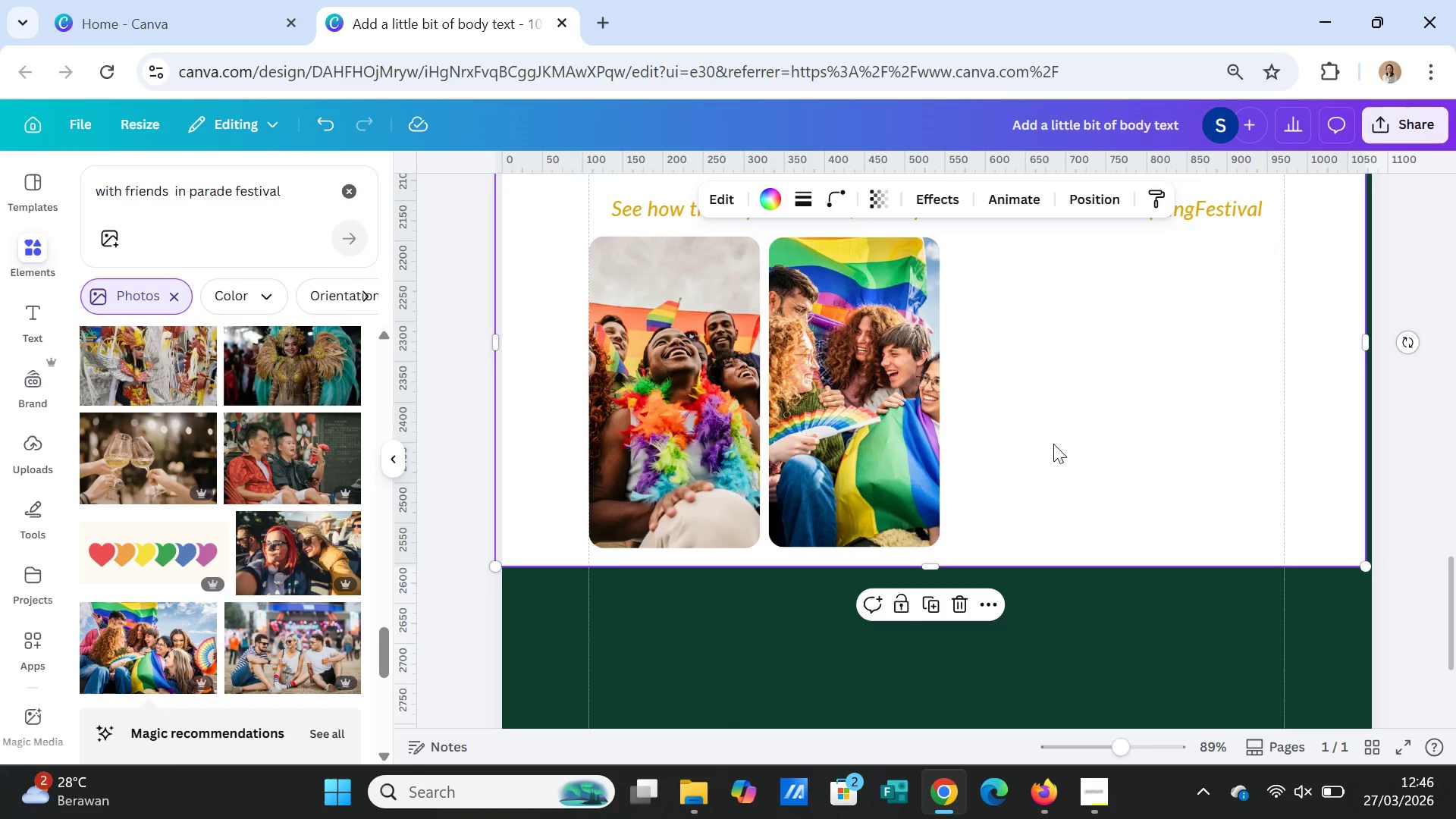 
left_click([1053, 444])
 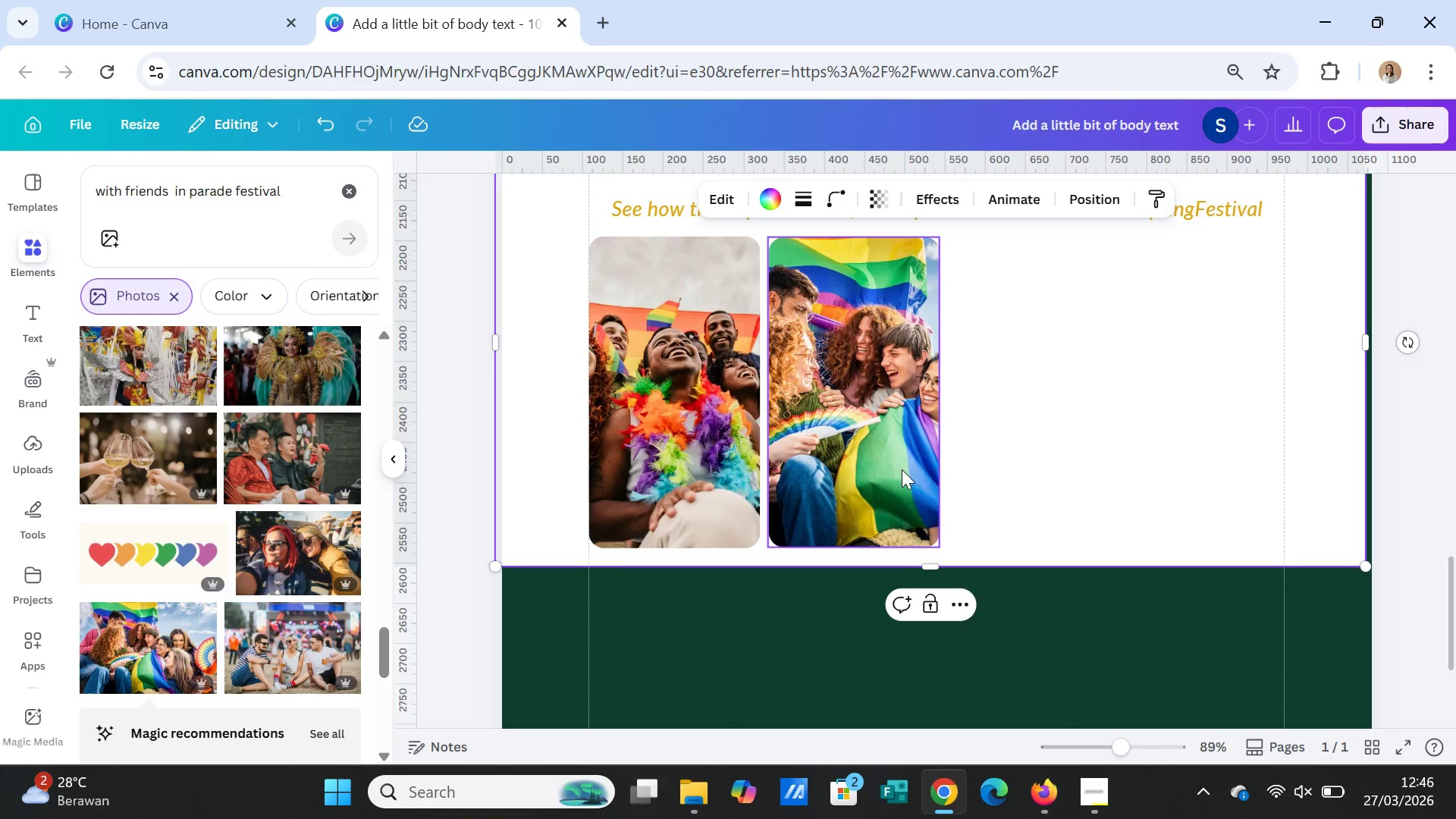 
wait(8.72)
 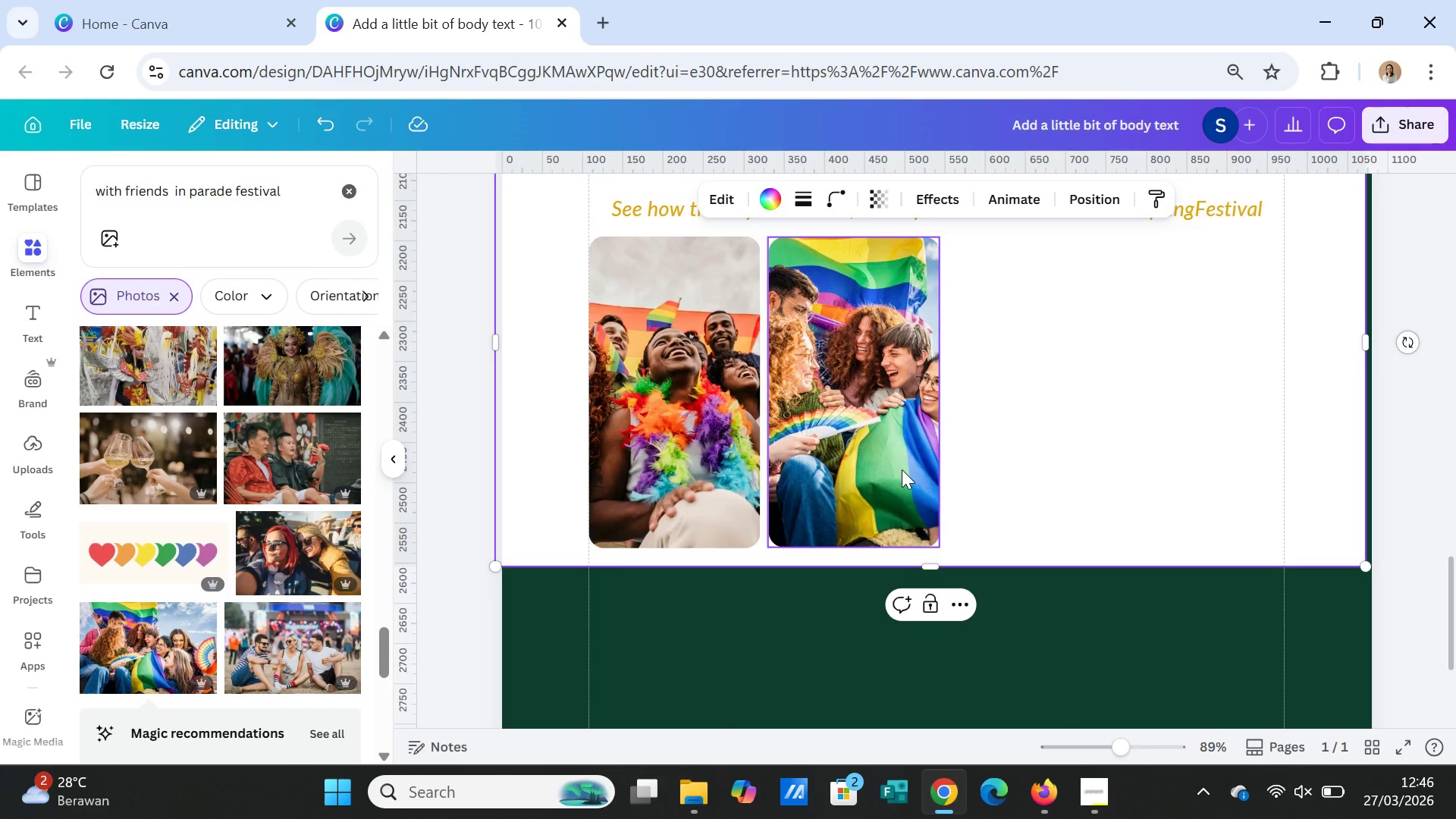 
left_click([1149, 469])
 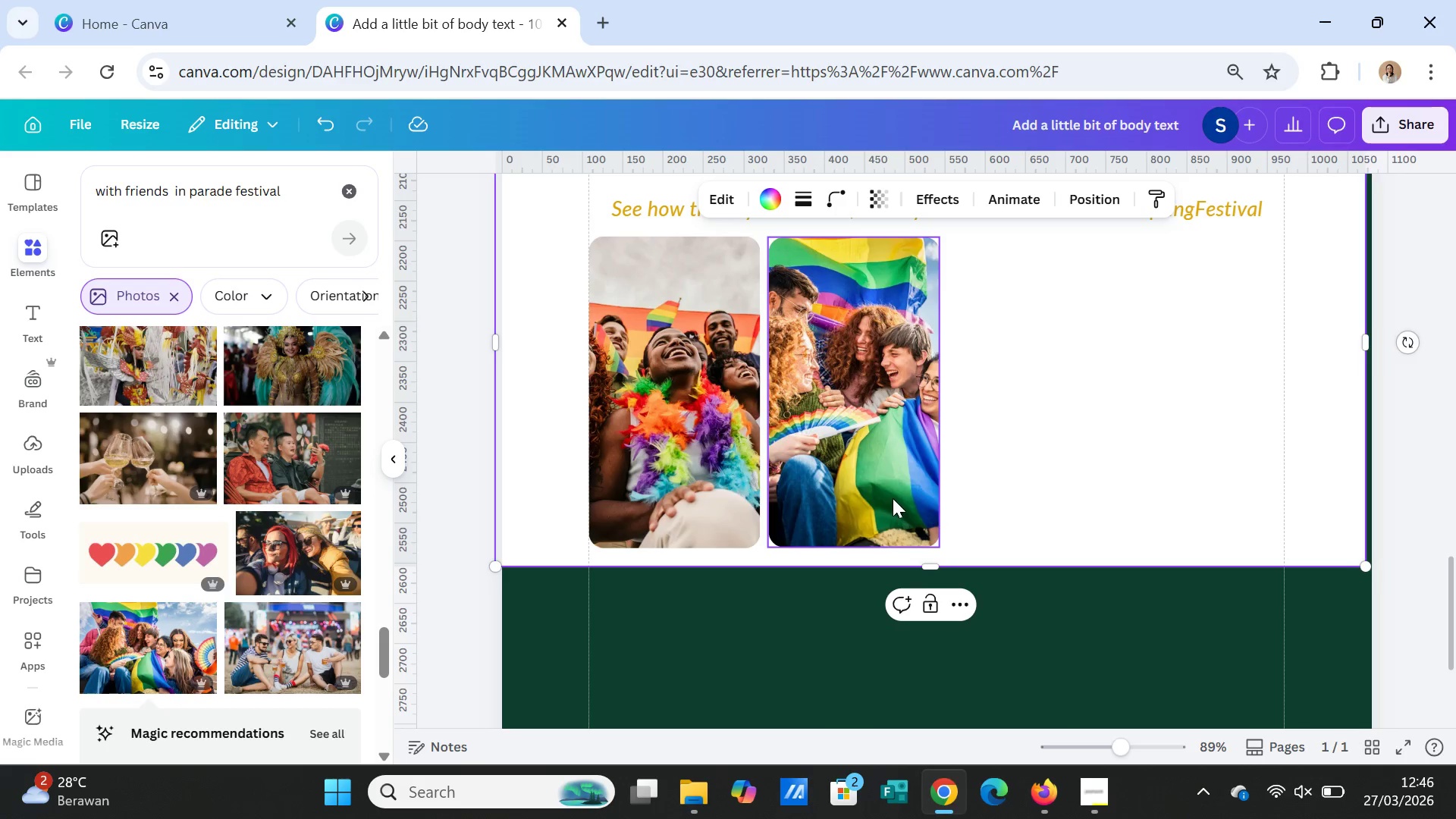 
left_click_drag(start_coordinate=[893, 498], to_coordinate=[891, 503])
 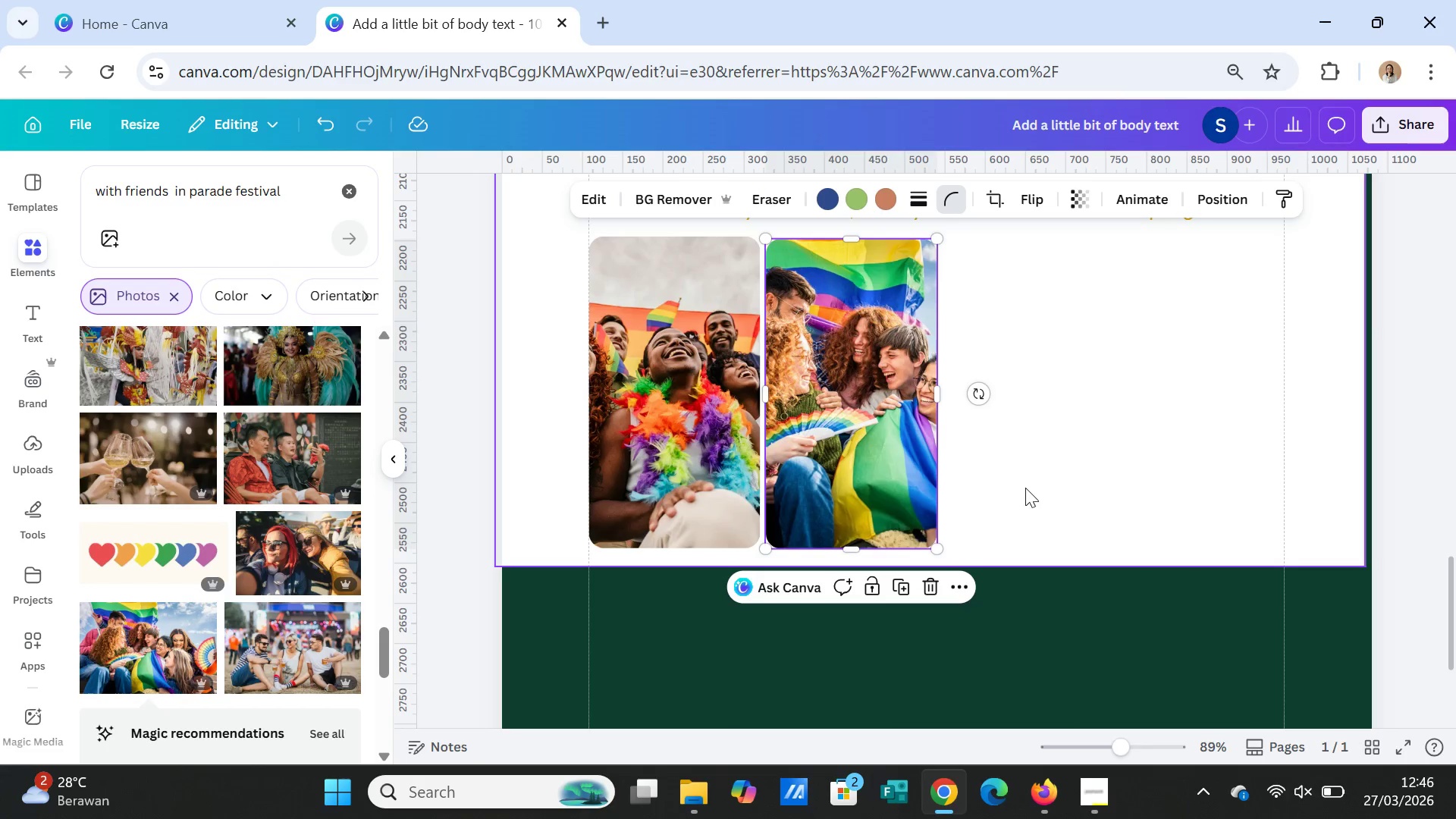 
left_click([1025, 488])
 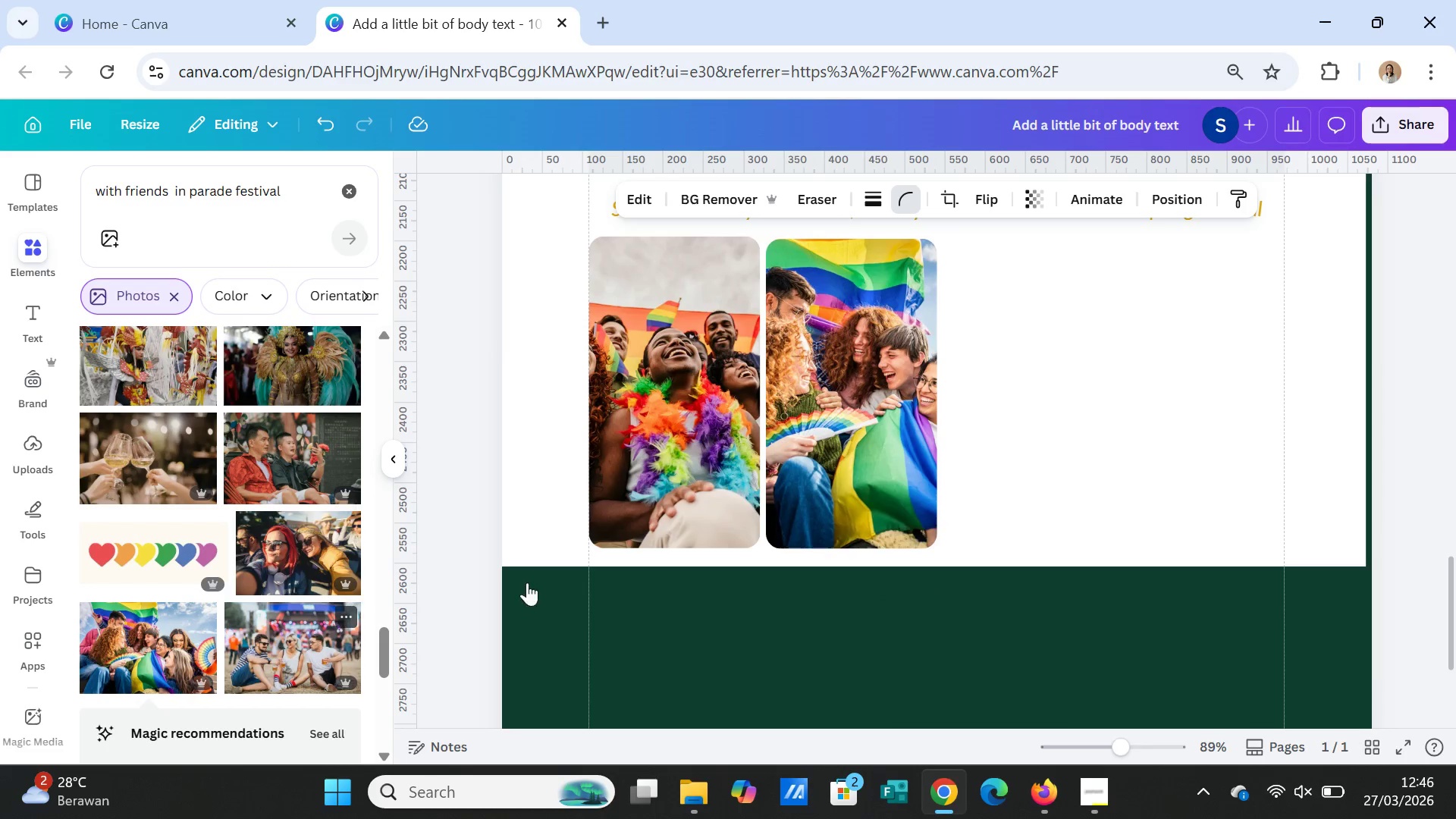 
scroll: coordinate [1113, 508], scroll_direction: up, amount: 6.0
 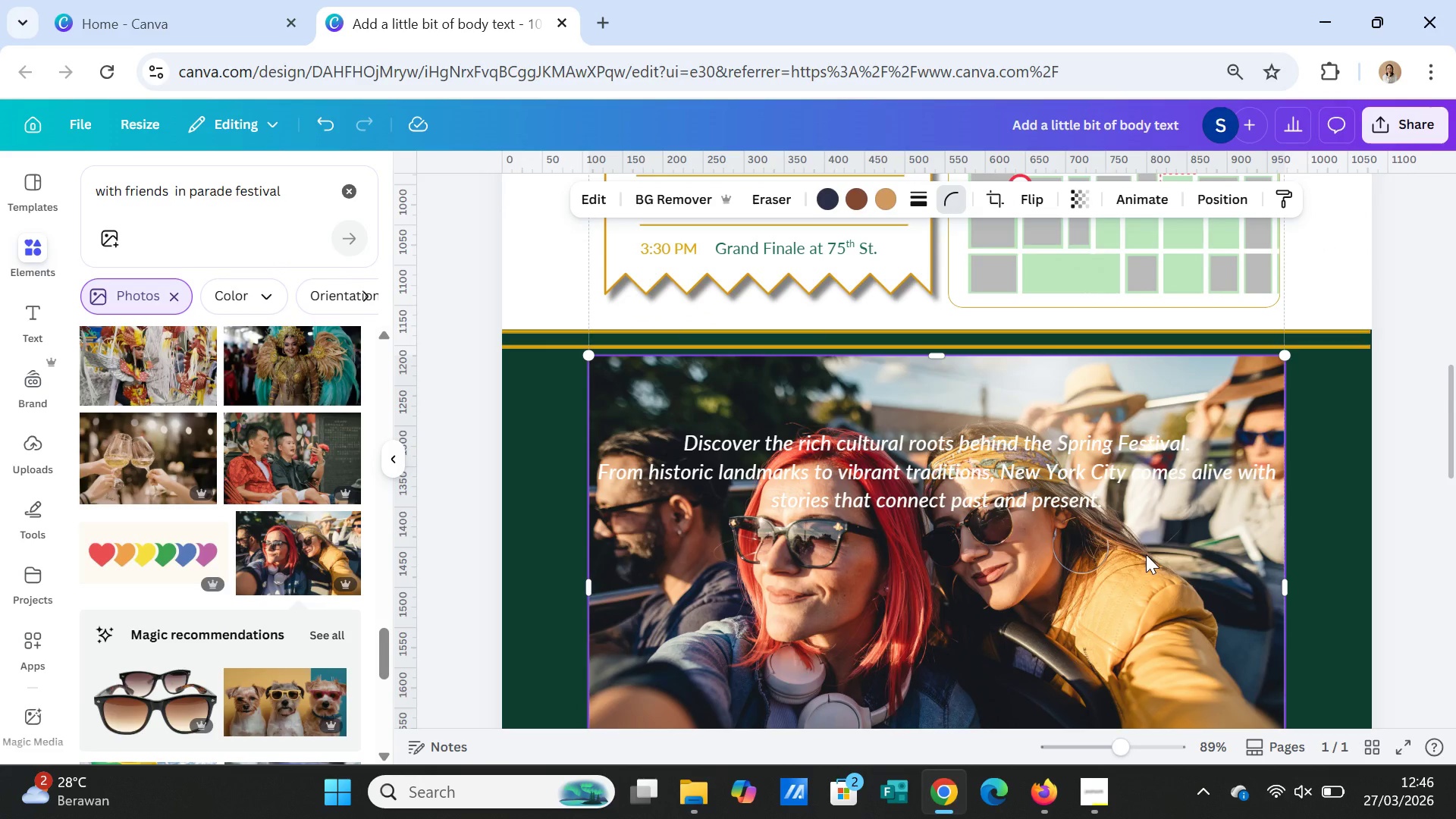 
key(Delete)
 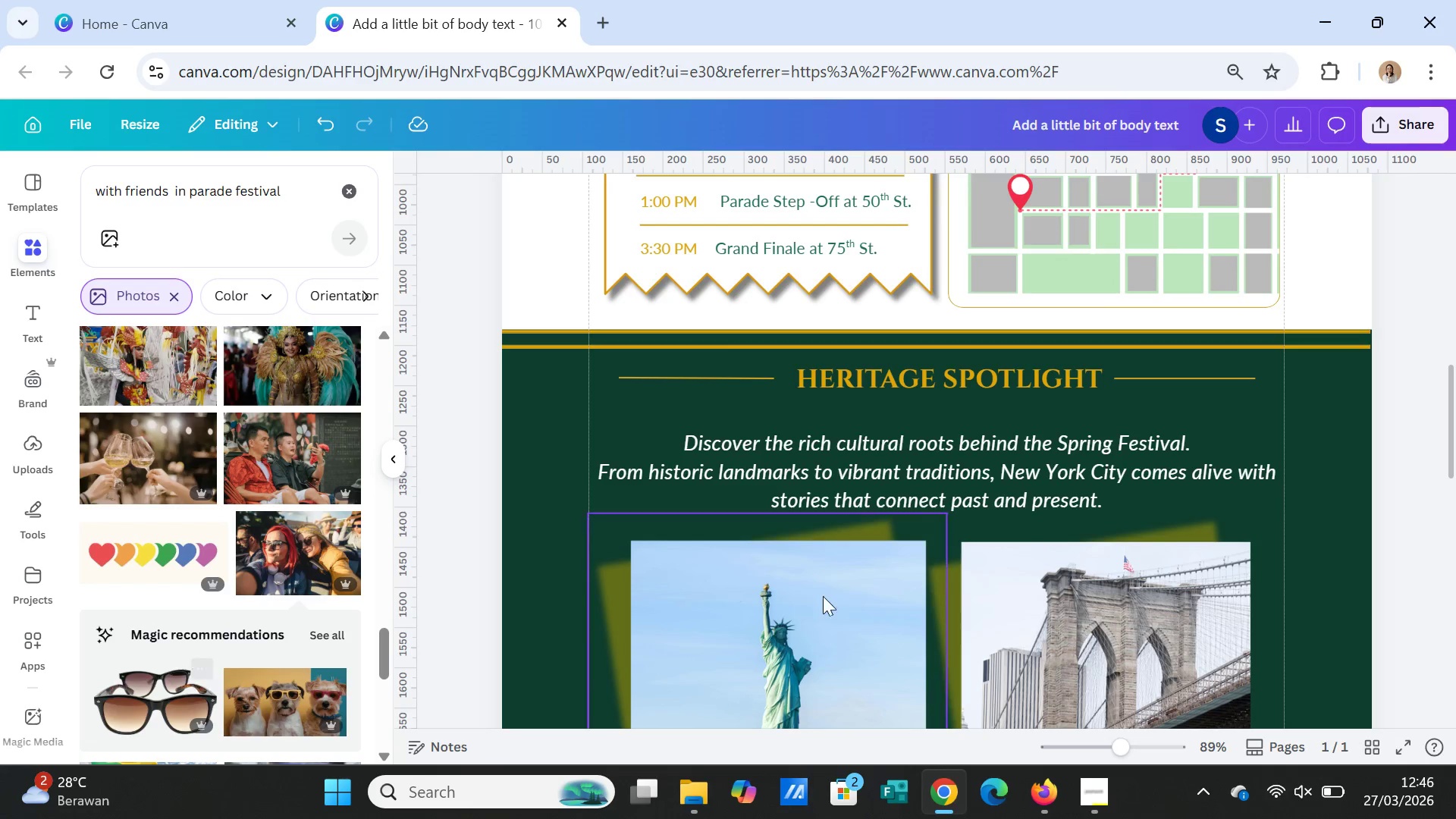 
scroll: coordinate [261, 704], scroll_direction: down, amount: 12.0
 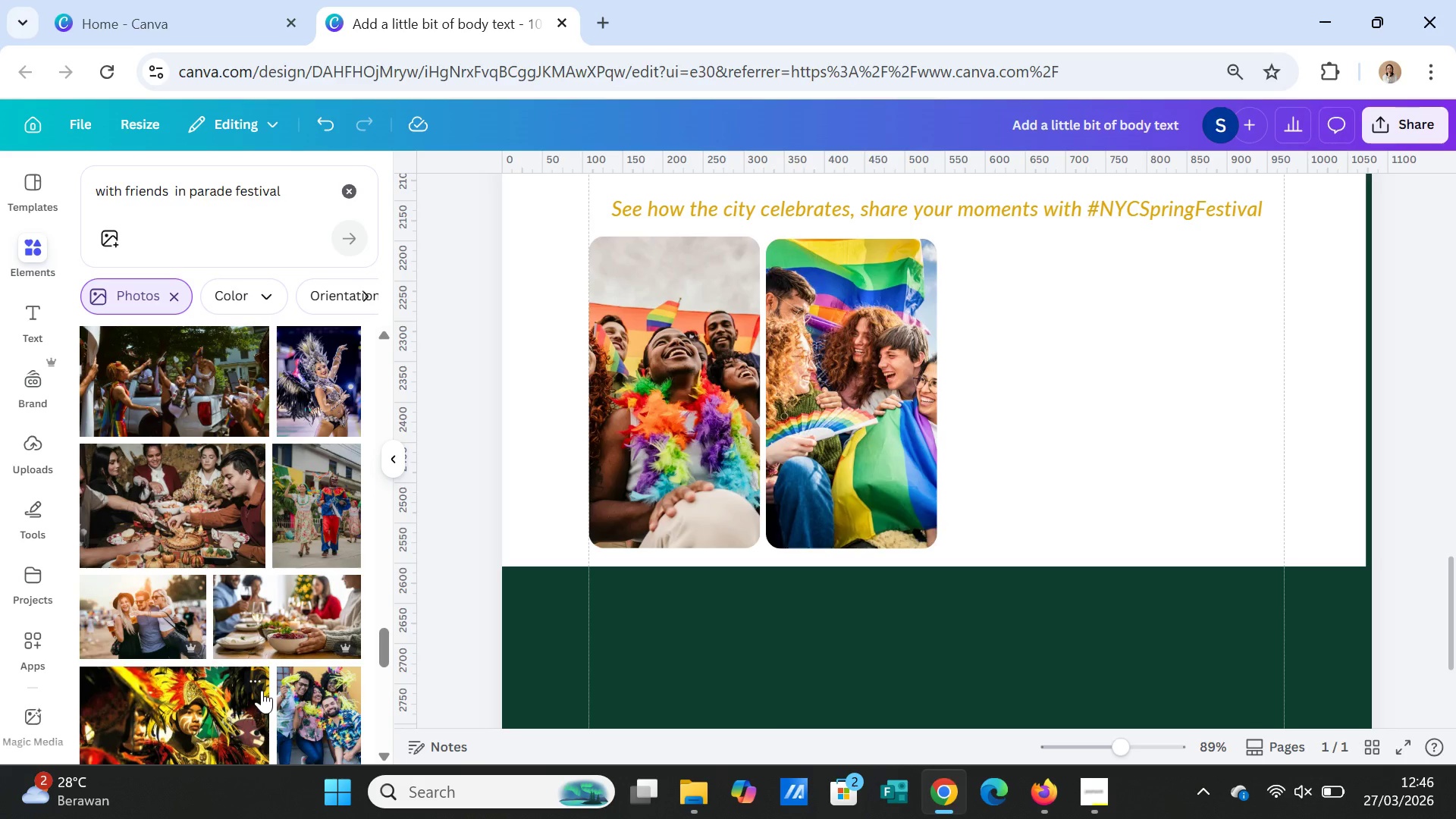 
left_click([127, 614])
 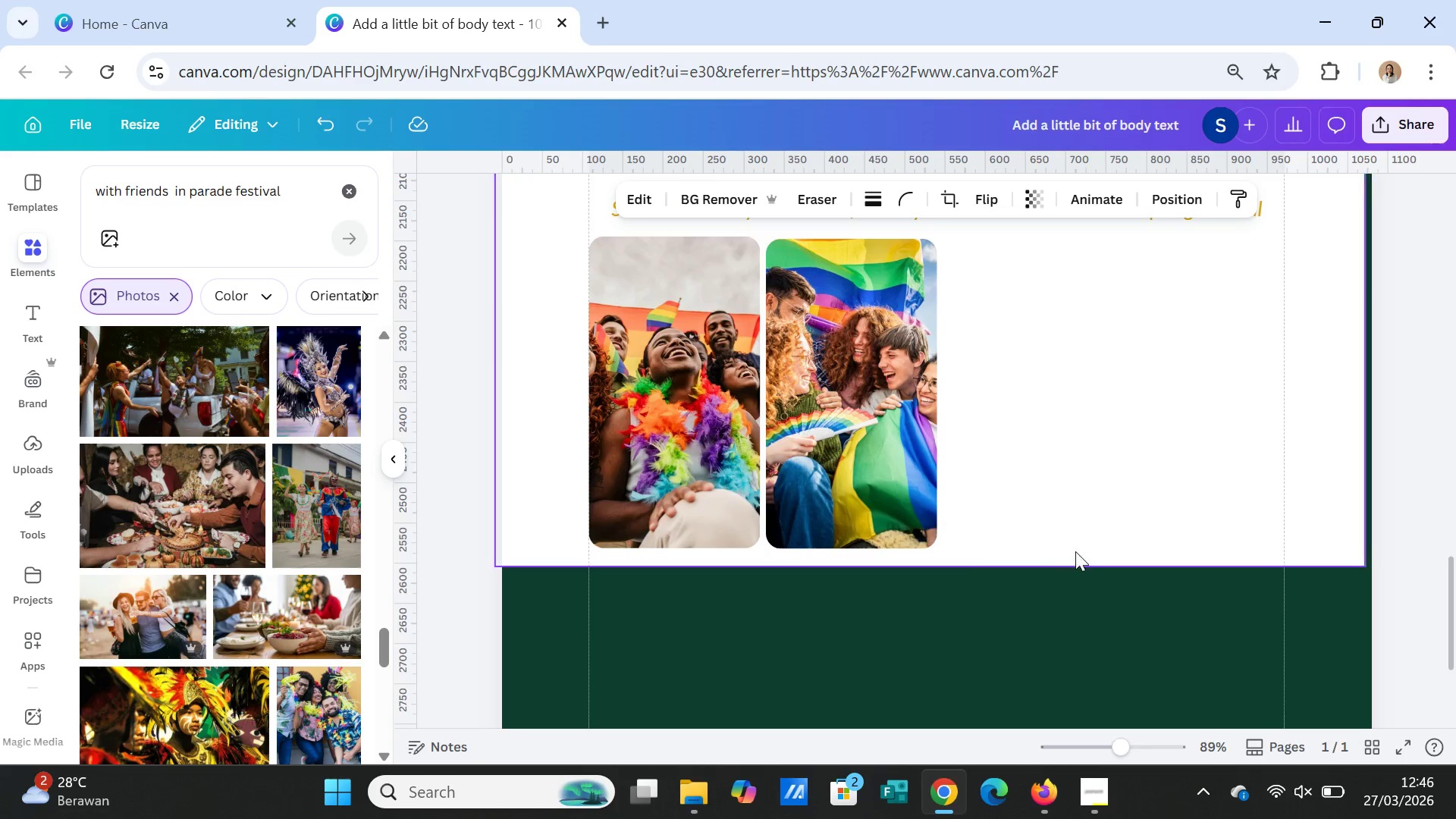 
scroll: coordinate [1082, 548], scroll_direction: up, amount: 8.0
 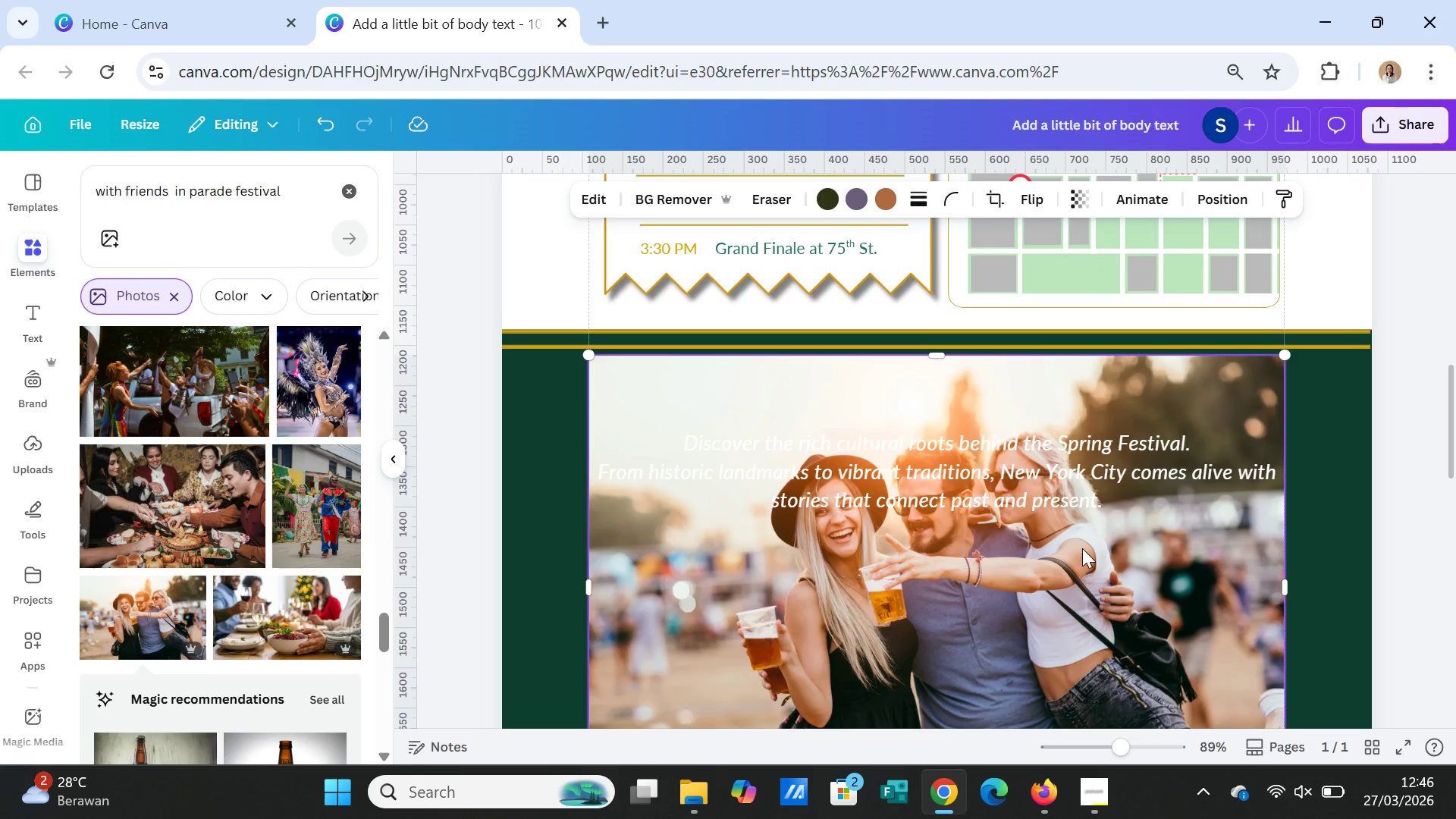 
scroll: coordinate [1082, 548], scroll_direction: down, amount: 1.0
 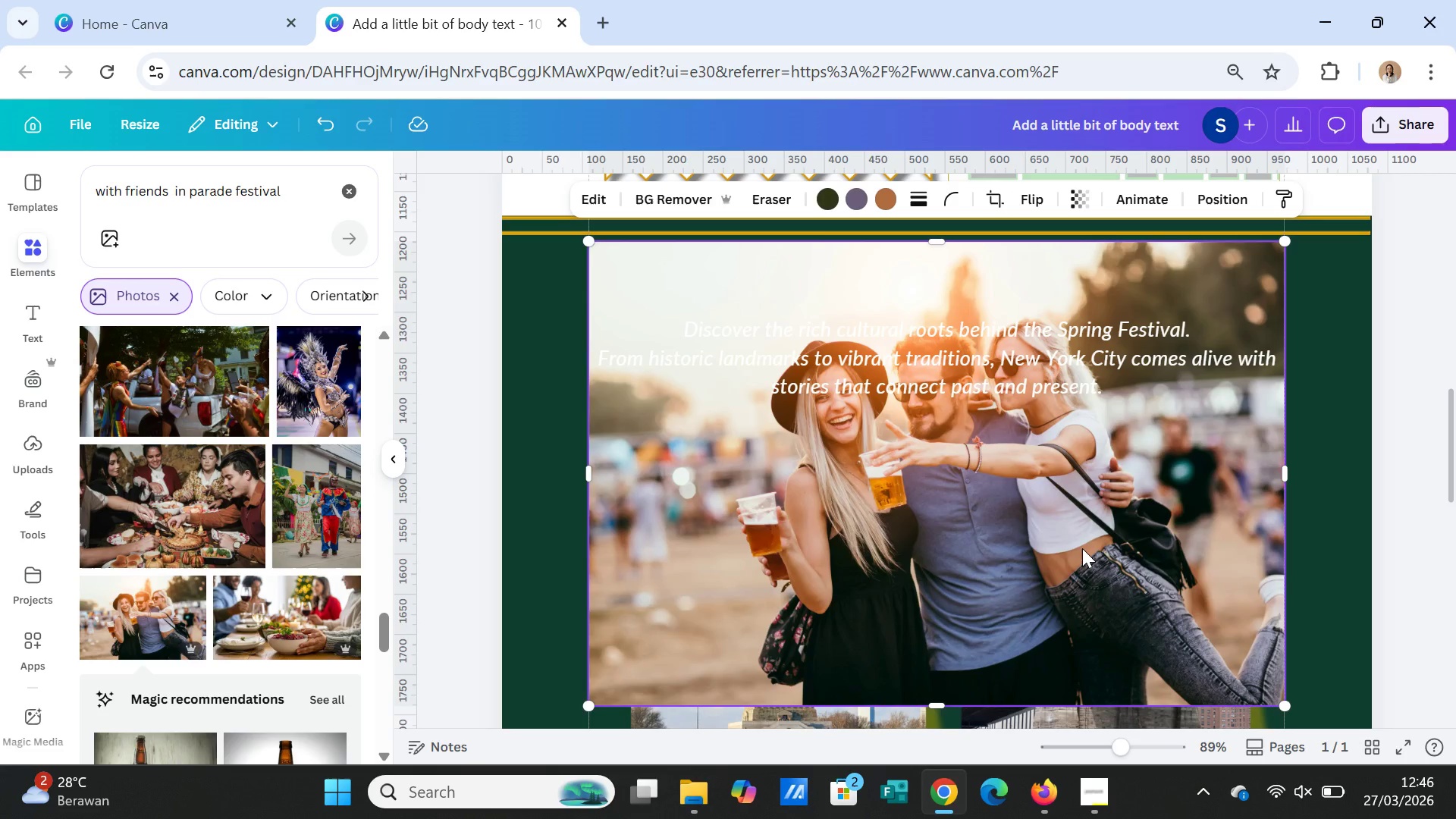 
key(Delete)
 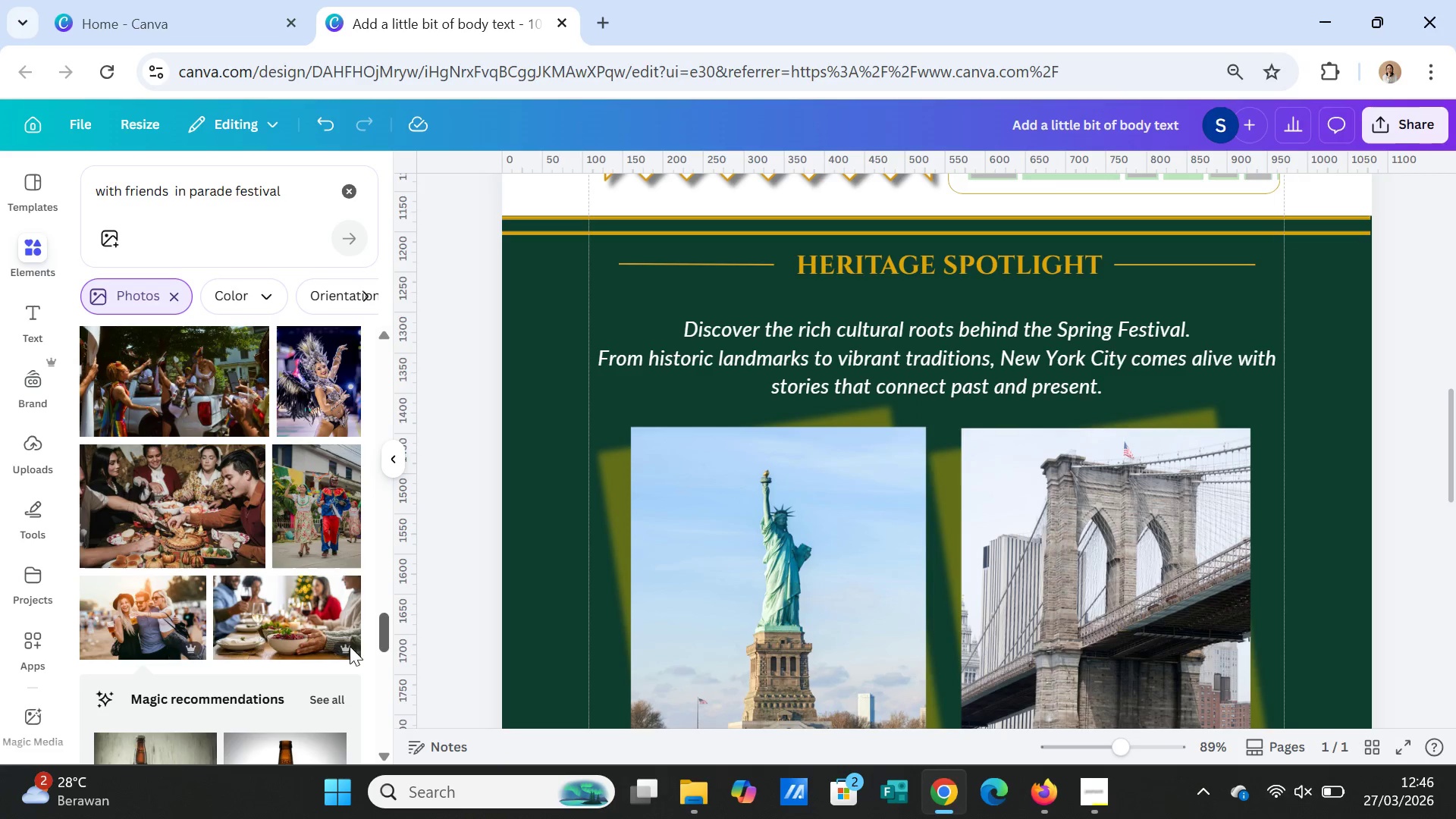 
scroll: coordinate [256, 617], scroll_direction: down, amount: 3.0
 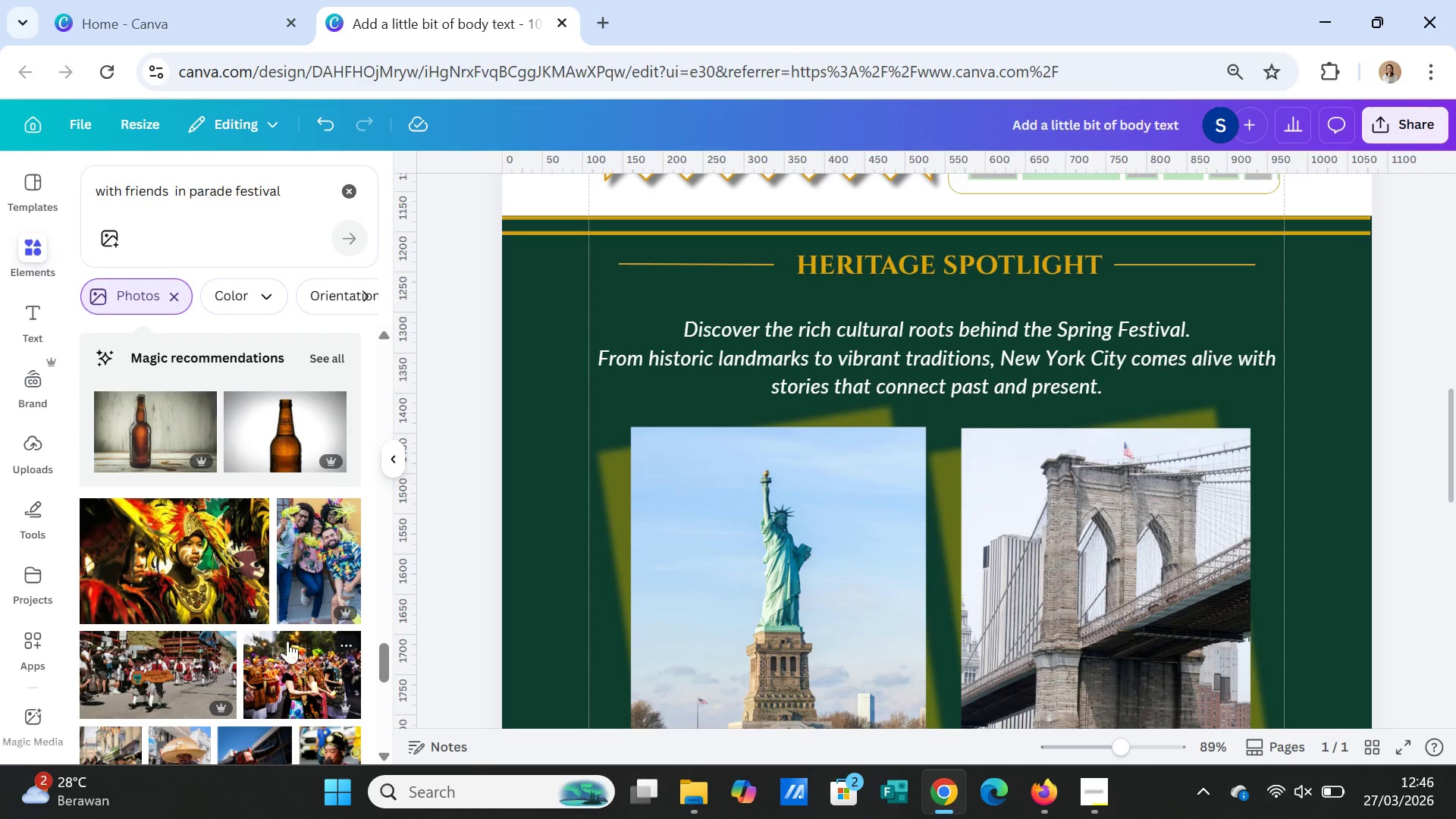 
left_click([325, 573])
 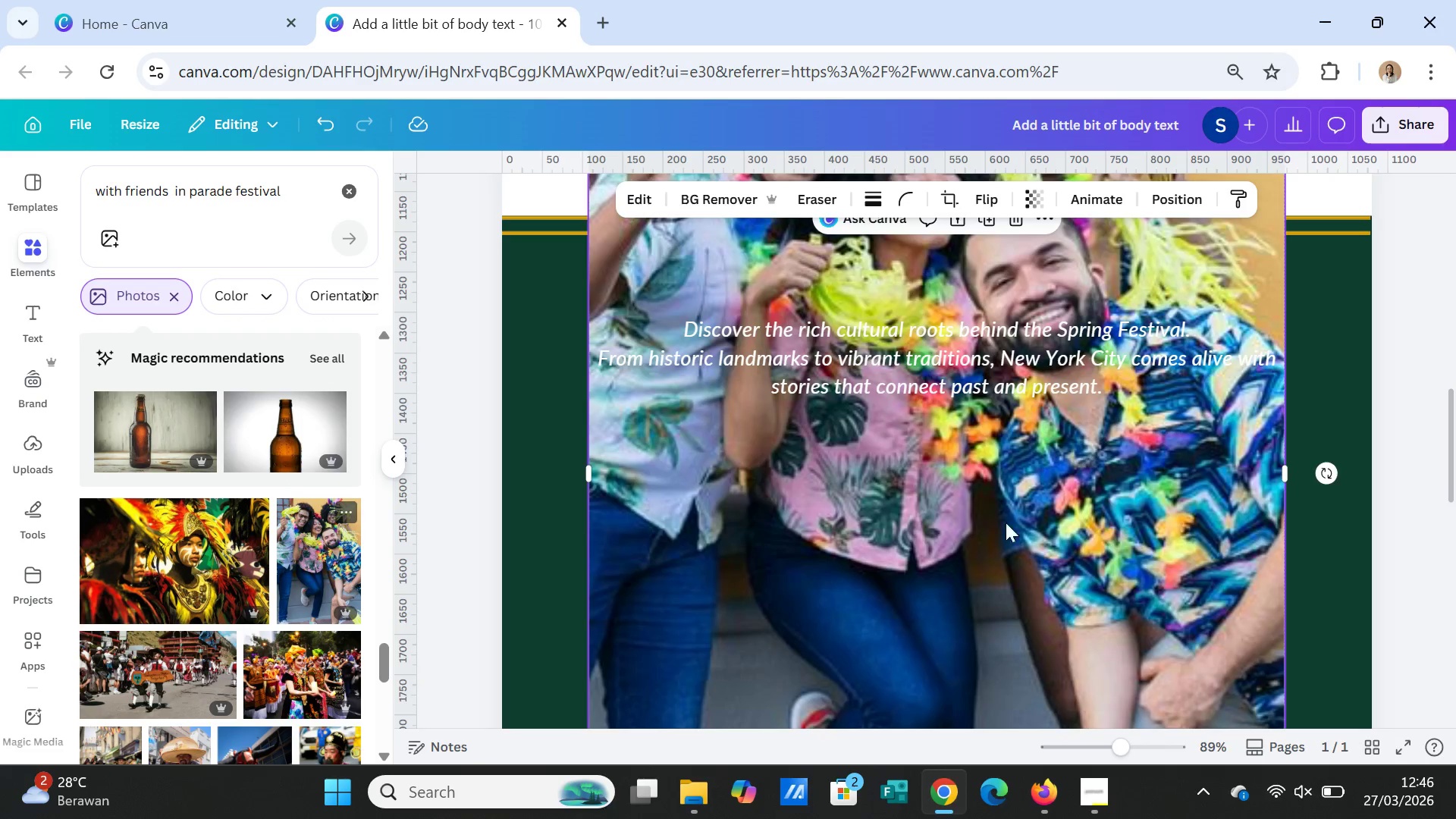 
scroll: coordinate [1098, 509], scroll_direction: up, amount: 1.0
 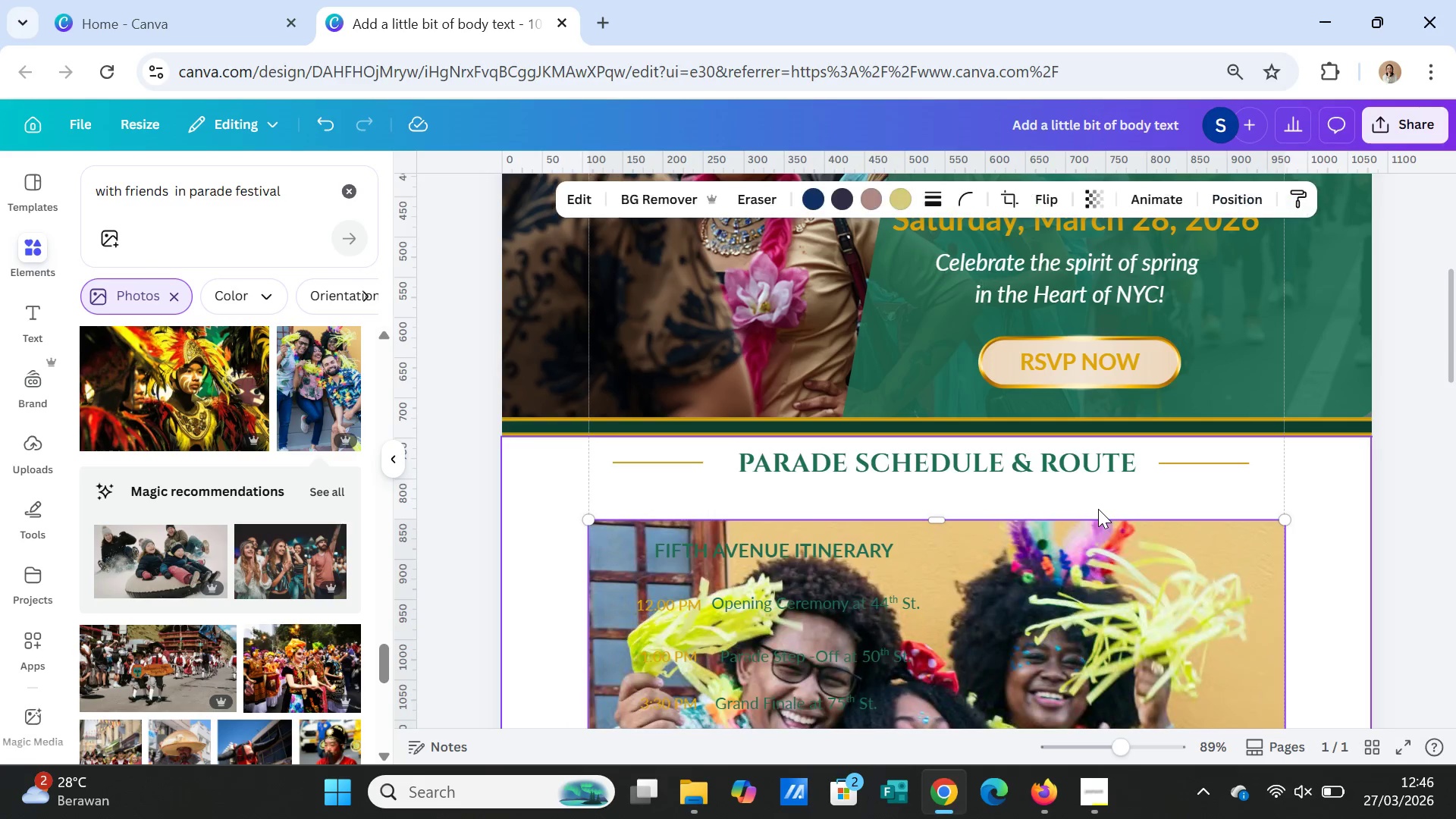 
scroll: coordinate [1101, 507], scroll_direction: down, amount: 1.0
 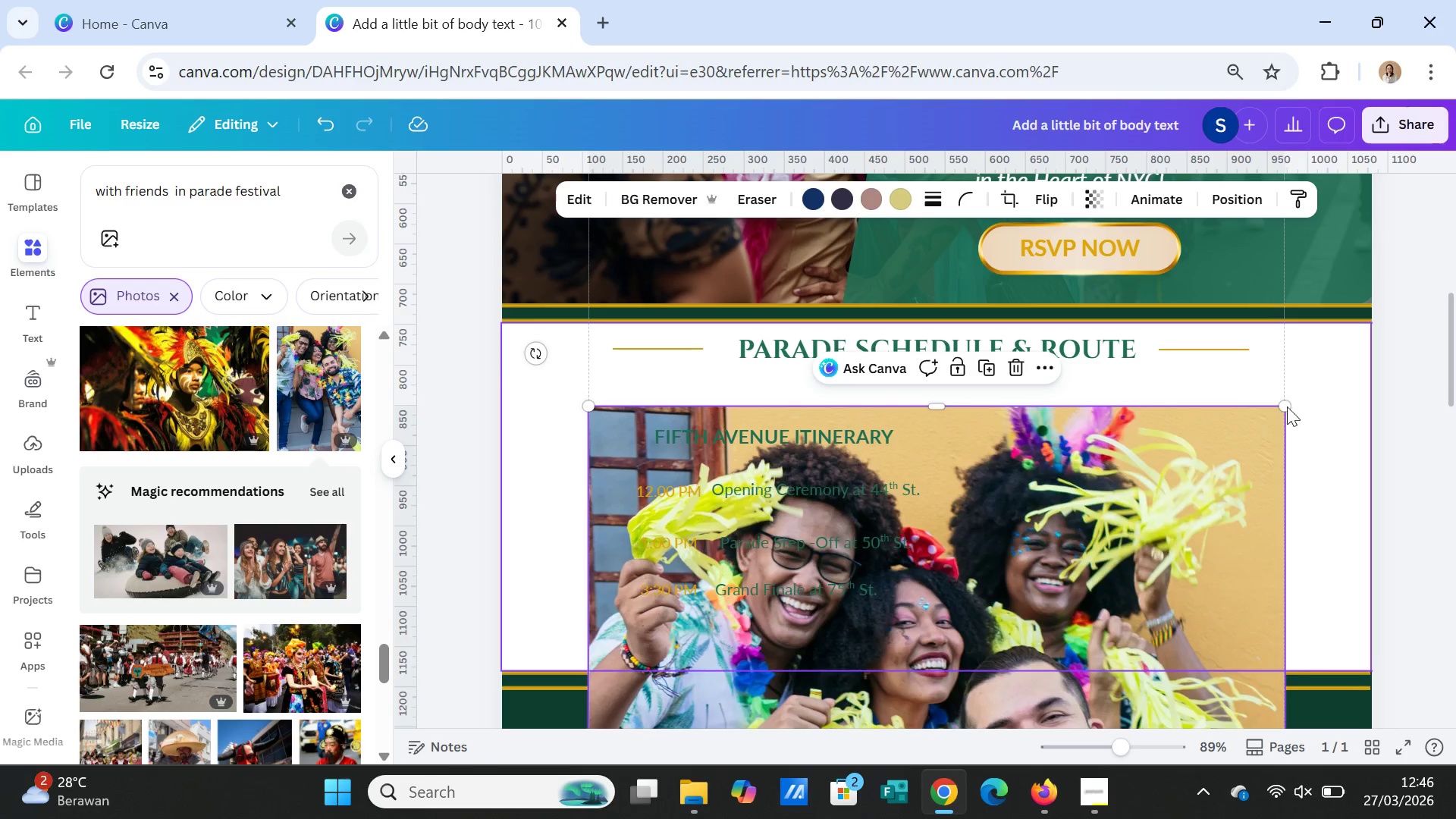 
left_click_drag(start_coordinate=[1283, 406], to_coordinate=[993, 650])
 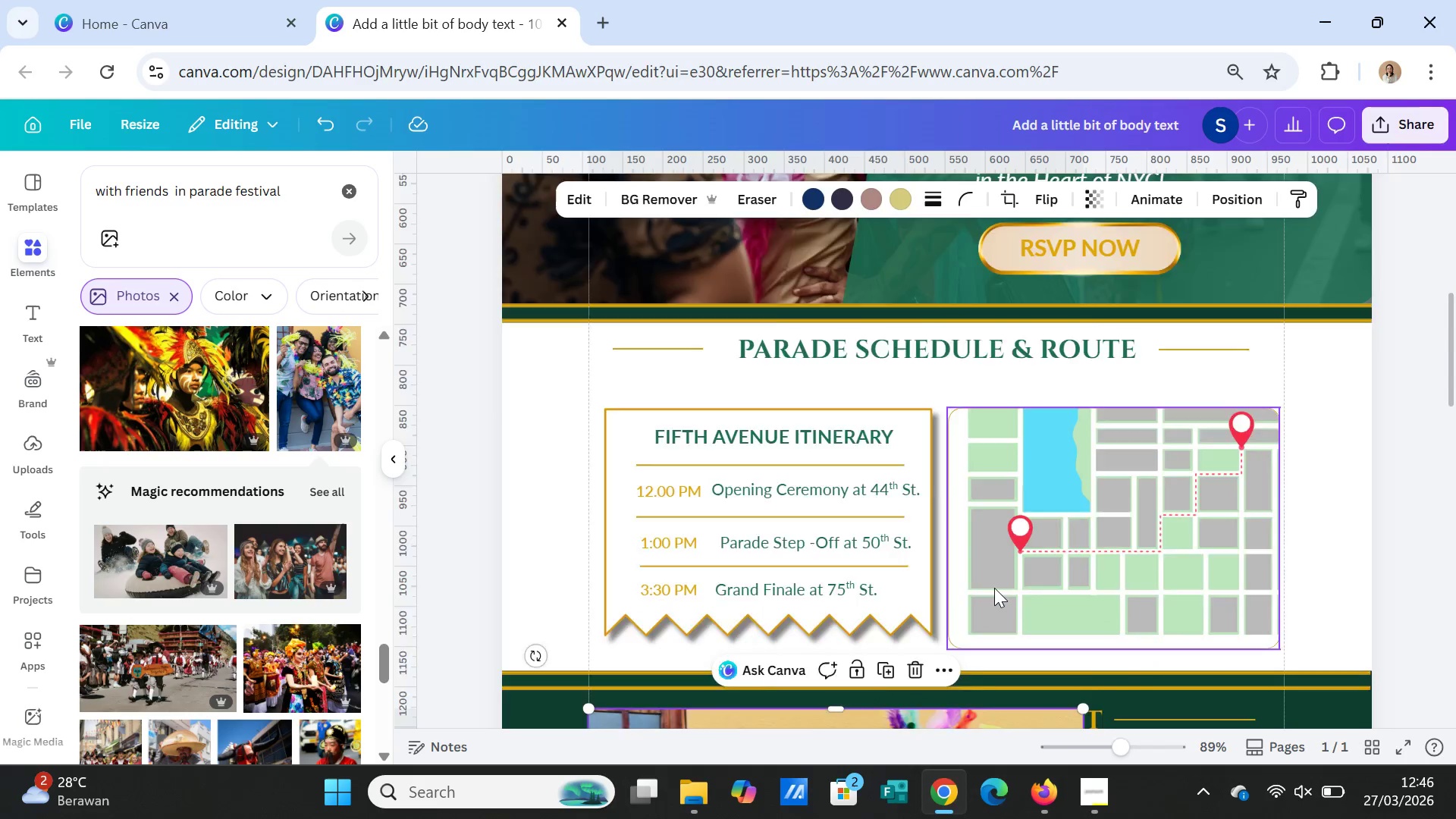 
scroll: coordinate [994, 588], scroll_direction: down, amount: 3.0
 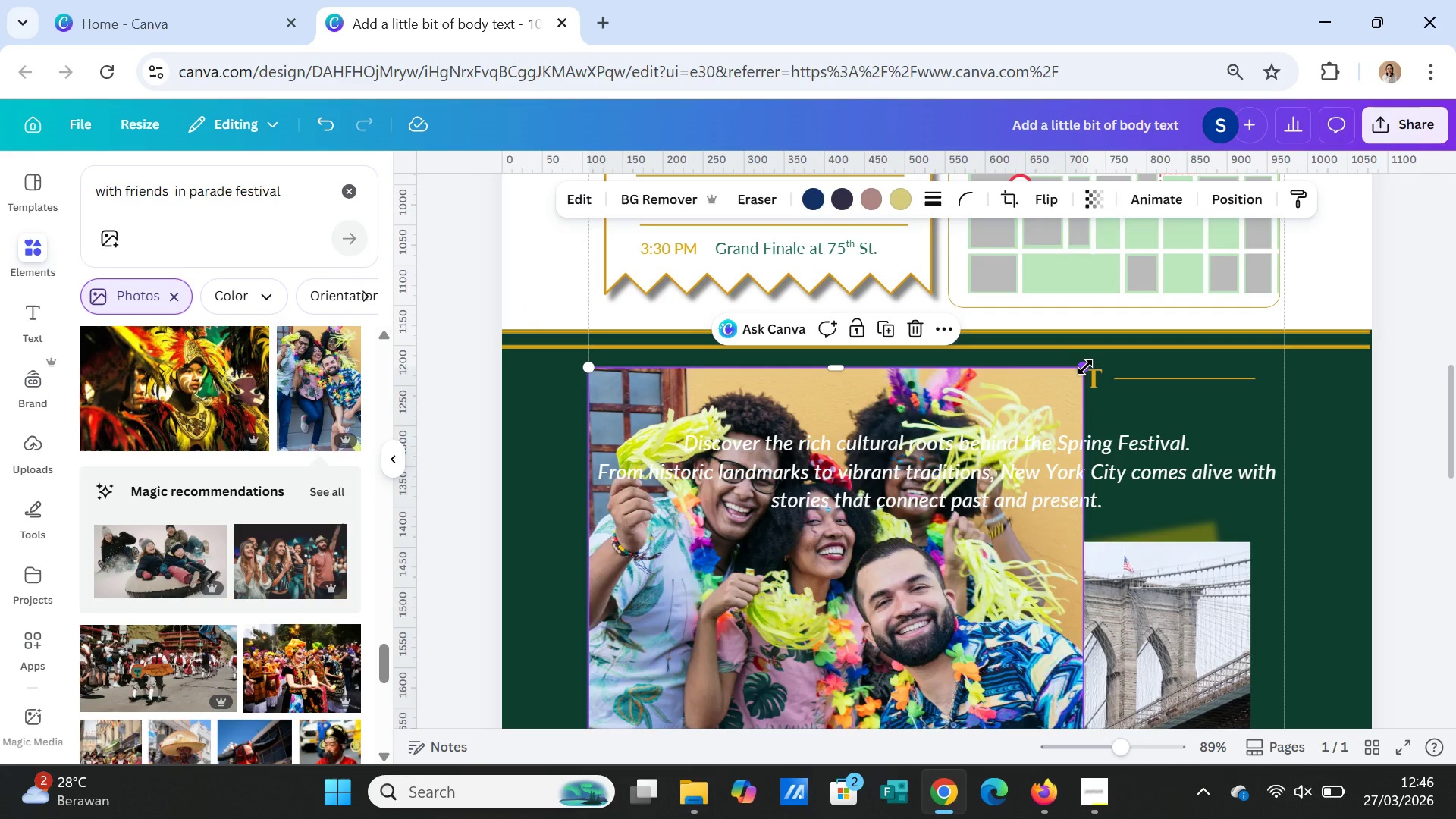 
left_click_drag(start_coordinate=[1085, 367], to_coordinate=[814, 668])
 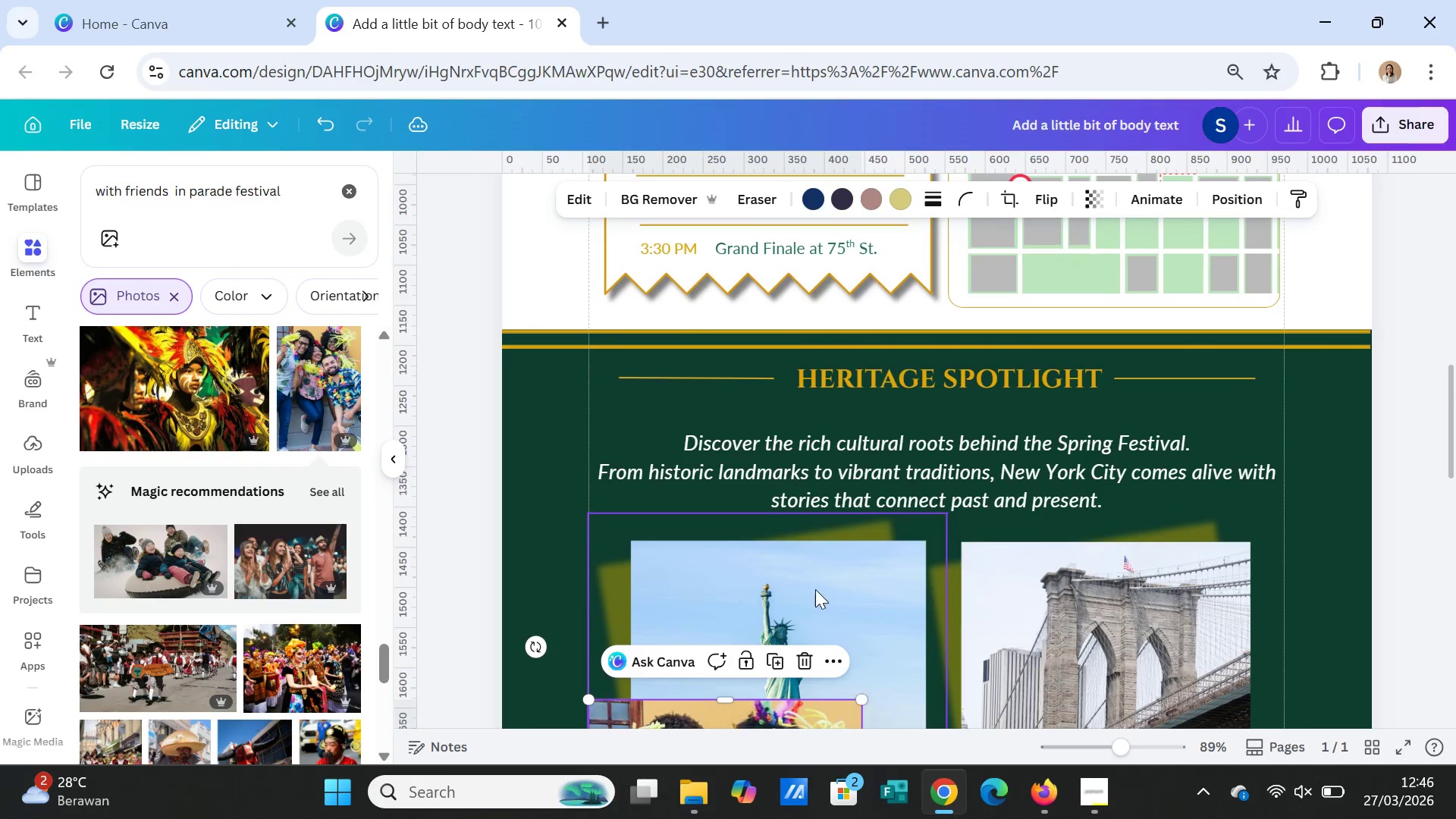 
scroll: coordinate [815, 589], scroll_direction: down, amount: 2.0
 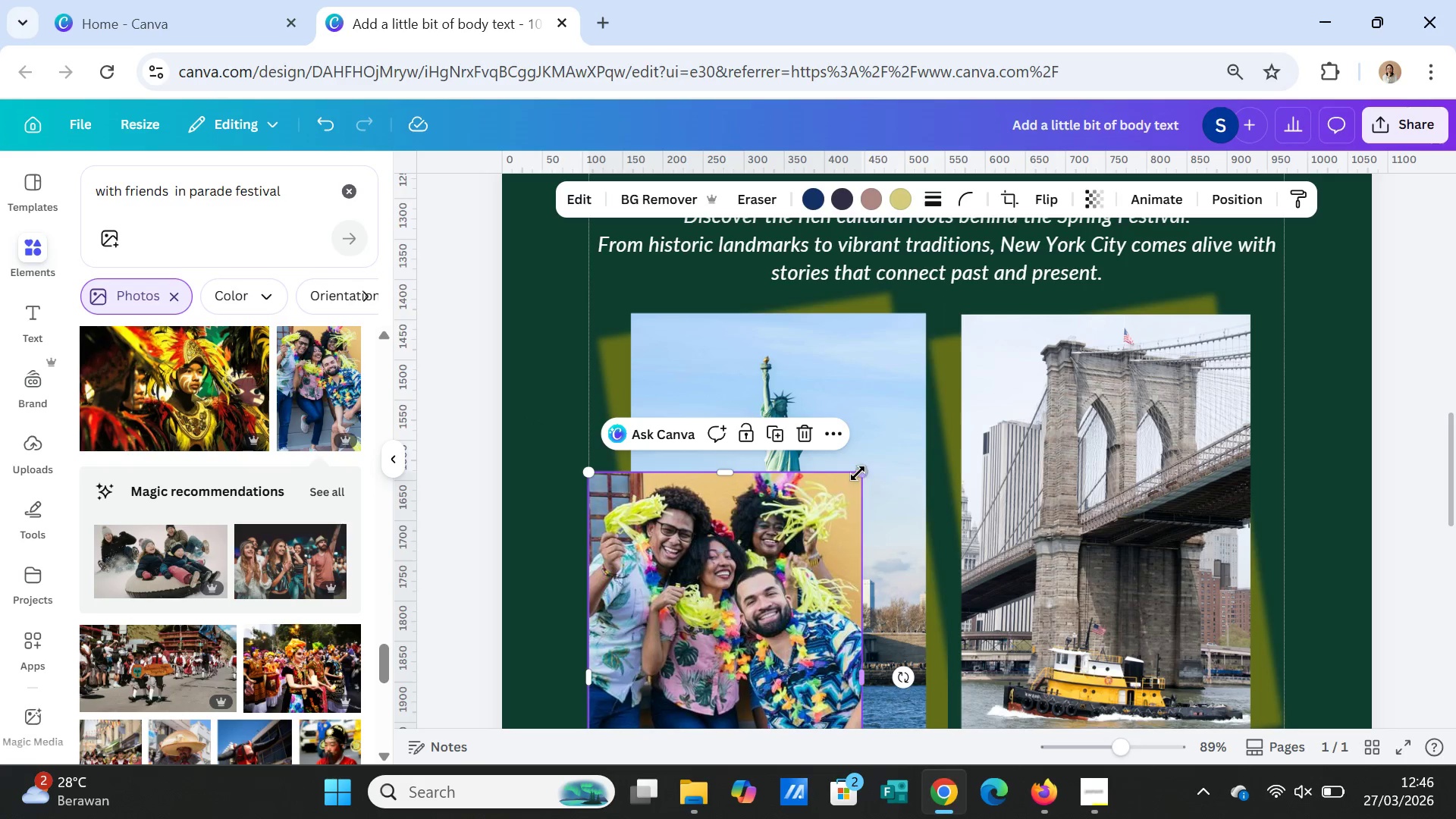 
left_click_drag(start_coordinate=[858, 473], to_coordinate=[753, 623])
 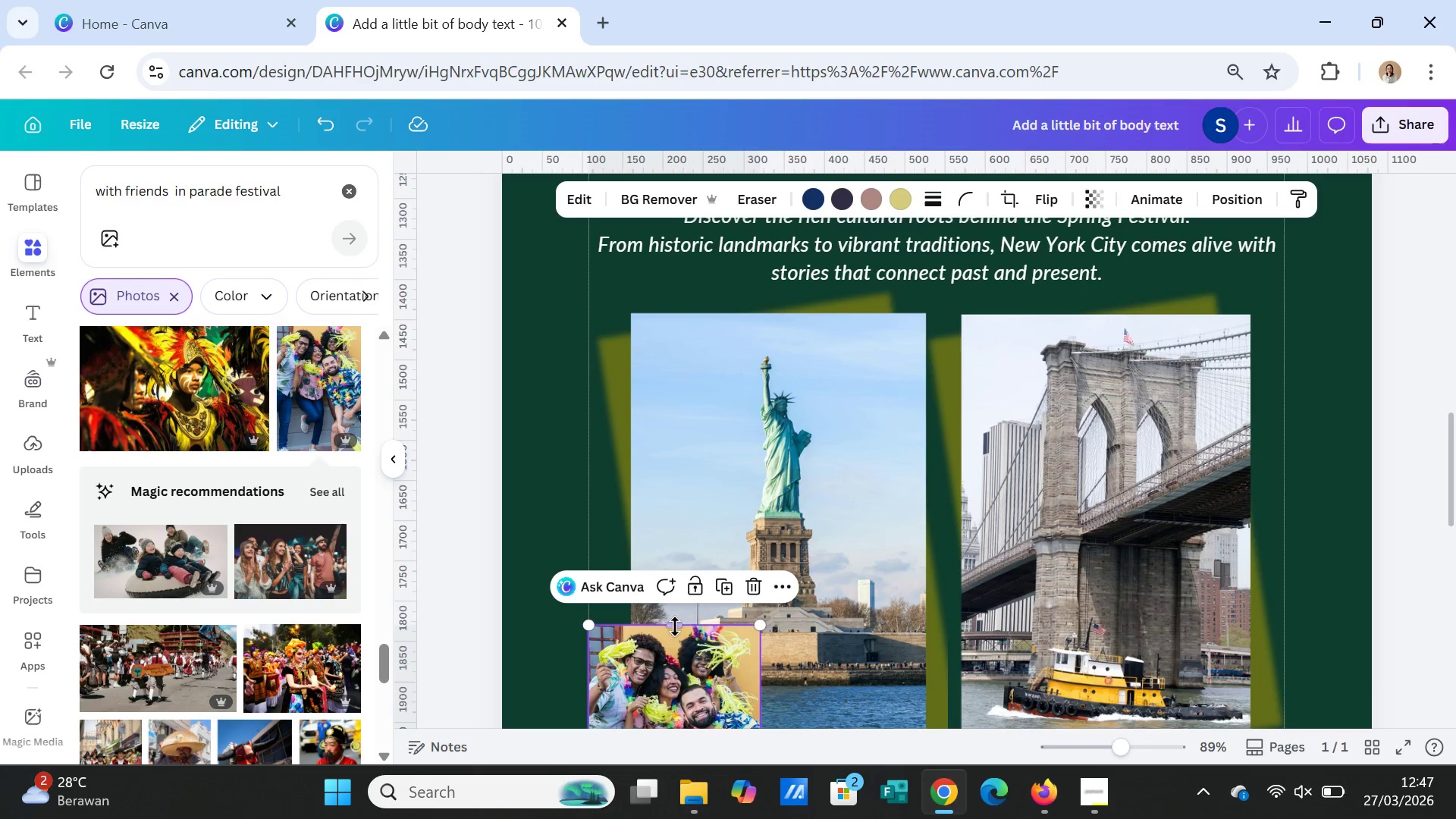 
left_click_drag(start_coordinate=[675, 624], to_coordinate=[677, 570])
 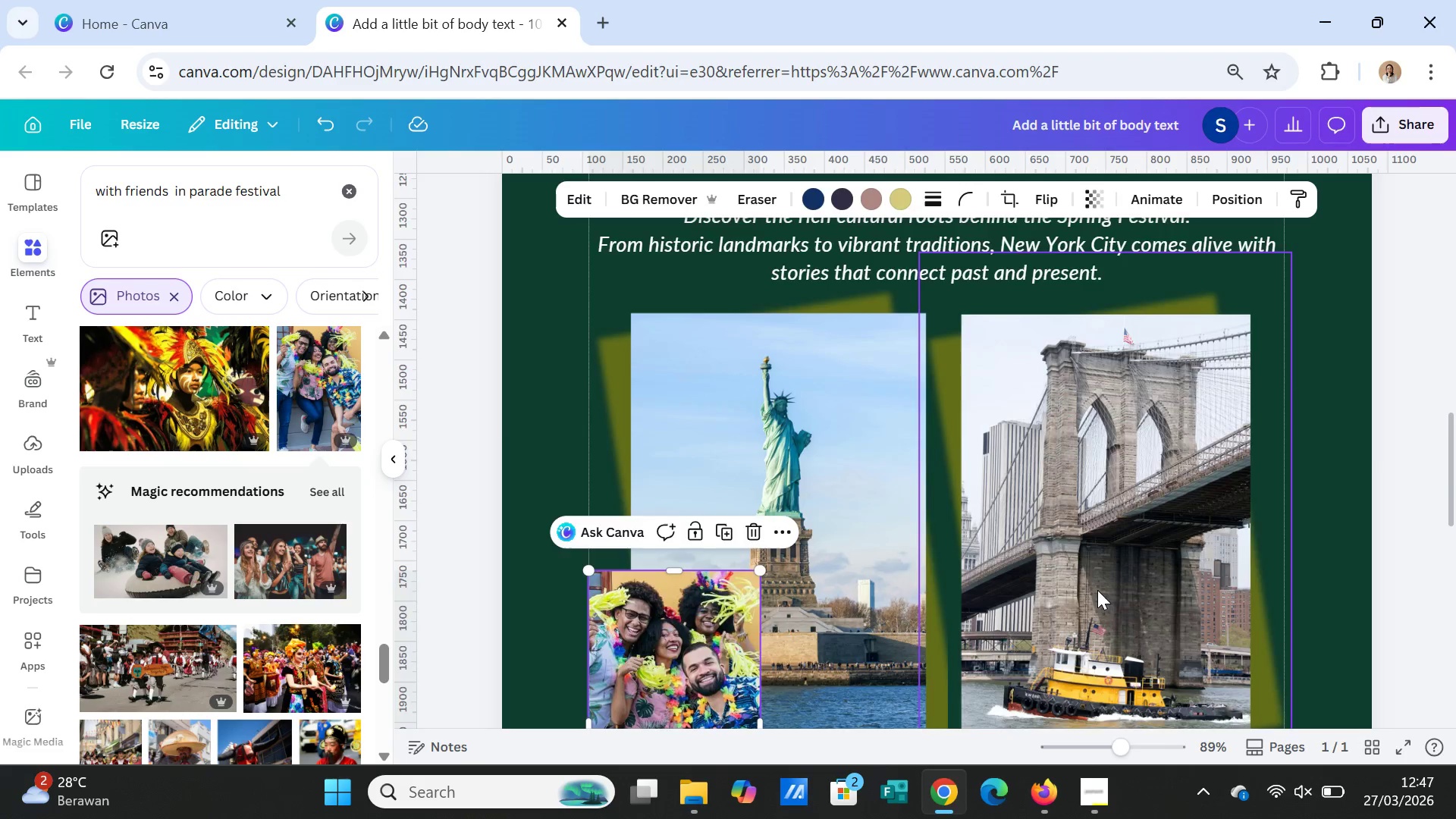 
scroll: coordinate [1097, 590], scroll_direction: down, amount: 3.0
 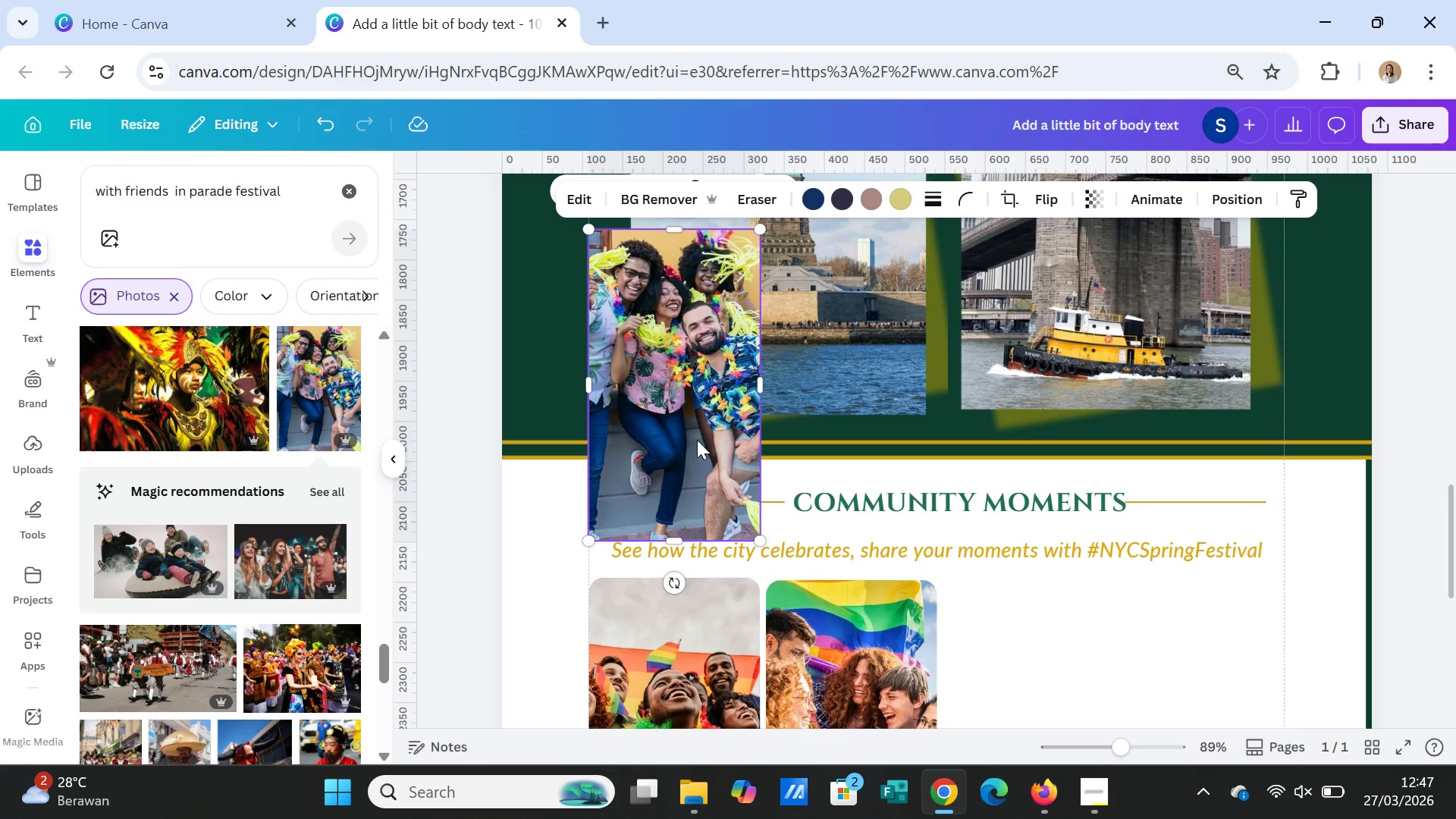 
left_click_drag(start_coordinate=[695, 432], to_coordinate=[1020, 671])
 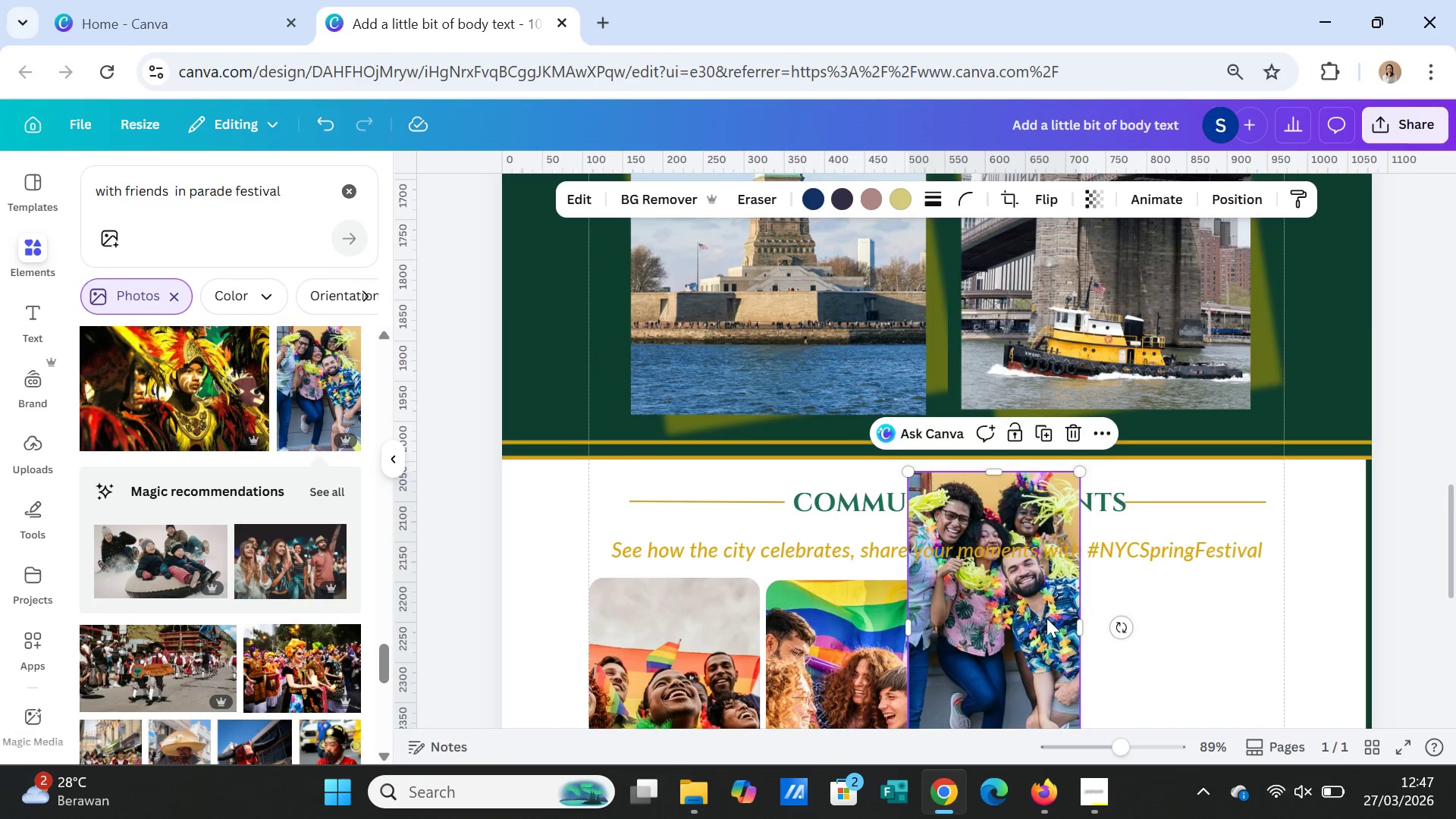 
scroll: coordinate [1032, 562], scroll_direction: down, amount: 2.0
 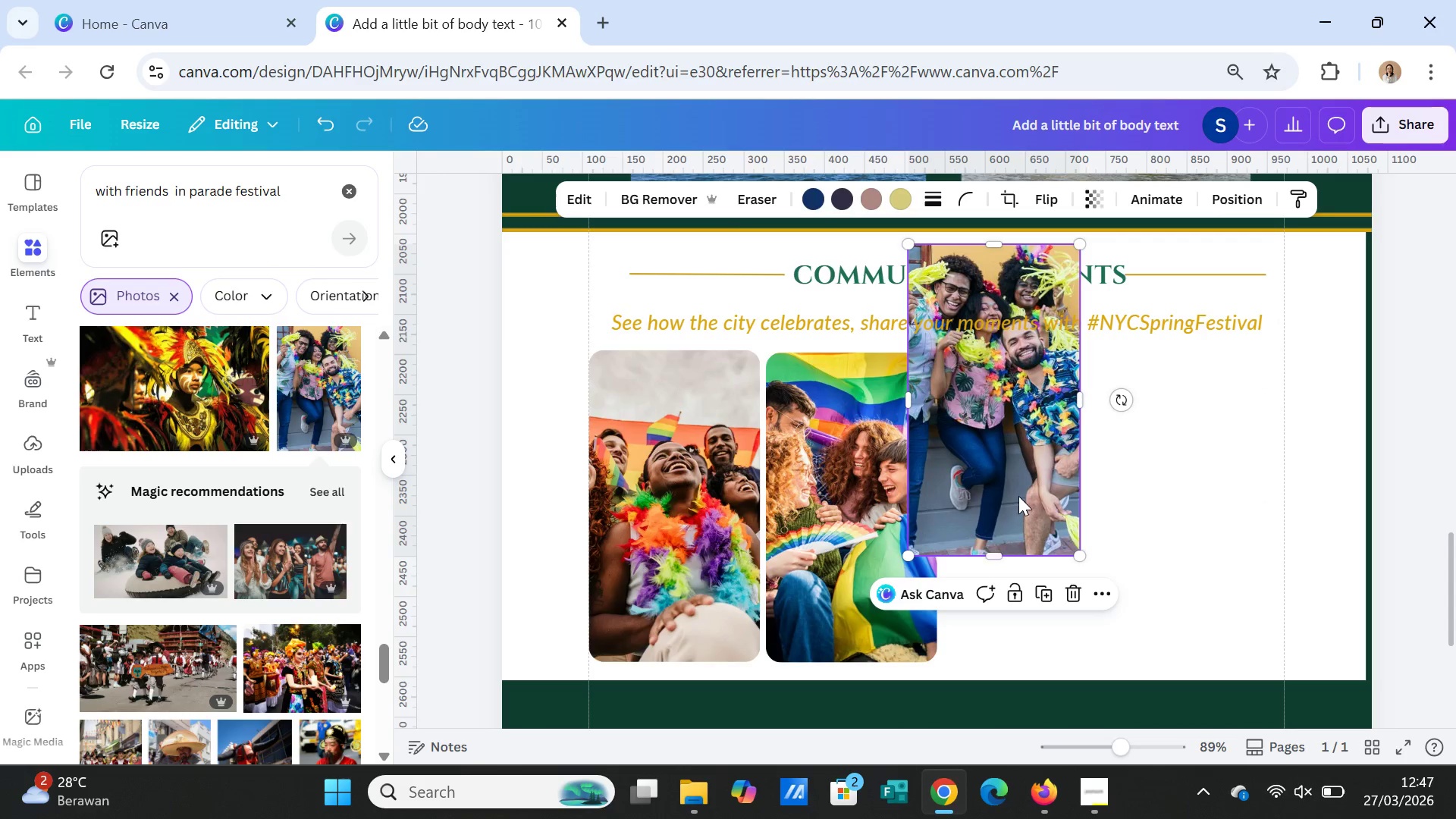 
left_click_drag(start_coordinate=[1018, 496], to_coordinate=[1059, 604])
 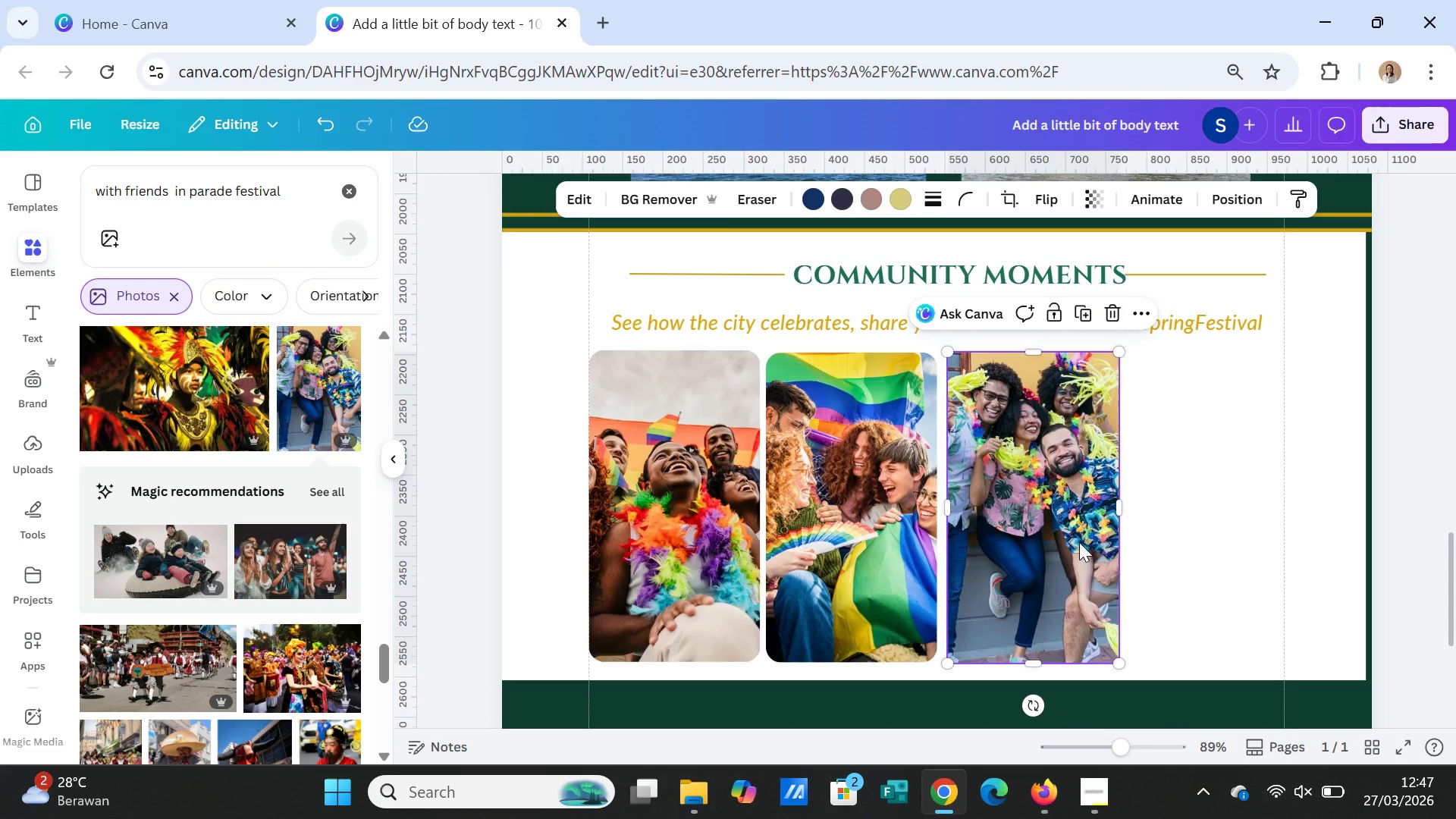 
left_click([1079, 542])
 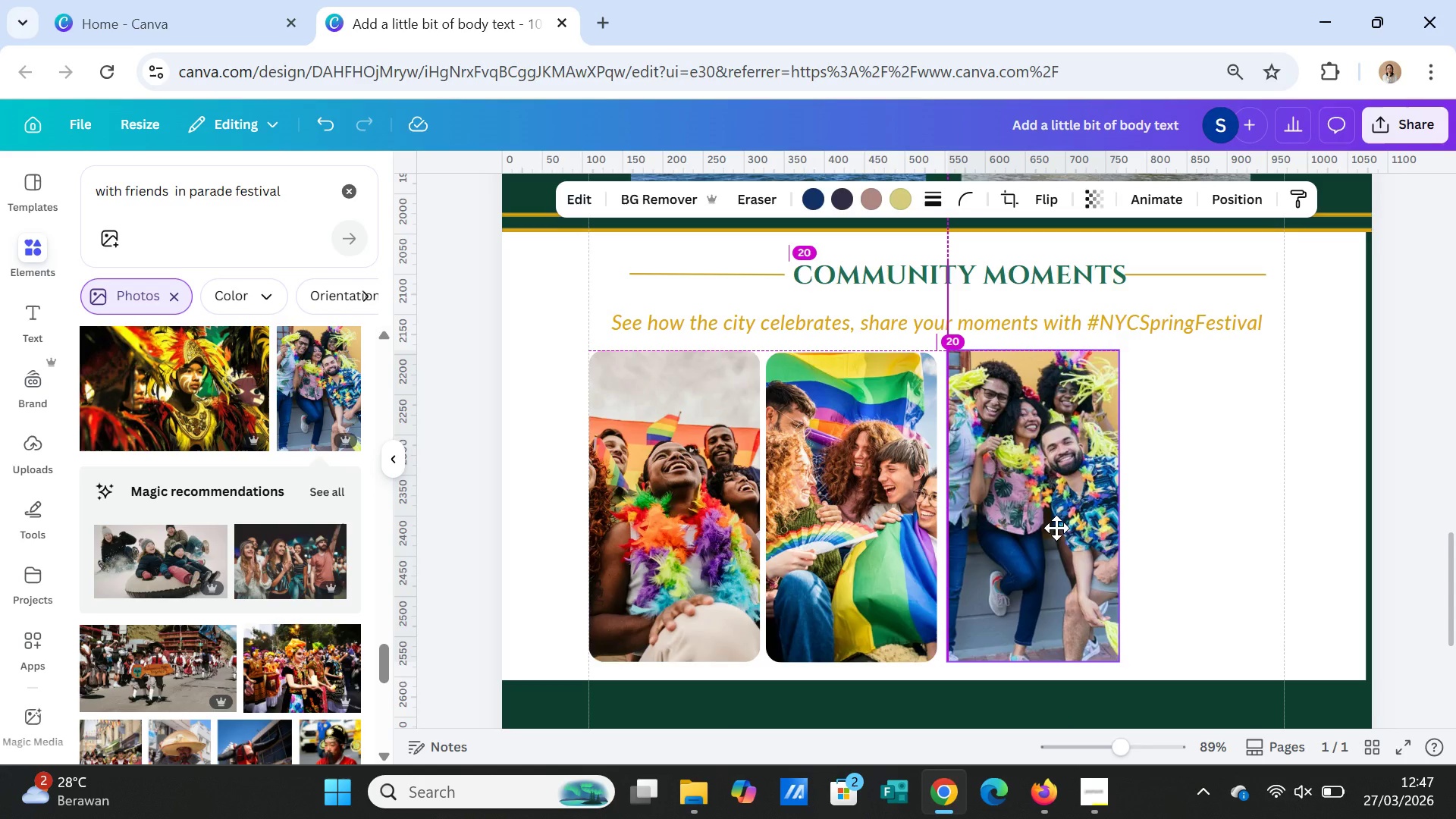 
wait(6.3)
 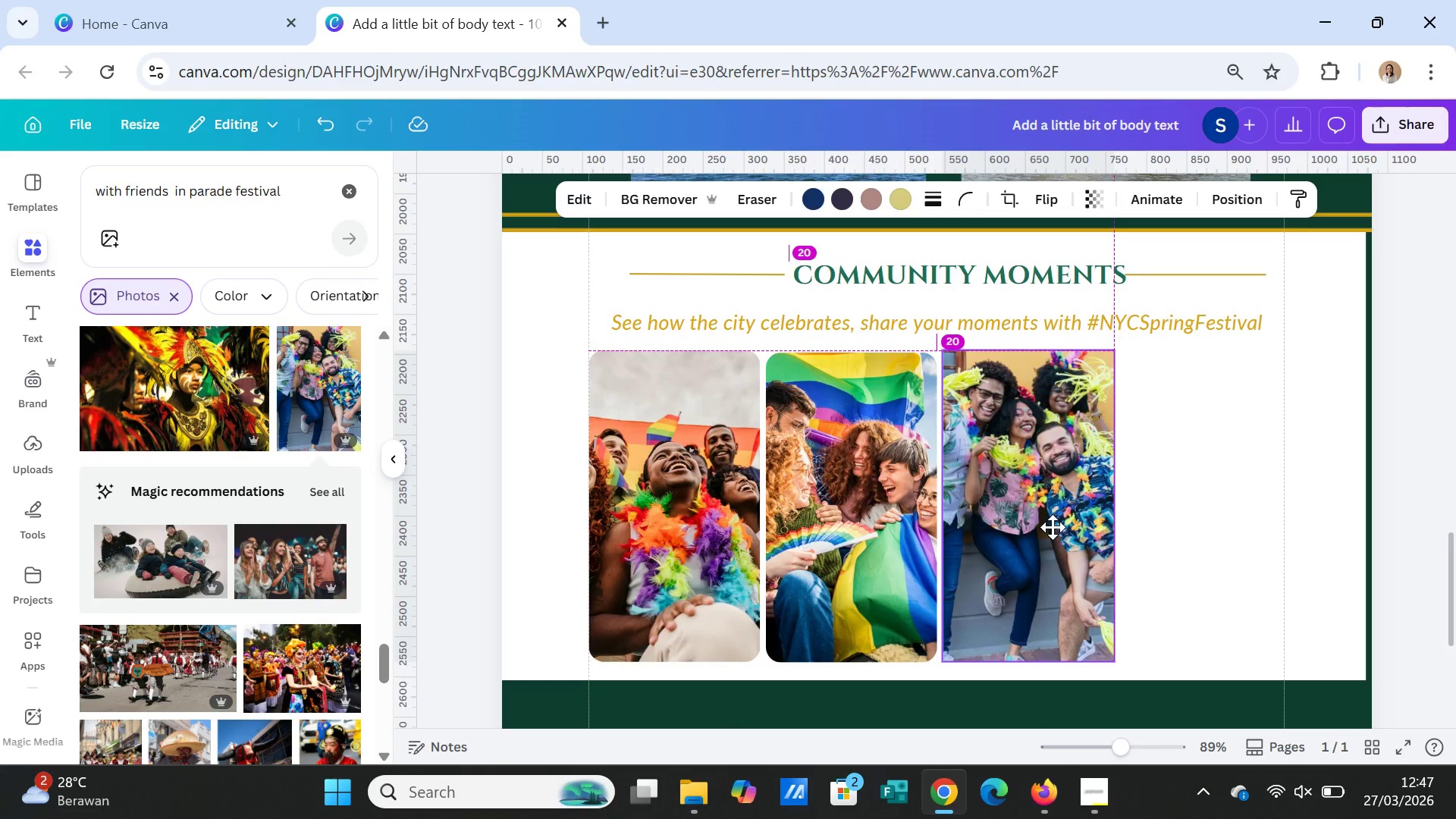 
left_click([1205, 600])
 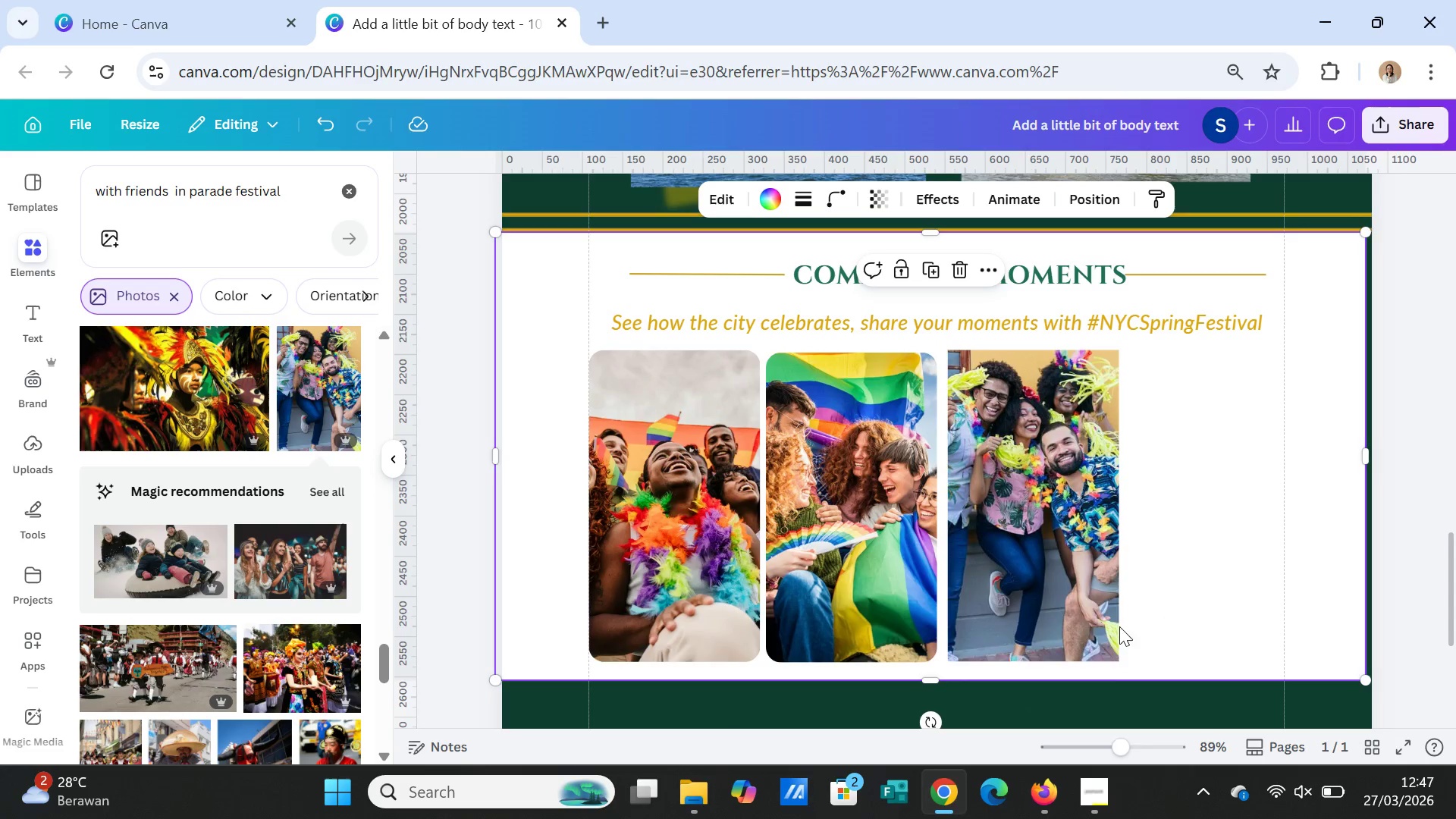 
left_click([1081, 618])
 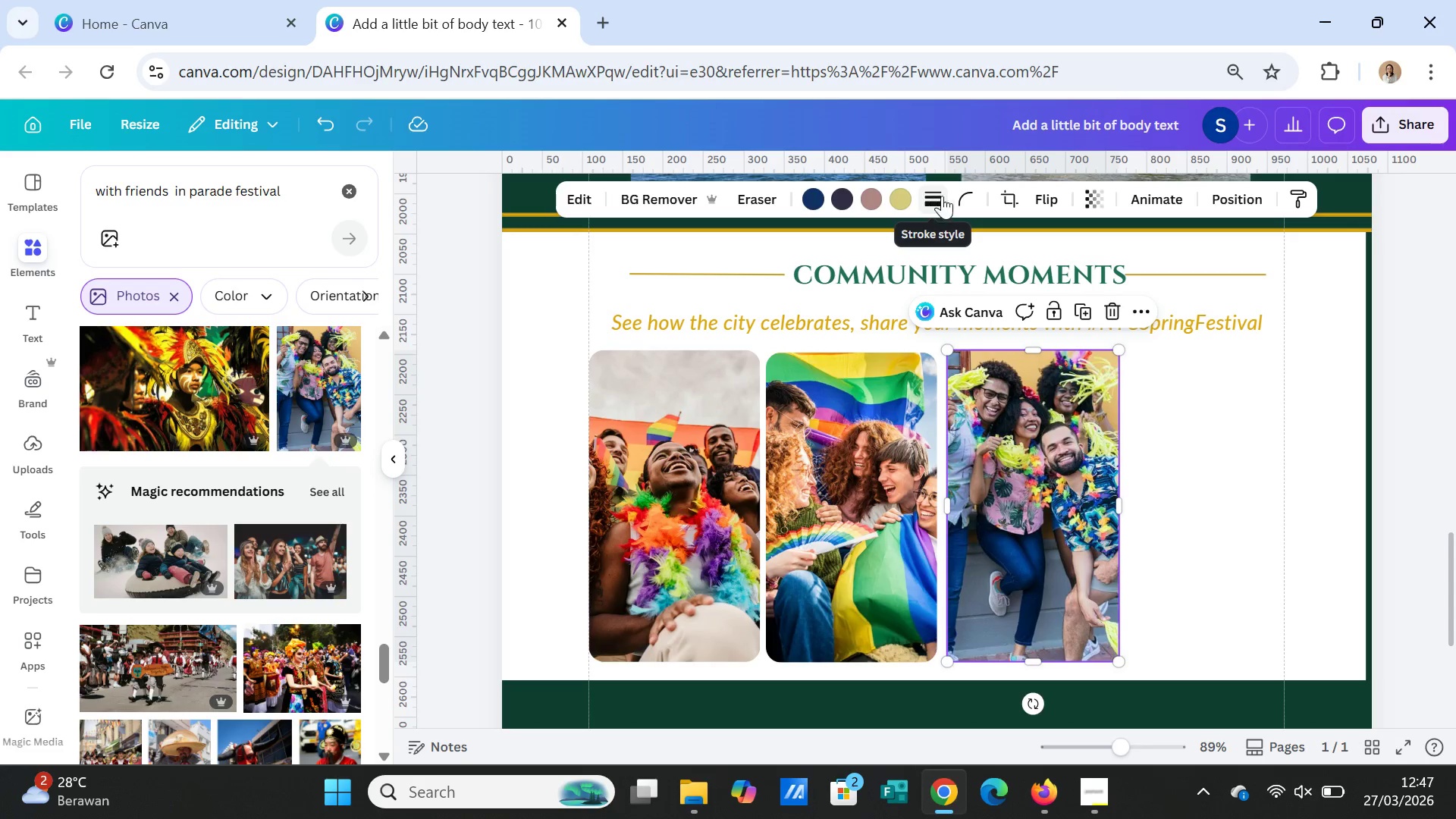 
left_click([959, 195])
 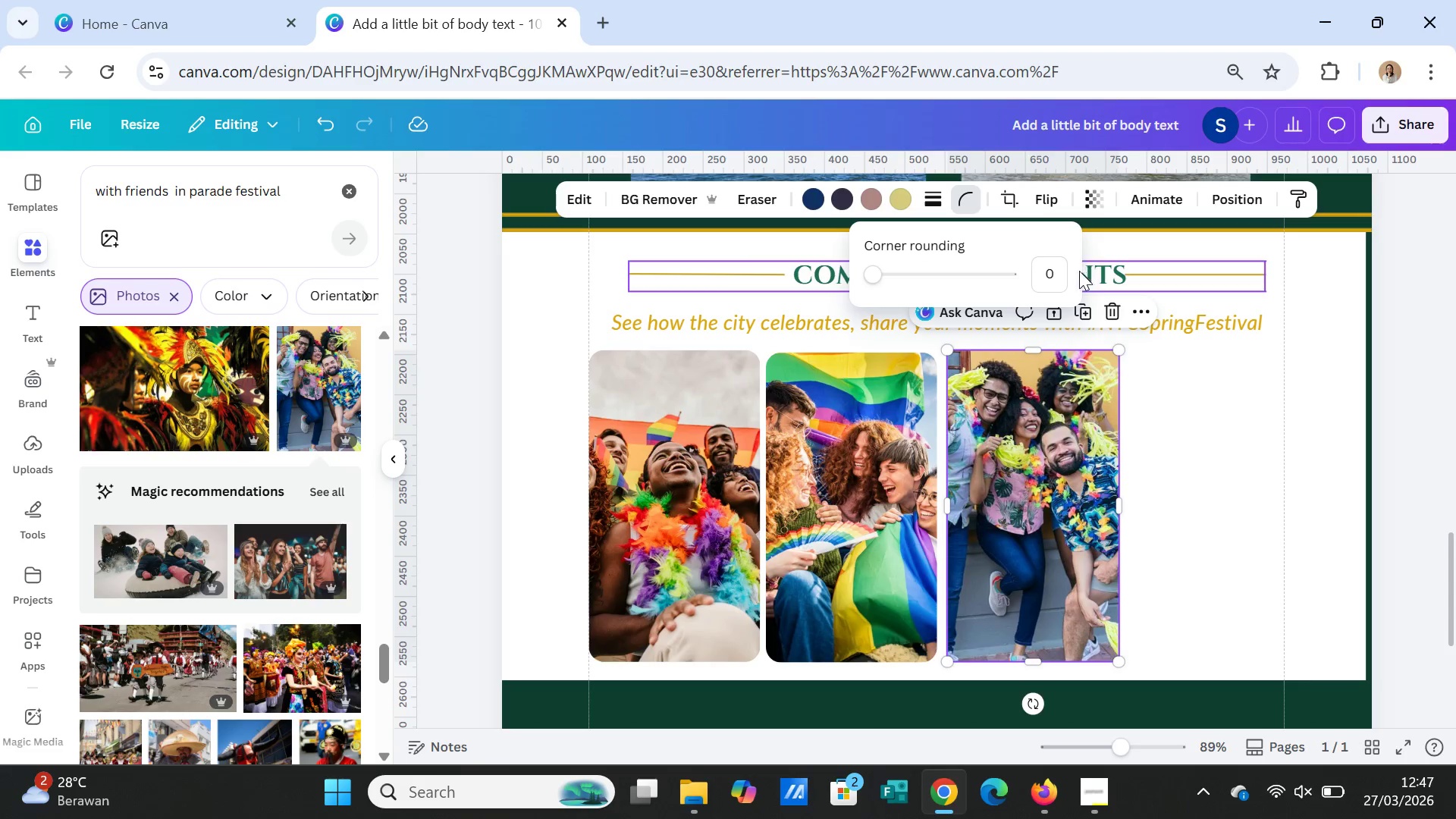 
left_click([1055, 271])
 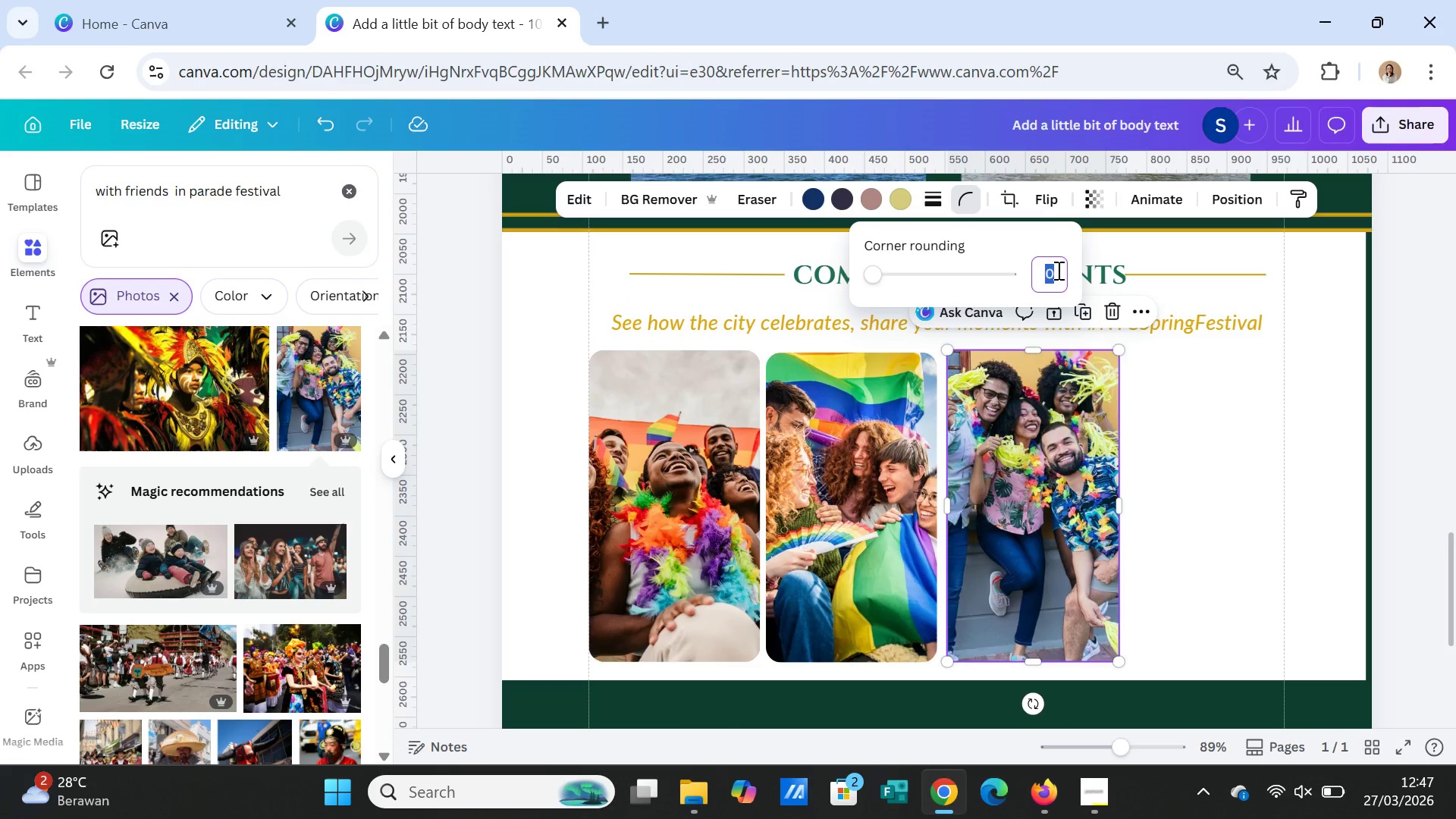 
type(19)
 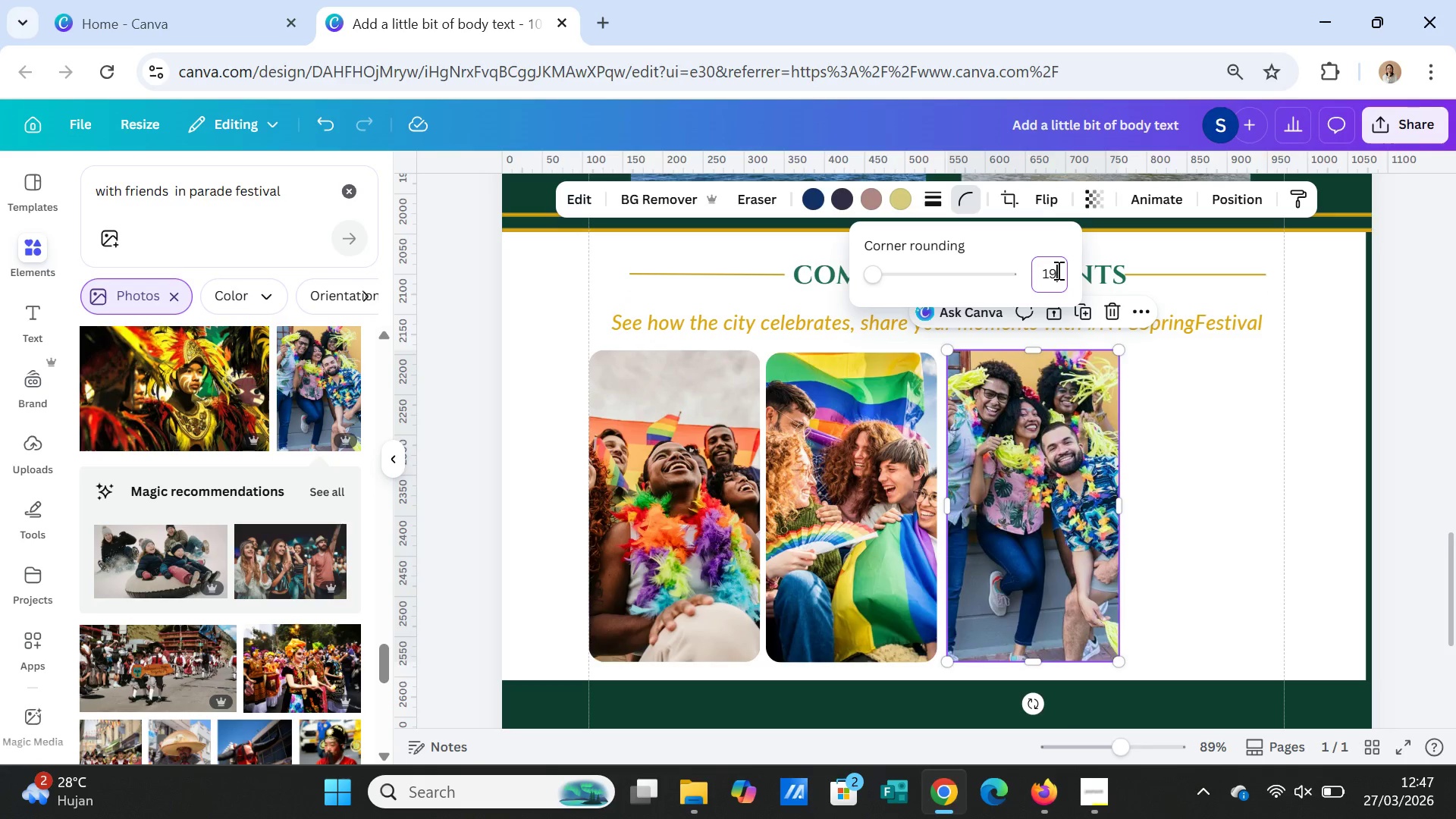 
key(Enter)
 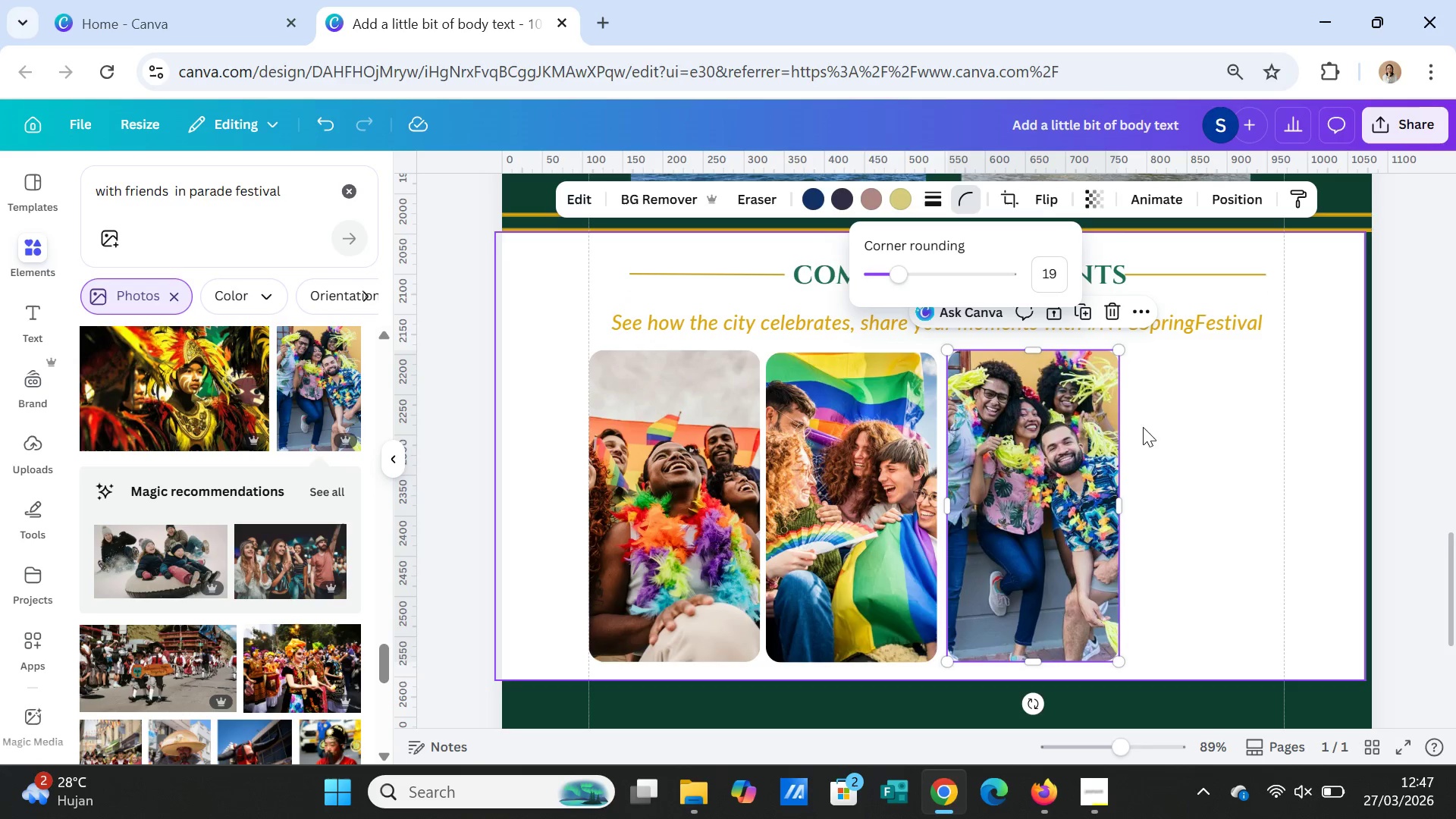 
left_click([1170, 460])
 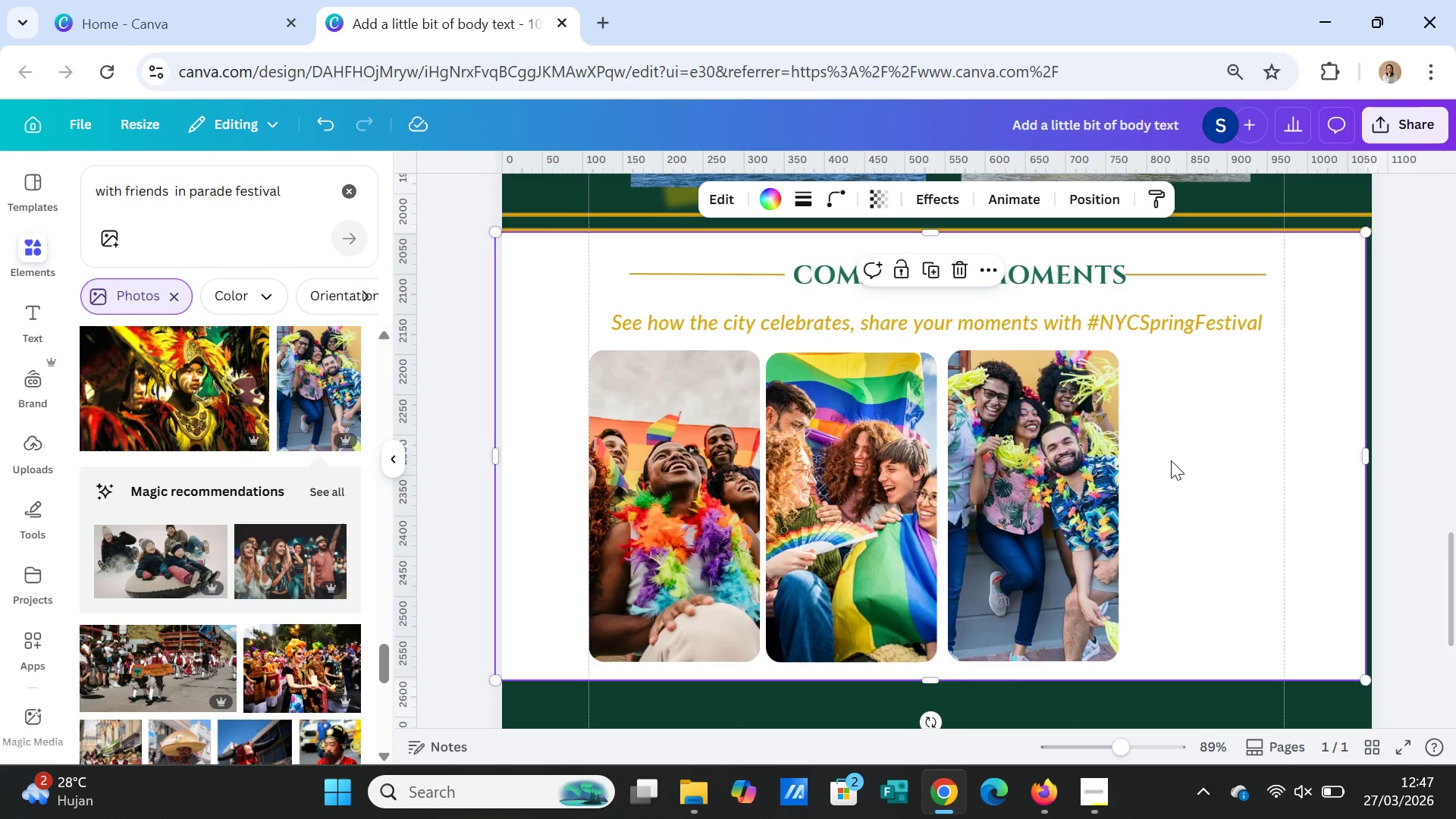 
wait(10.83)
 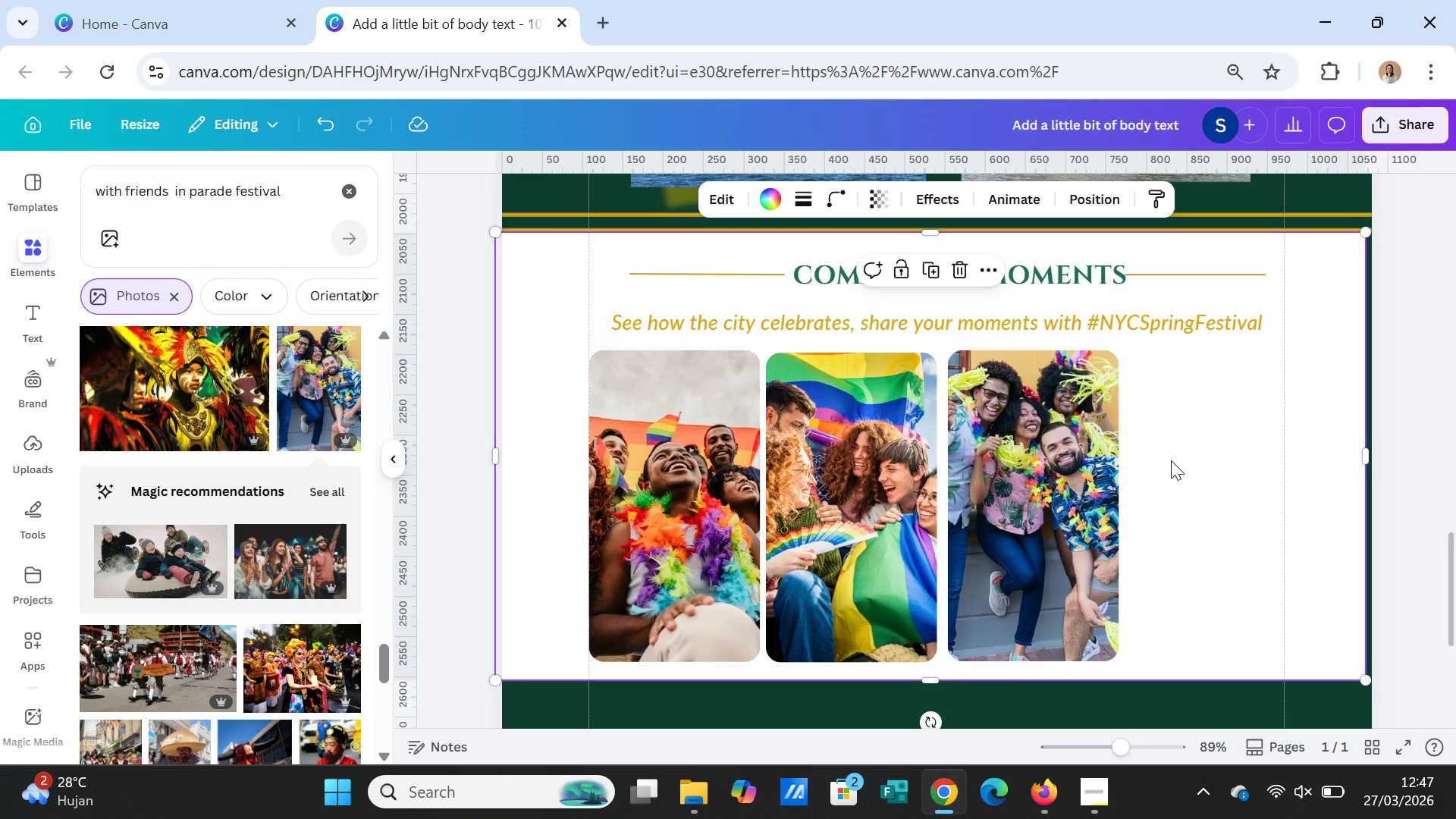 
left_click_drag(start_coordinate=[1022, 483], to_coordinate=[1022, 488])
 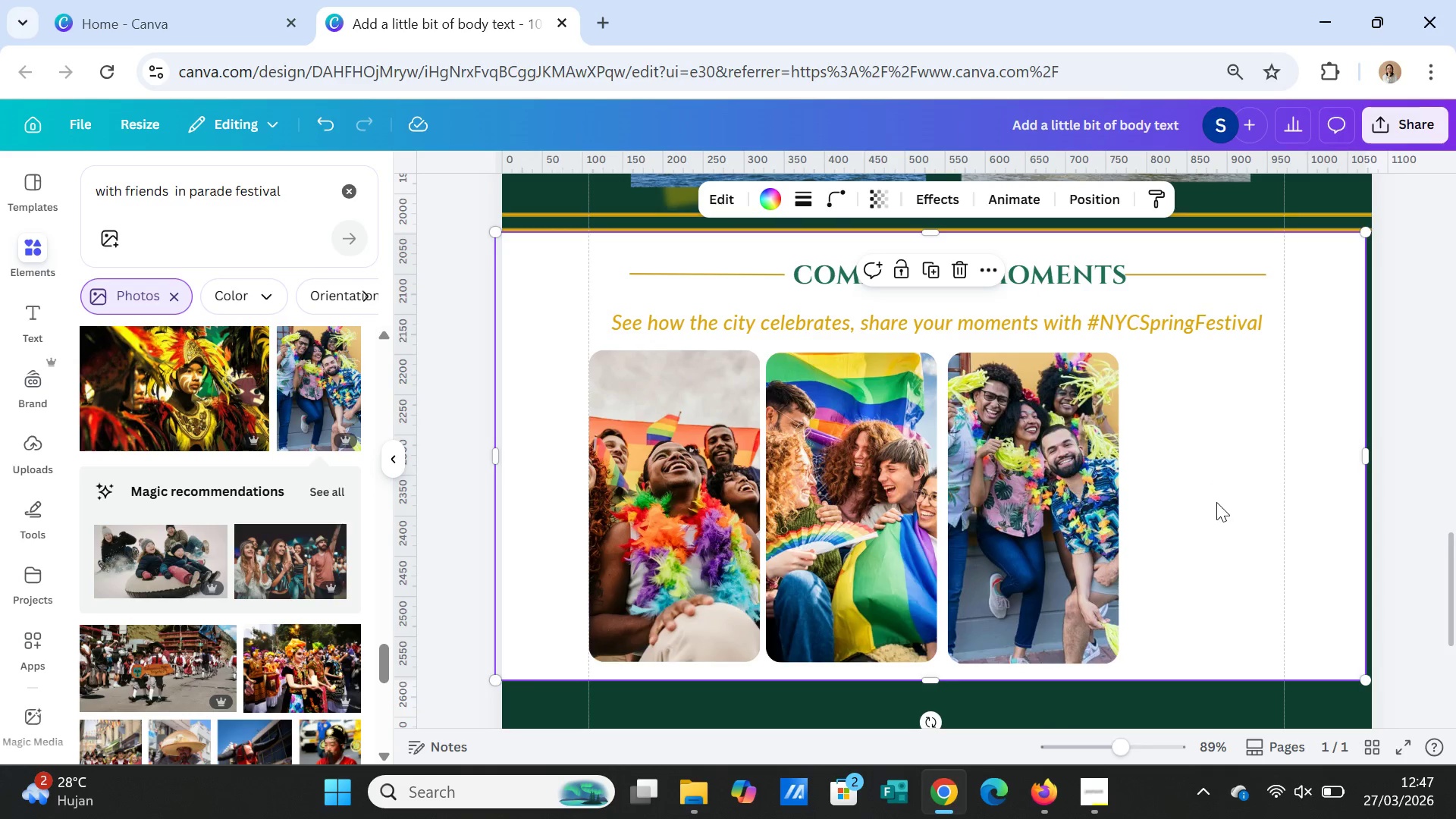 
left_click([1085, 548])
 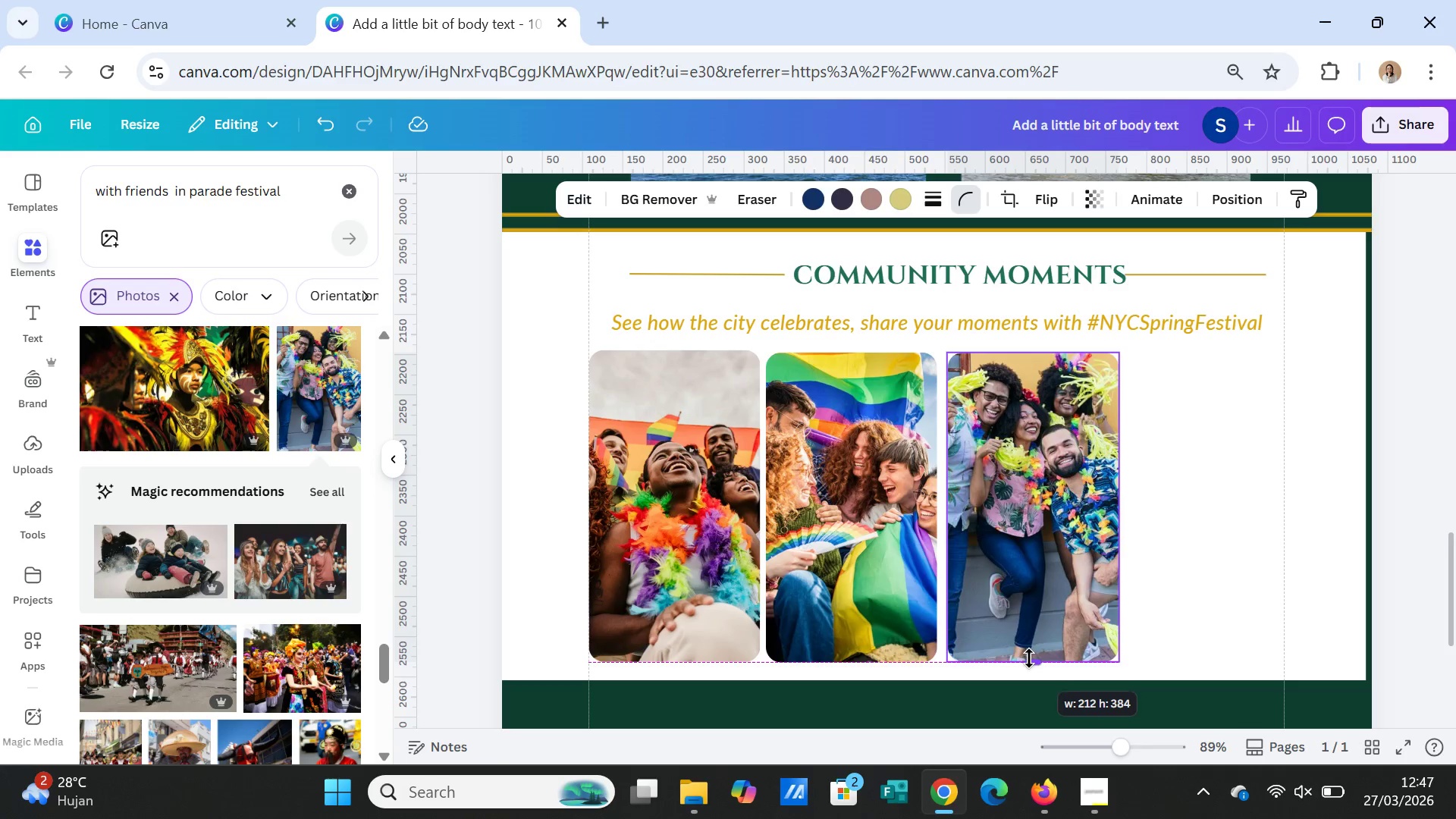 
left_click([1150, 587])
 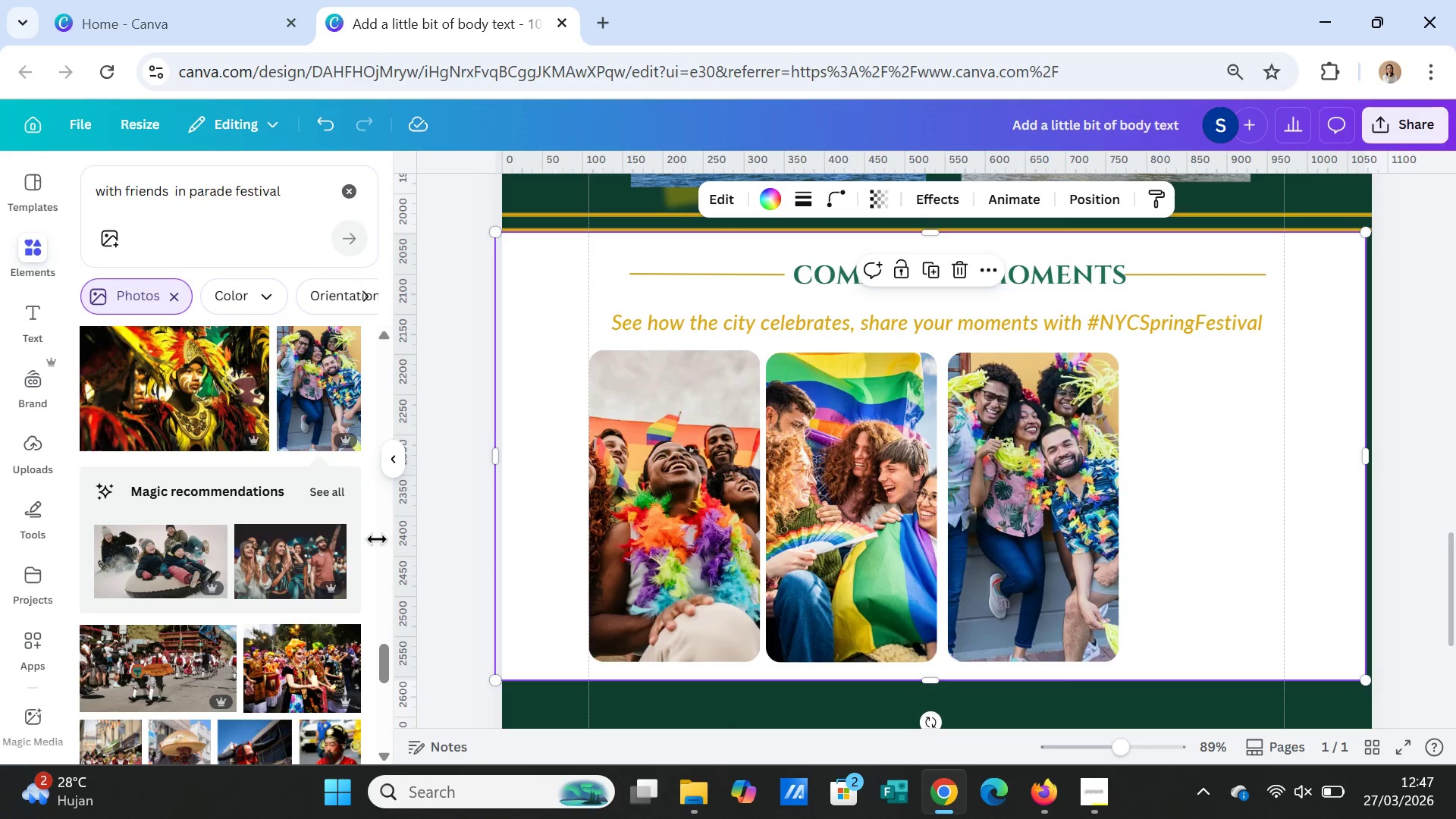 
scroll: coordinate [357, 529], scroll_direction: down, amount: 2.0
 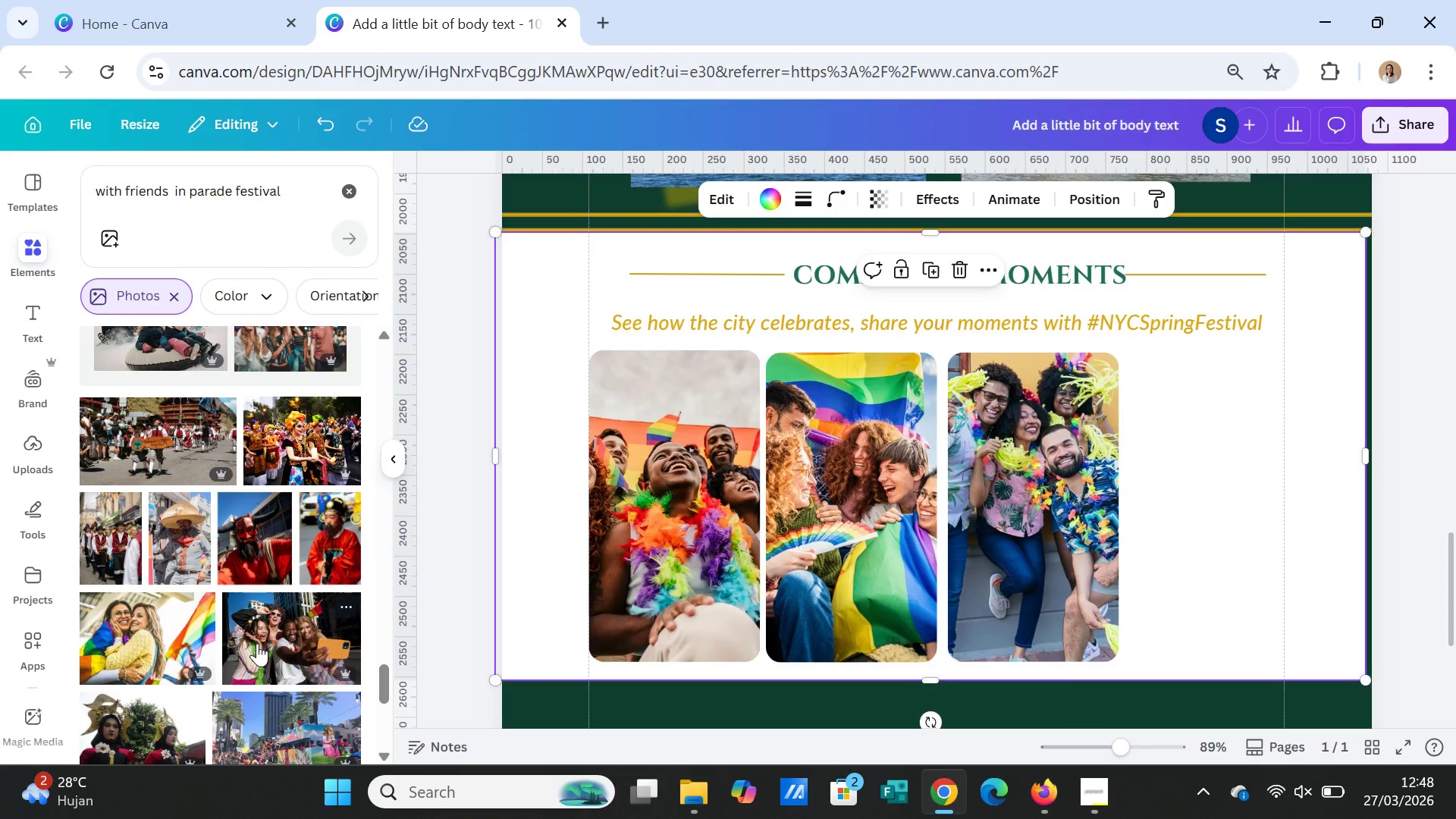 
wait(6.69)
 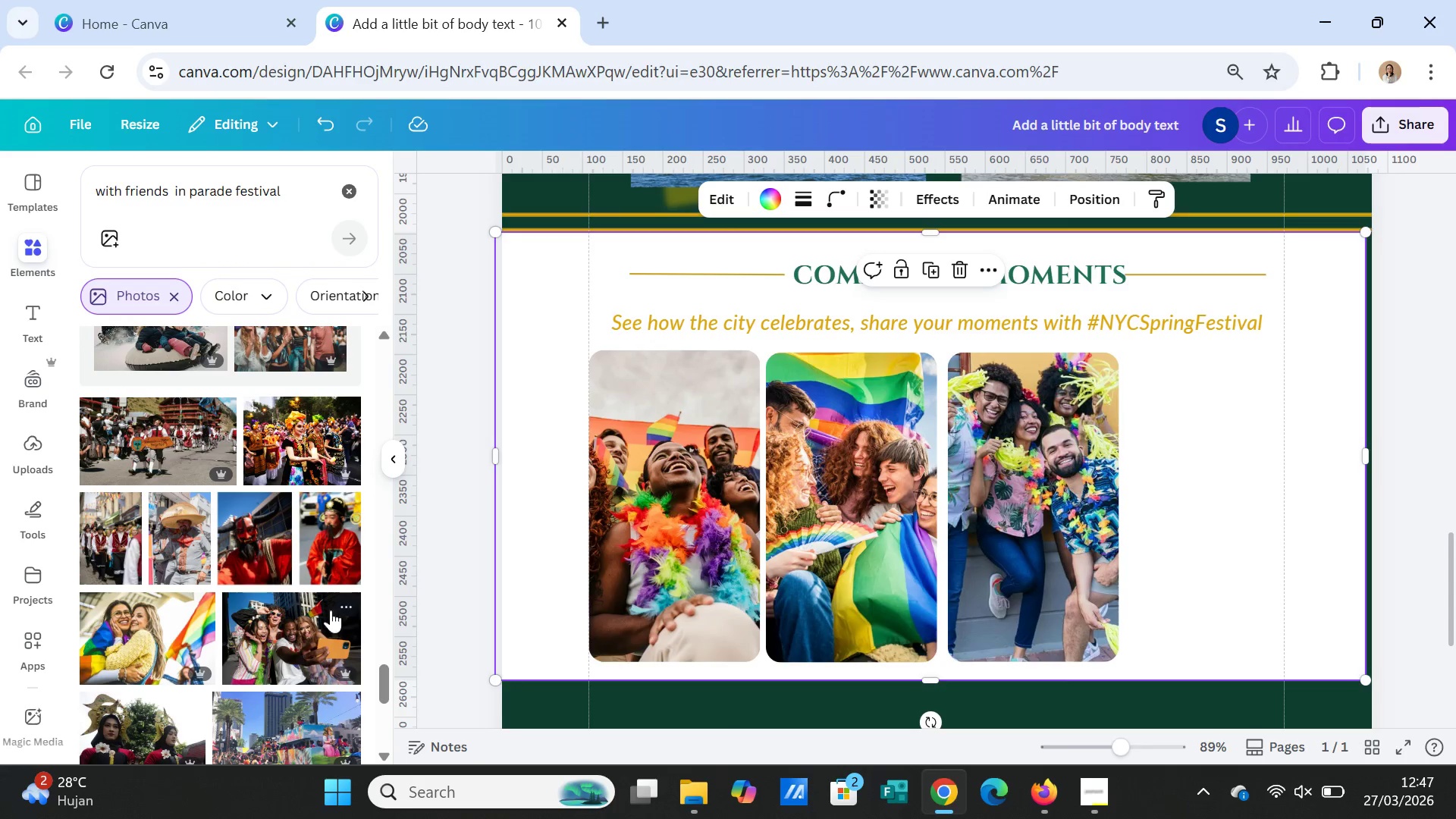 
scroll: coordinate [1433, 531], scroll_direction: up, amount: 6.0
 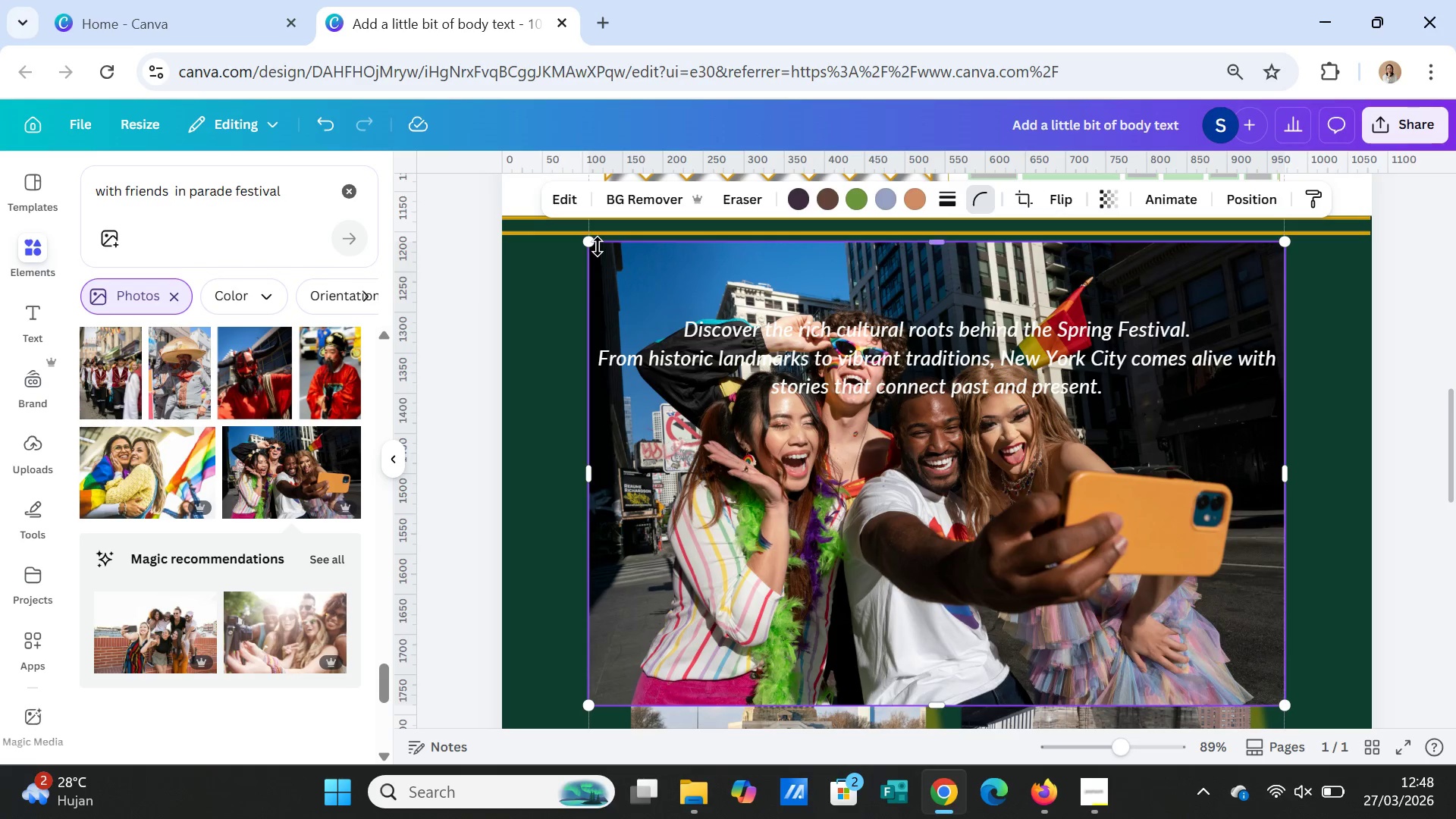 
left_click_drag(start_coordinate=[590, 242], to_coordinate=[1187, 487])
 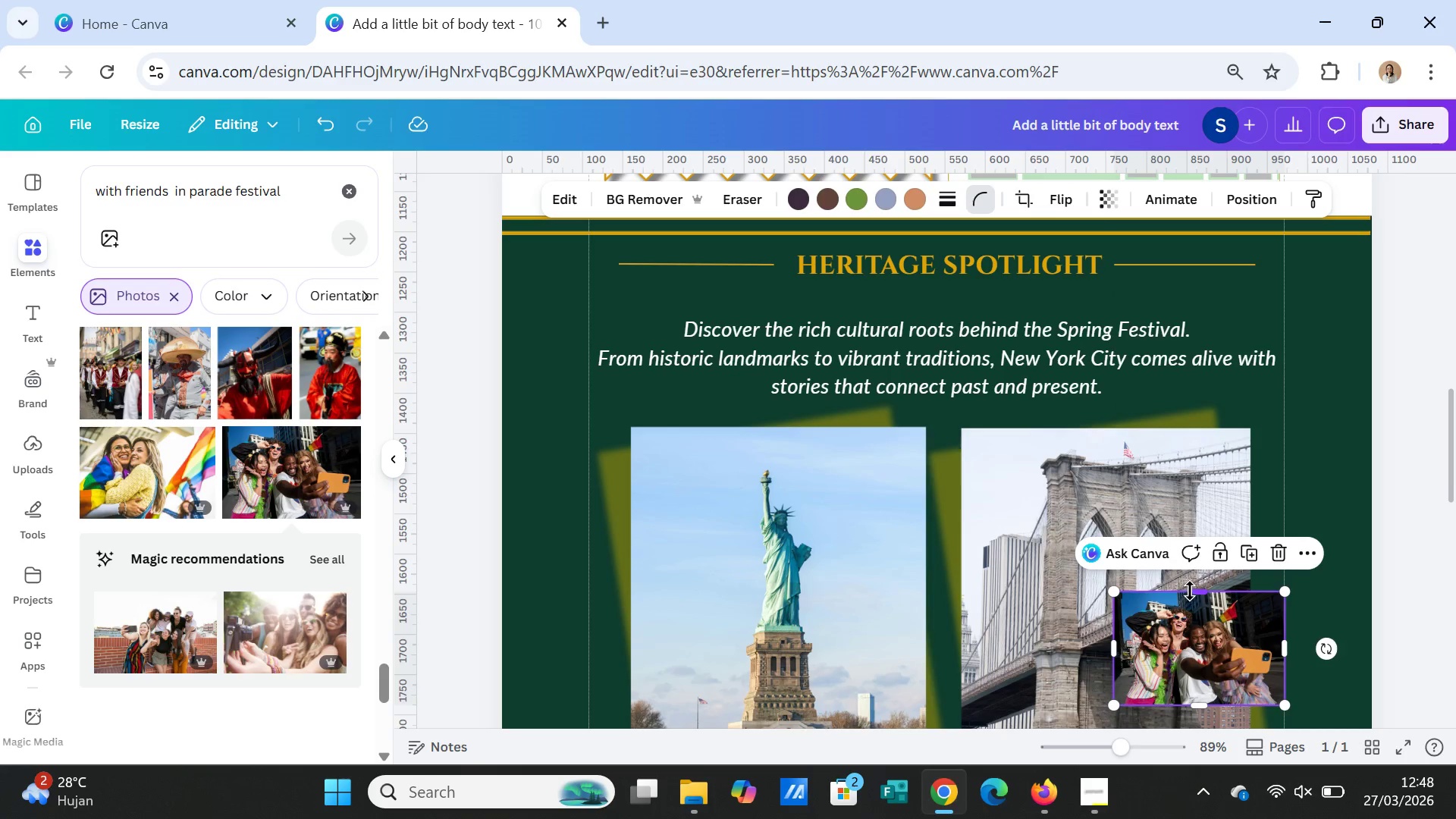 
left_click_drag(start_coordinate=[1195, 590], to_coordinate=[1203, 391])
 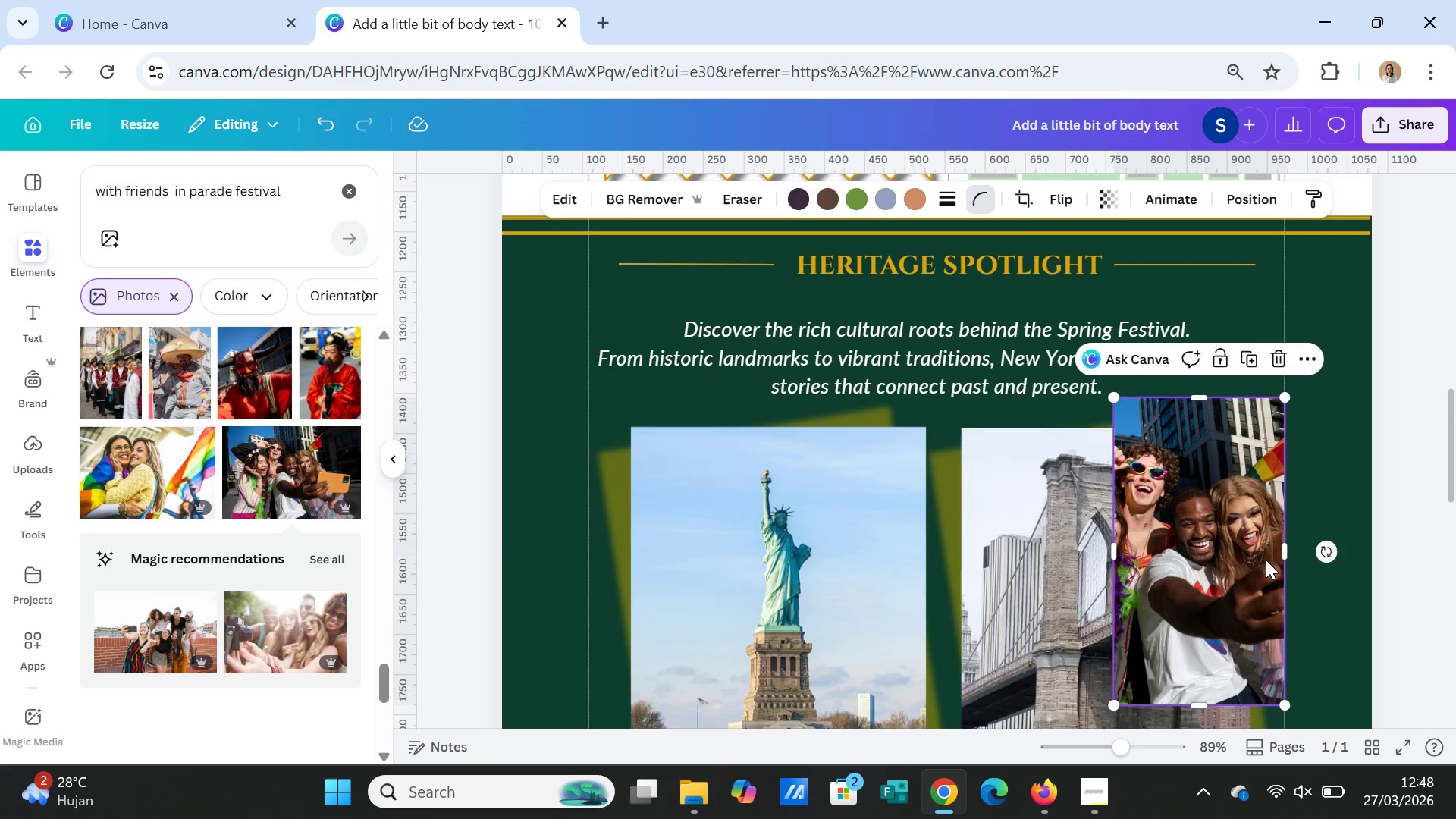 
scroll: coordinate [1266, 560], scroll_direction: down, amount: 3.0
 